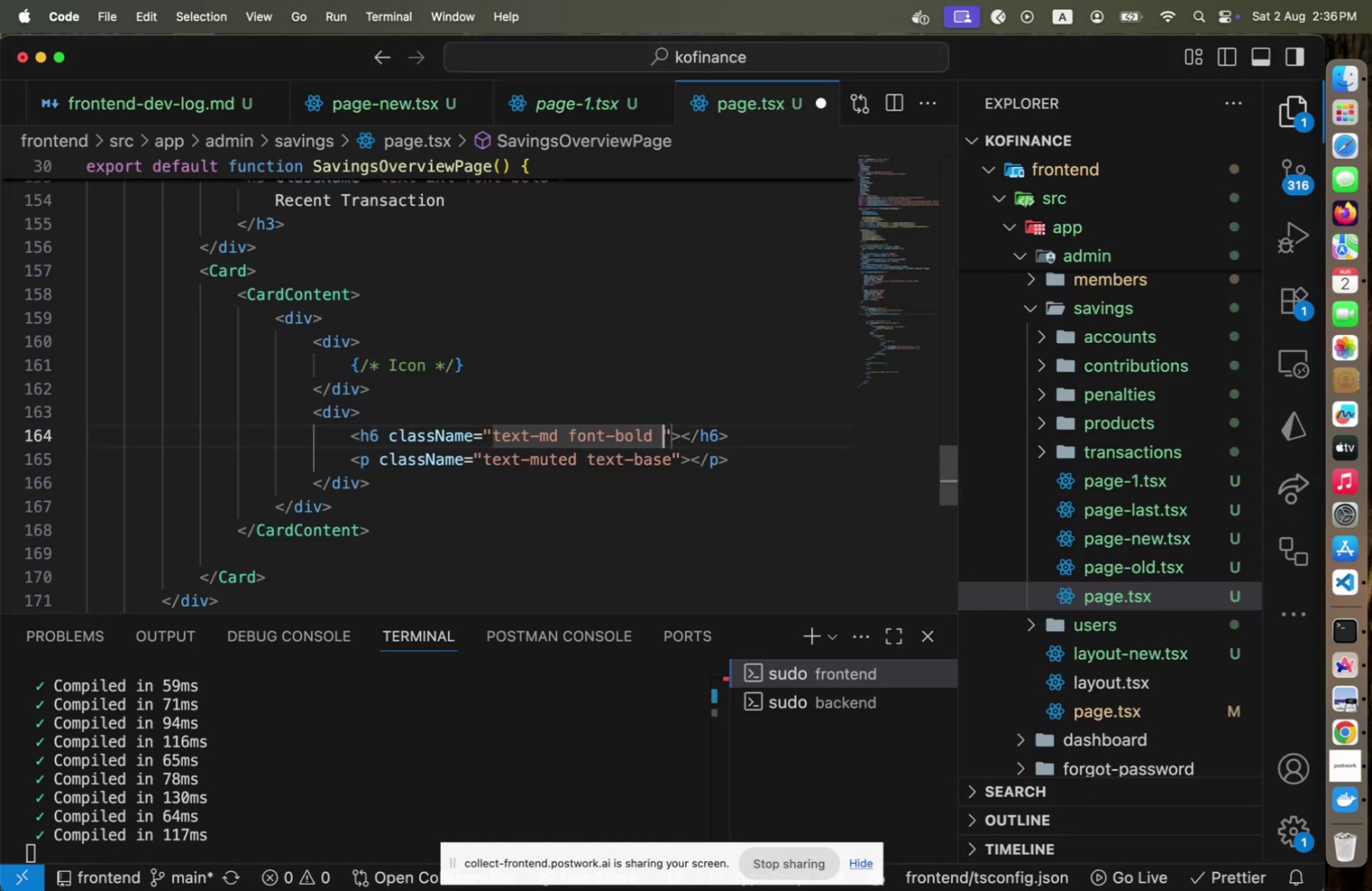 
key(Meta+Tab)
 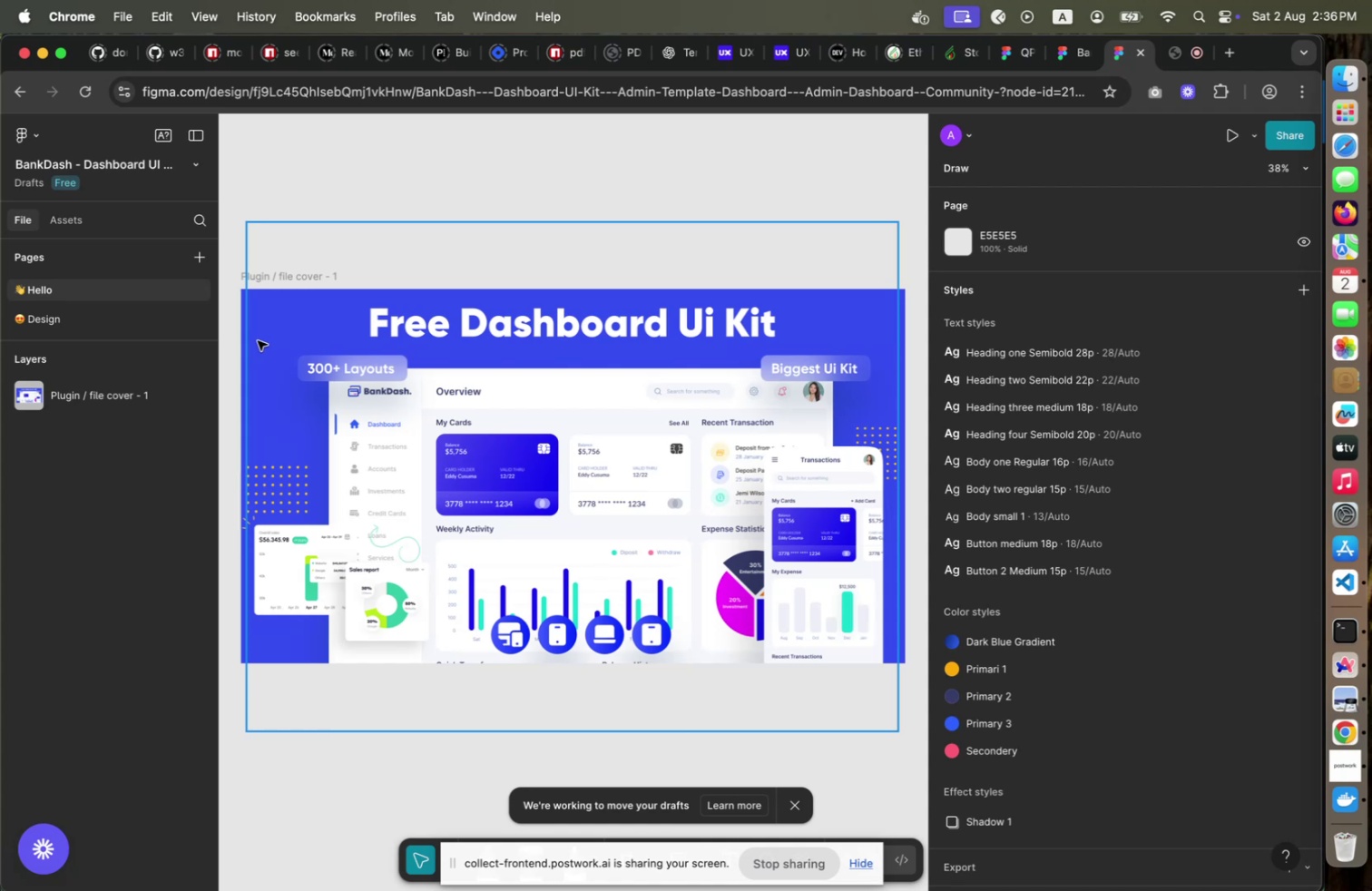 
key(Meta+CommandLeft)
 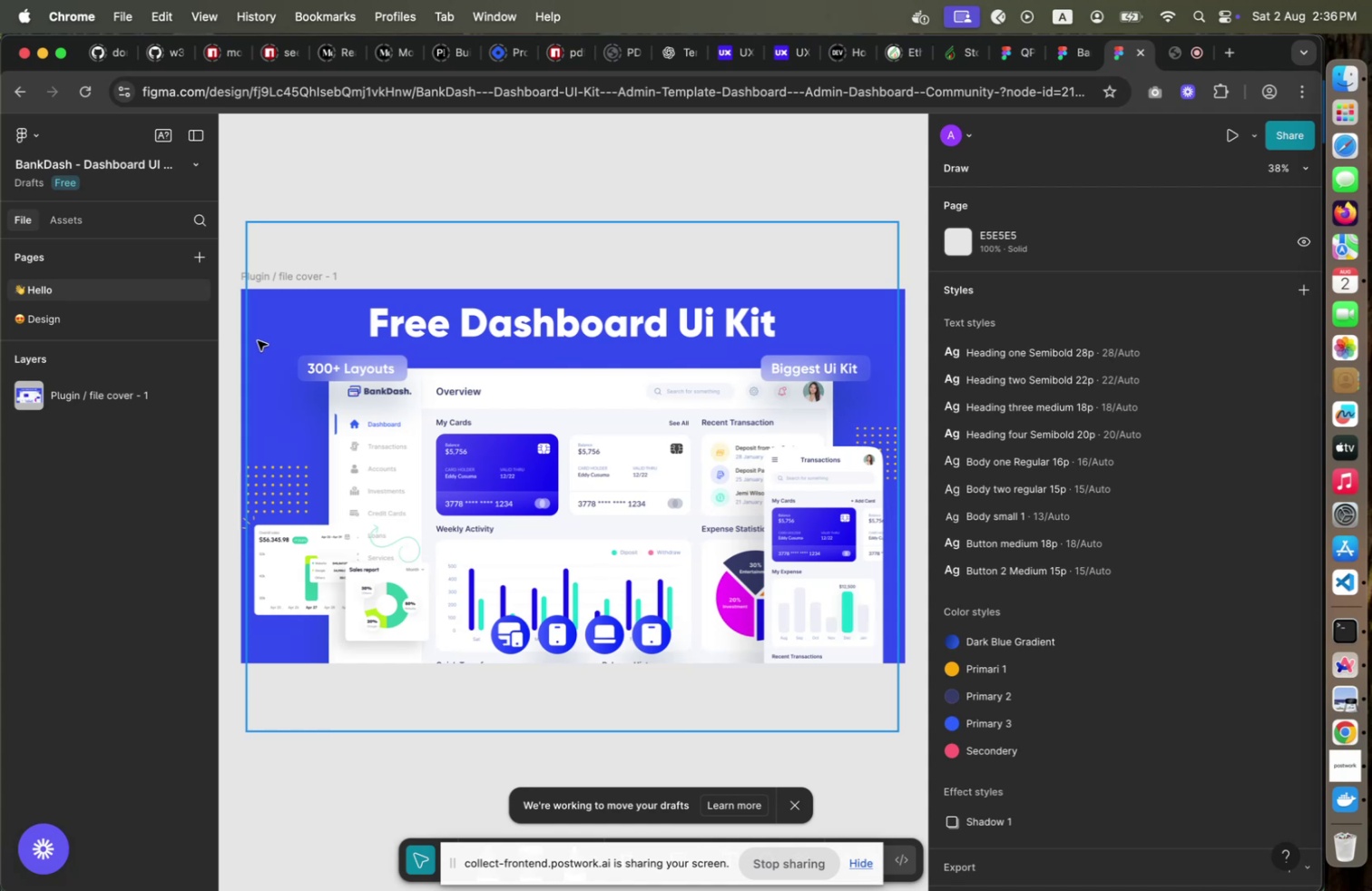 
key(Meta+Tab)
 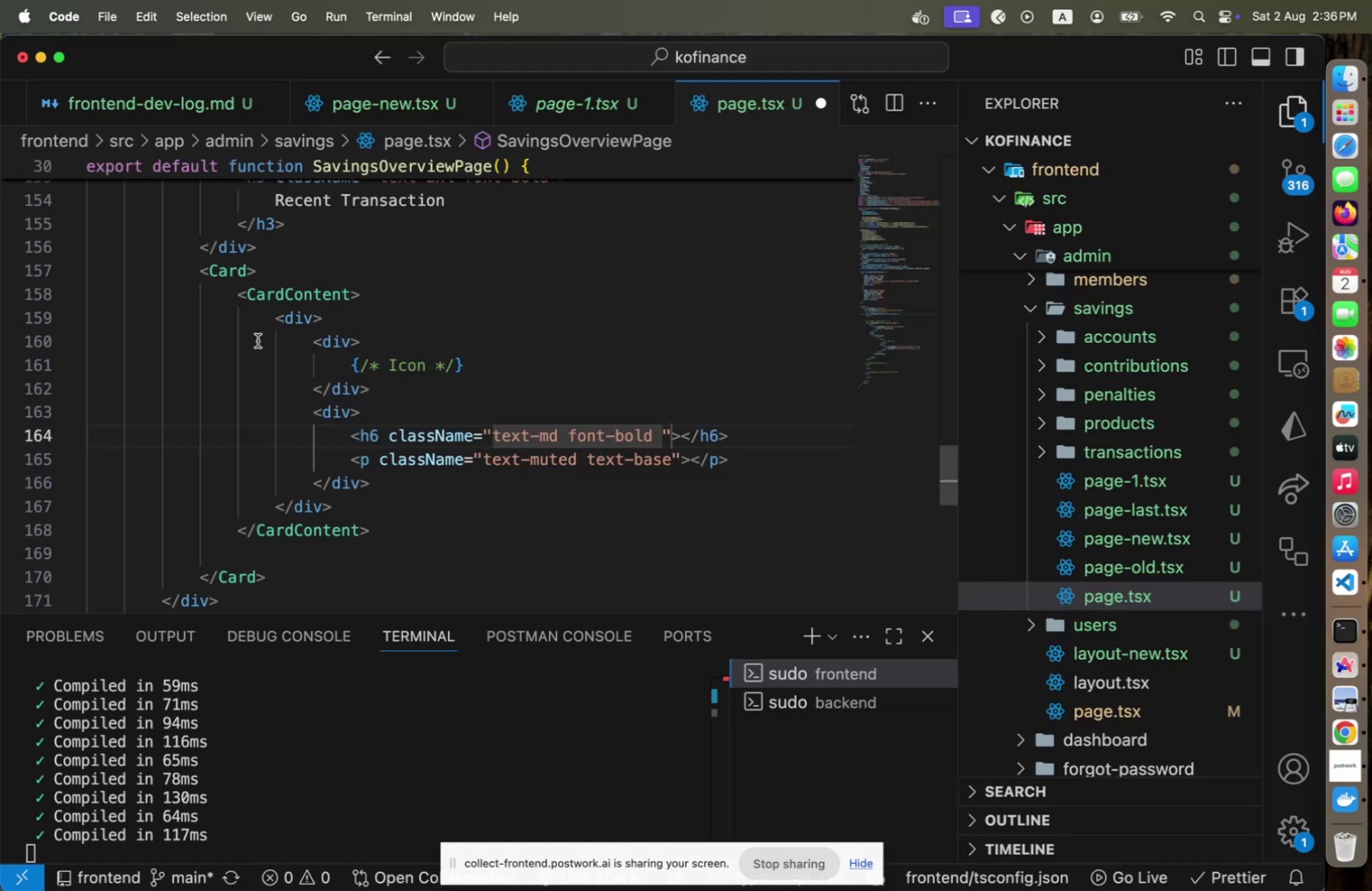 
key(Backspace)
 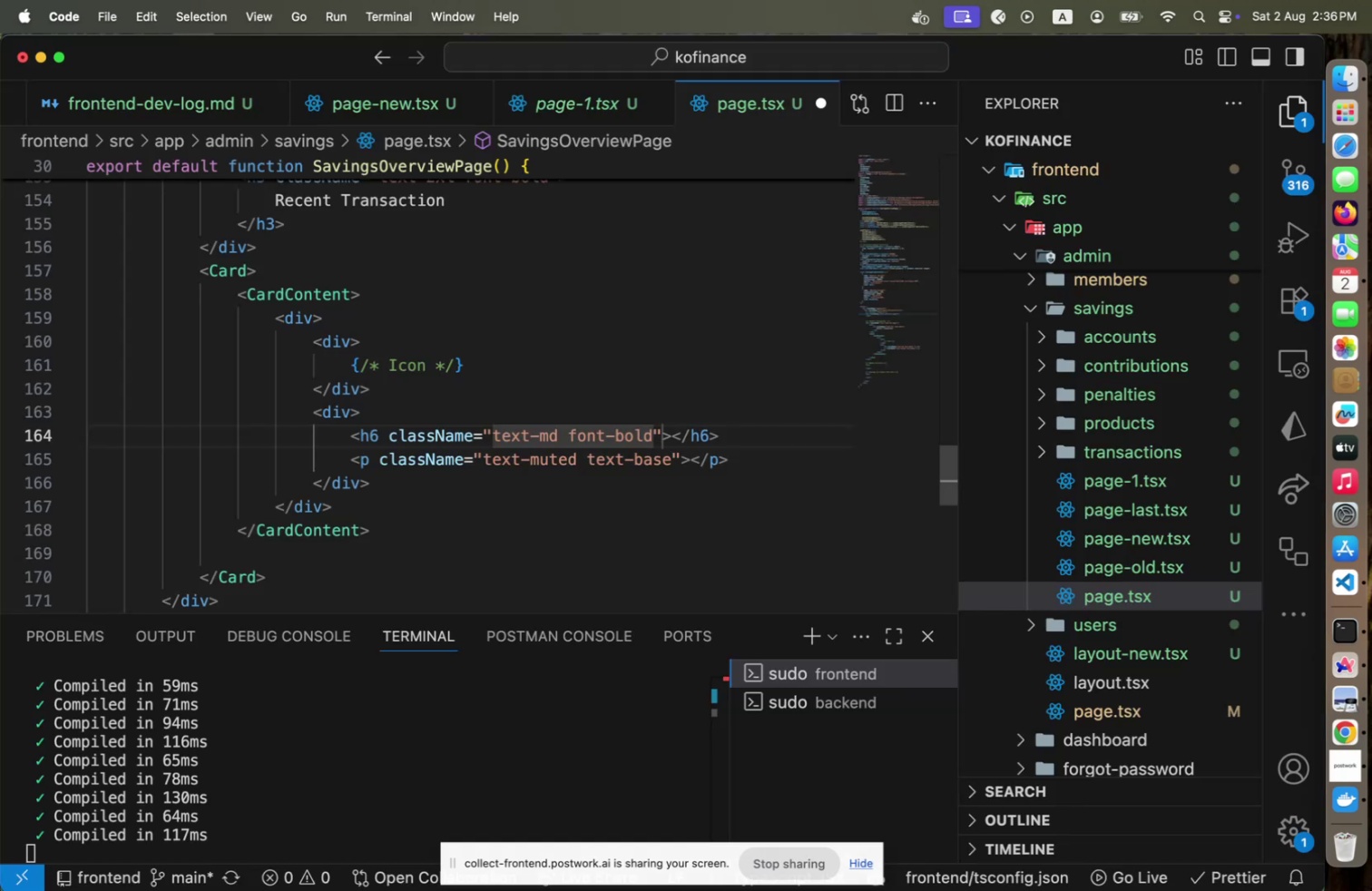 
key(ArrowRight)
 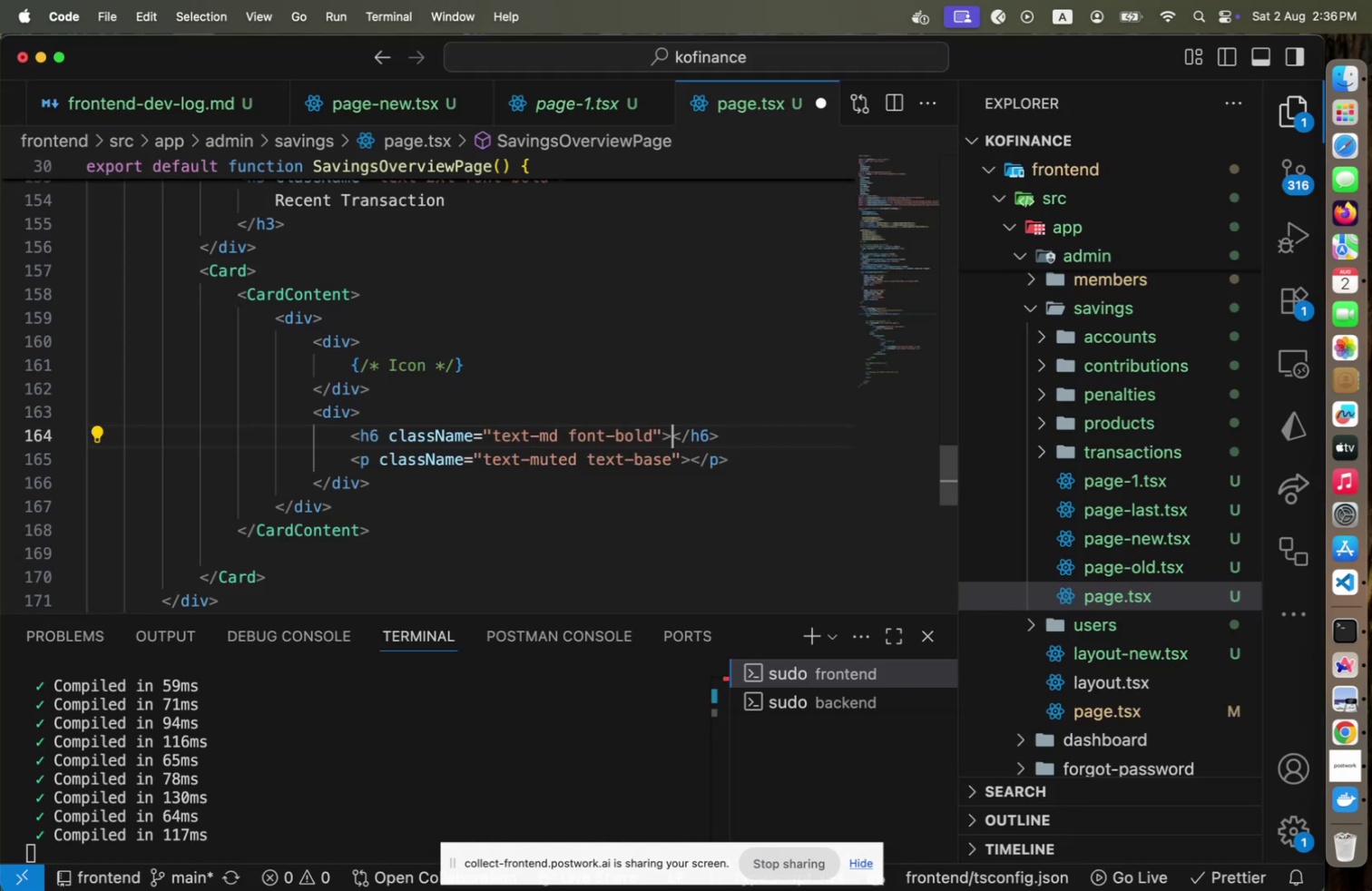 
key(ArrowRight)
 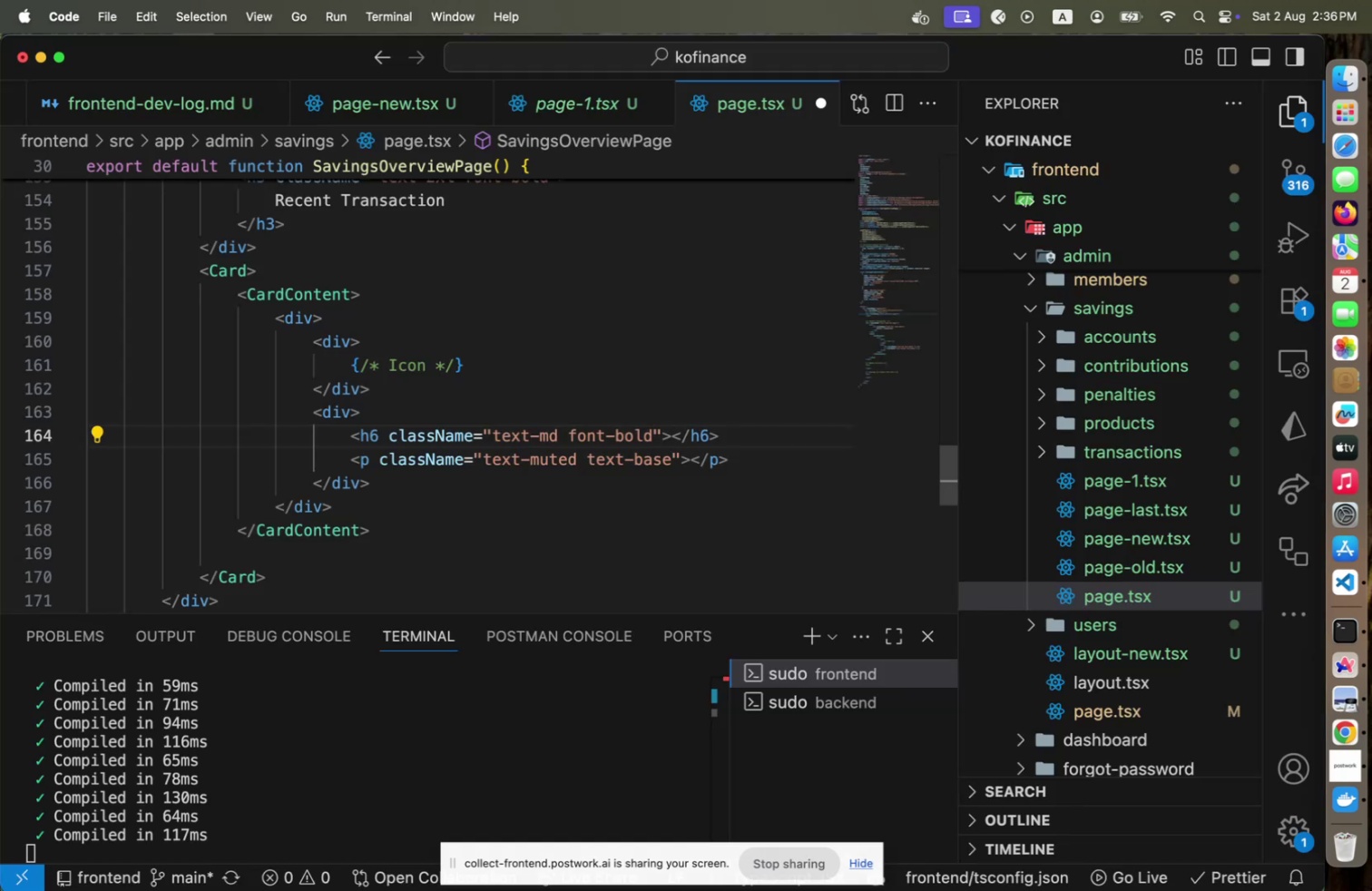 
key(ArrowUp)
 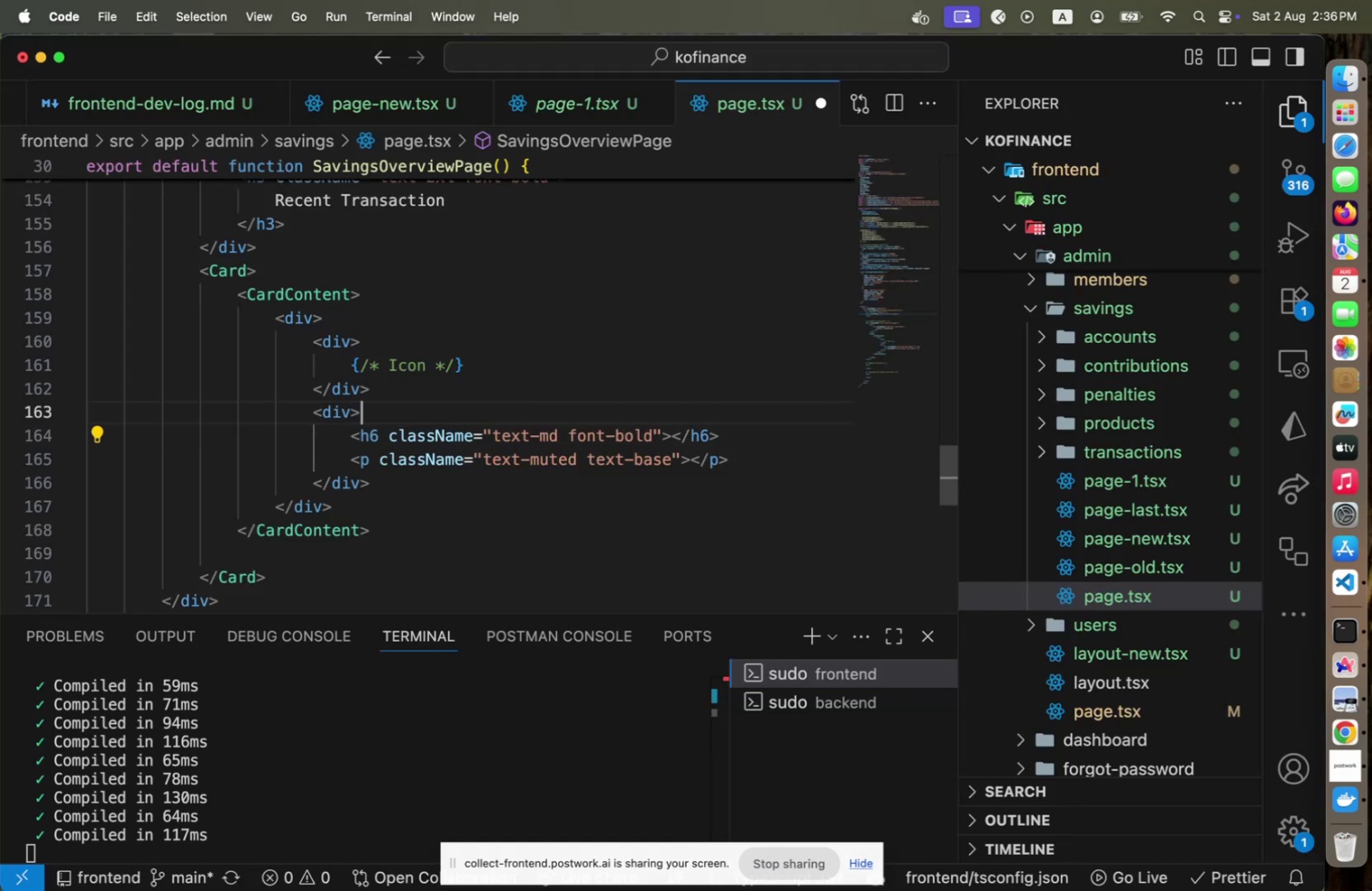 
key(ArrowUp)
 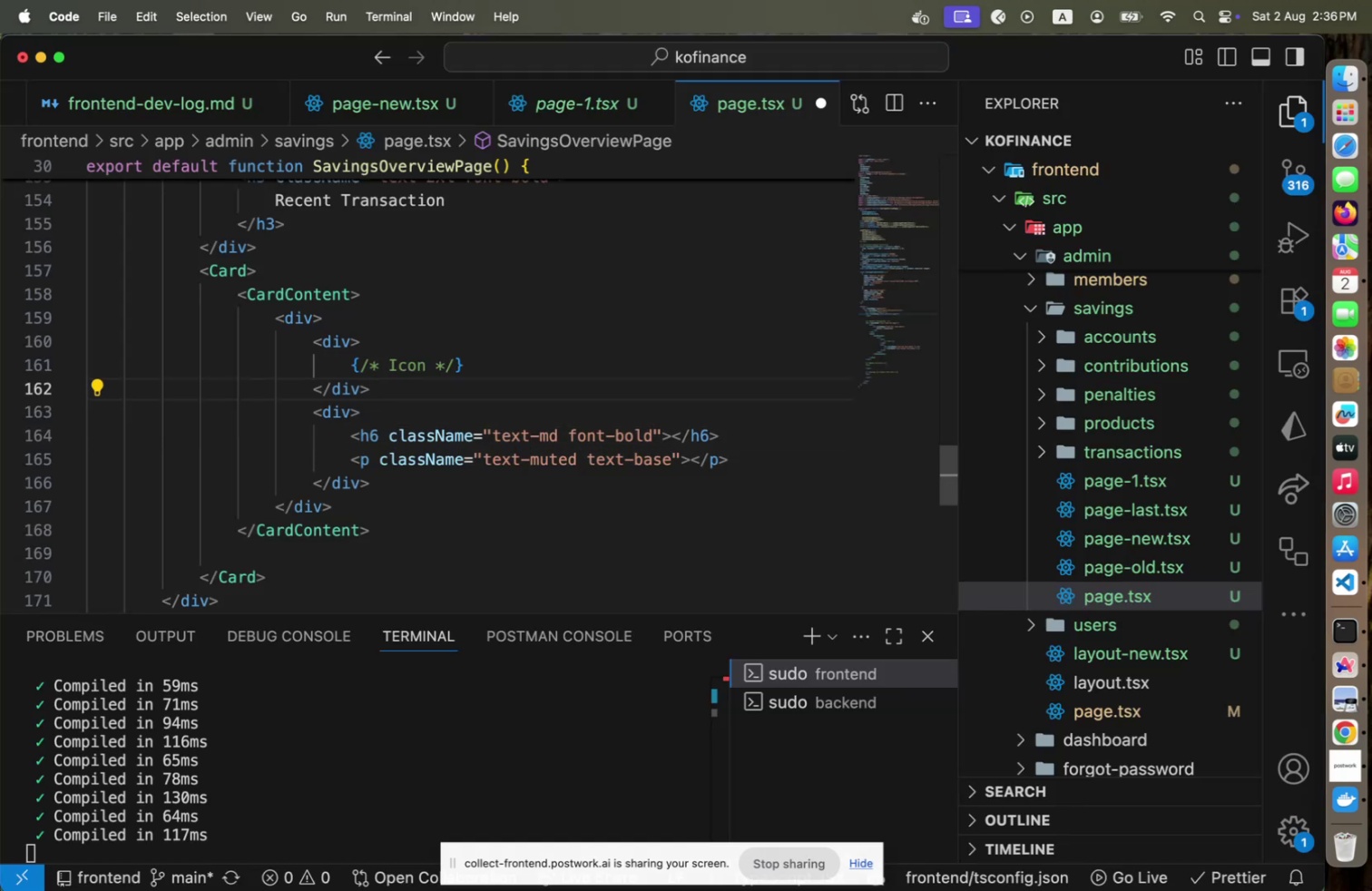 
key(ArrowUp)
 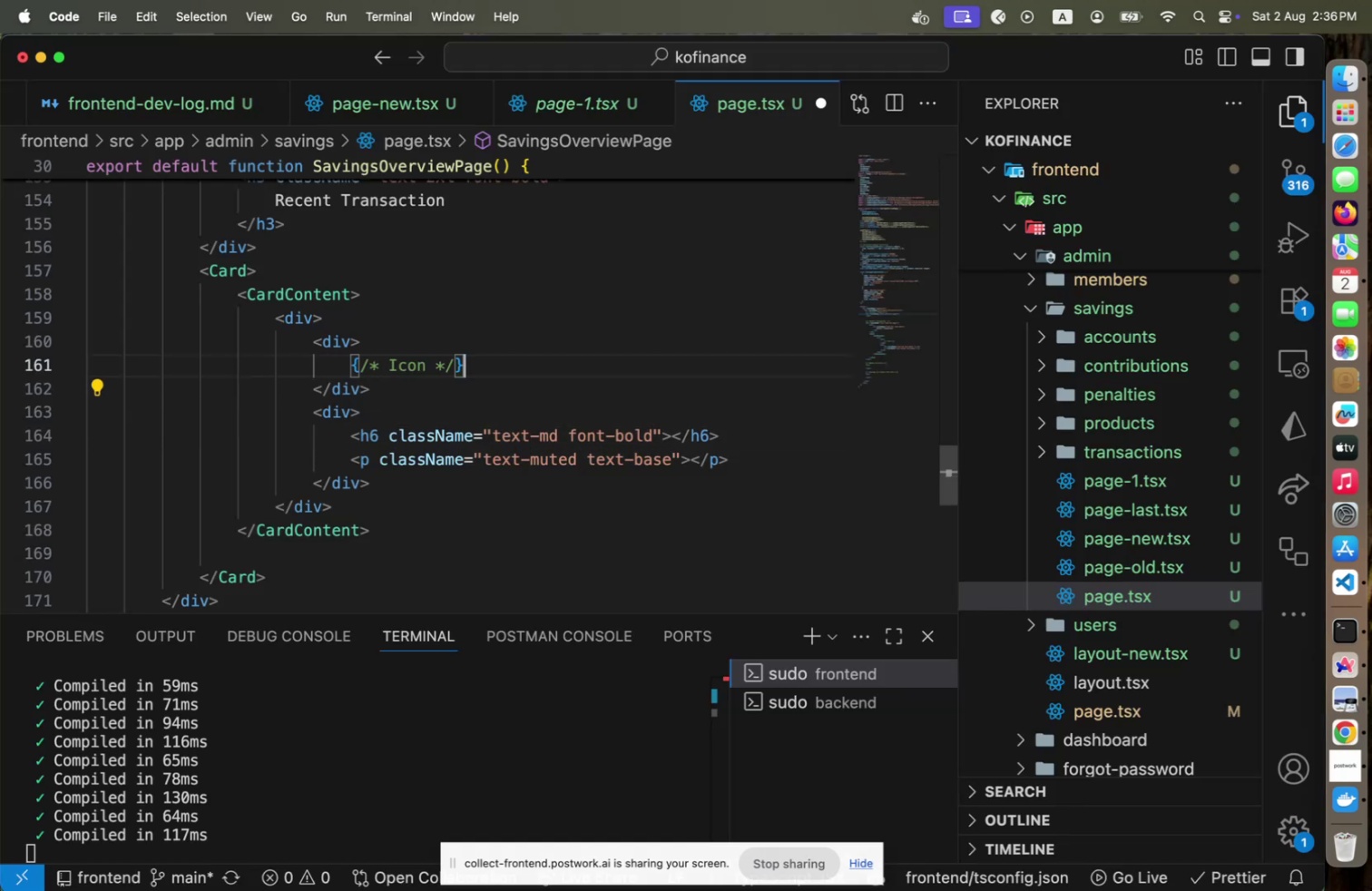 
key(ArrowUp)
 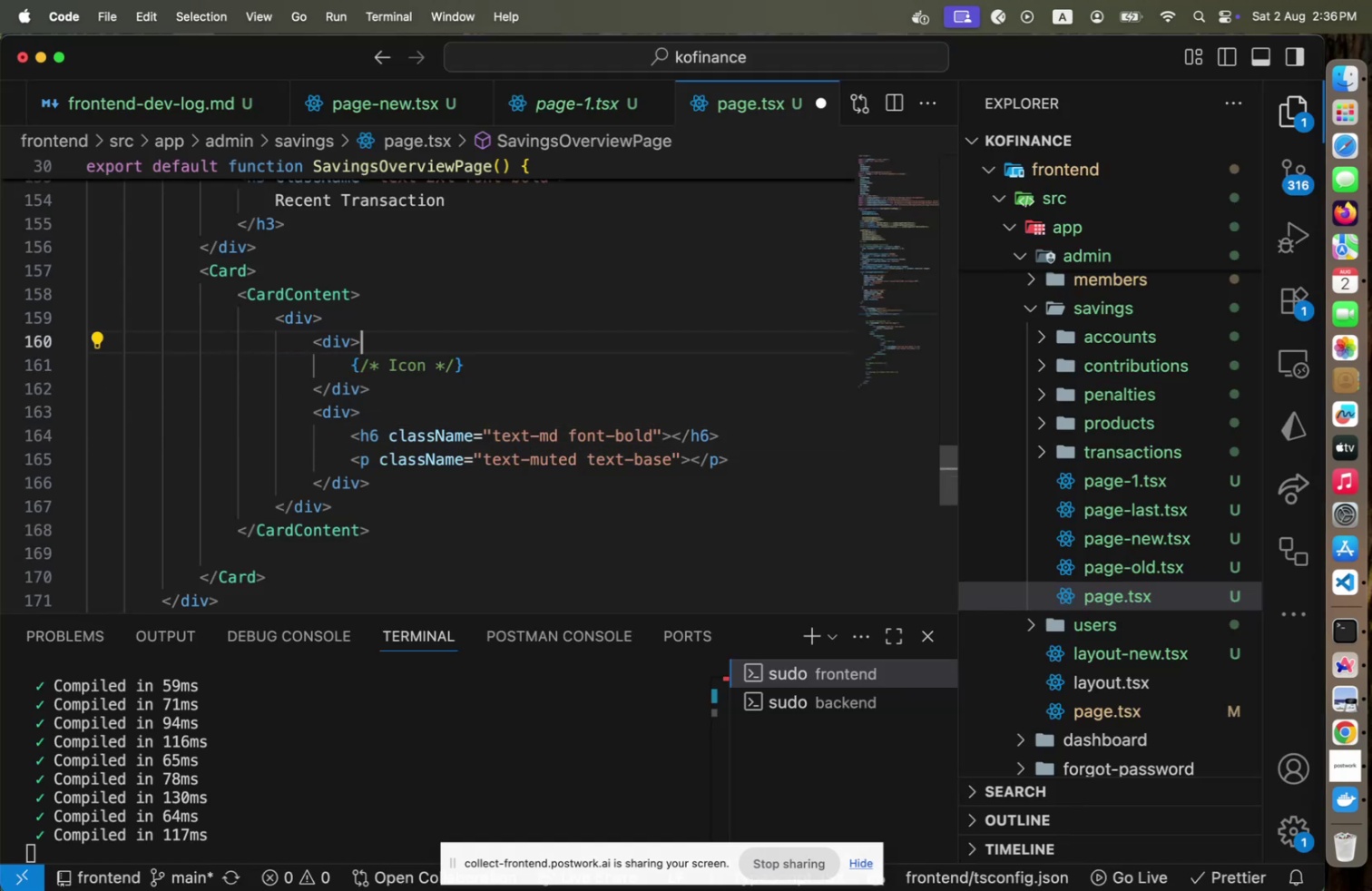 
key(ArrowDown)
 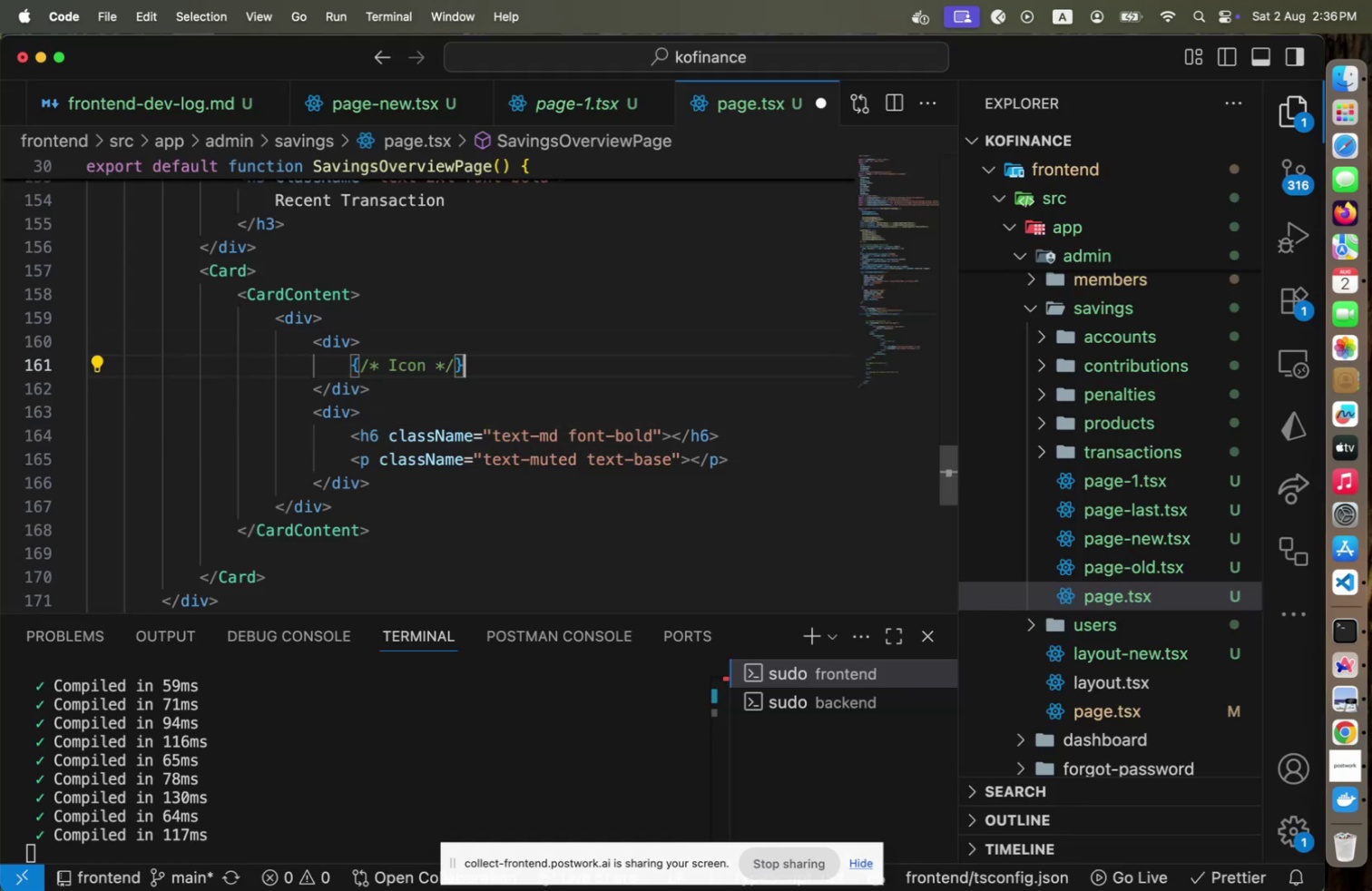 
key(Enter)
 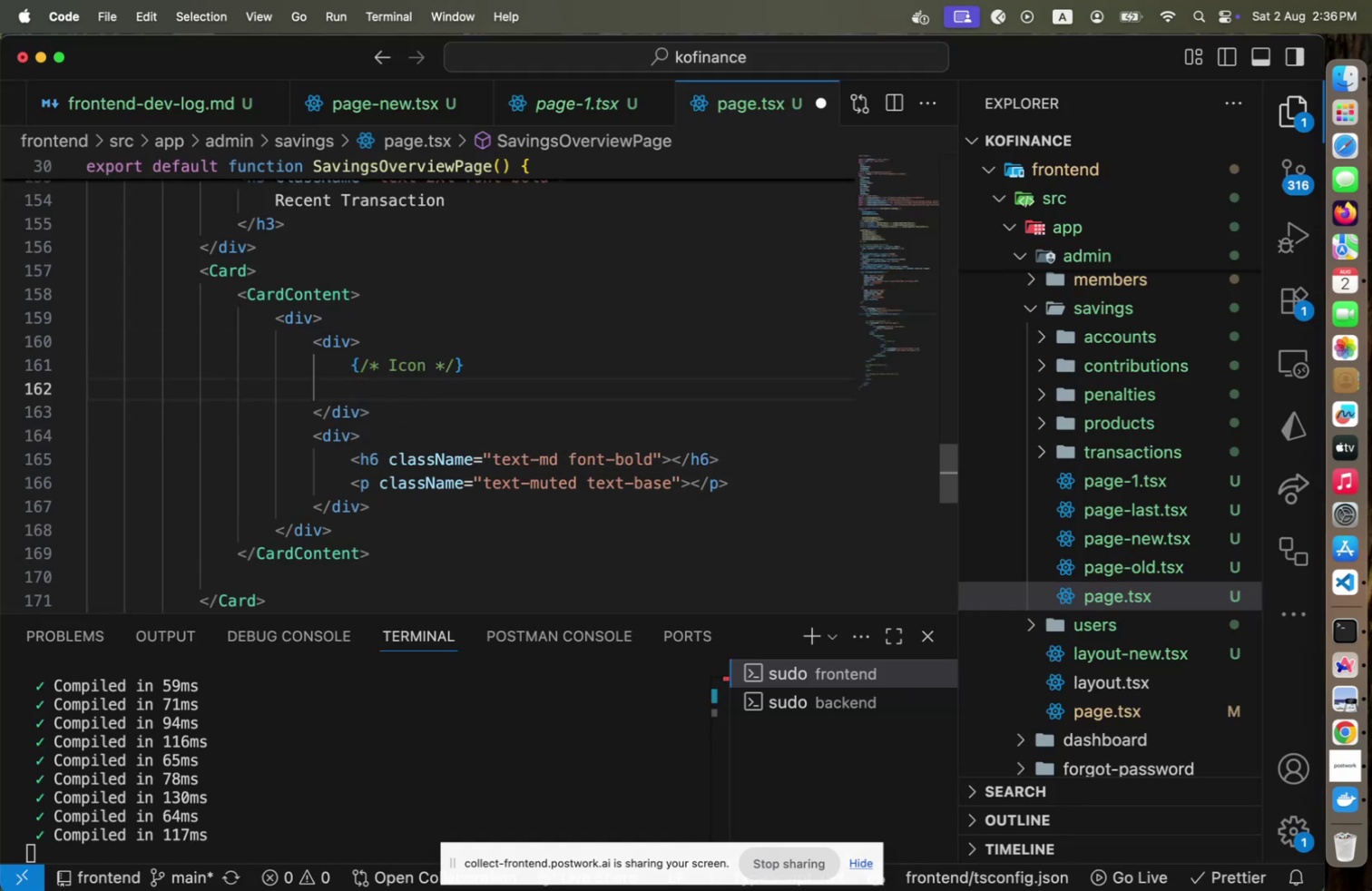 
key(Meta+CommandLeft)
 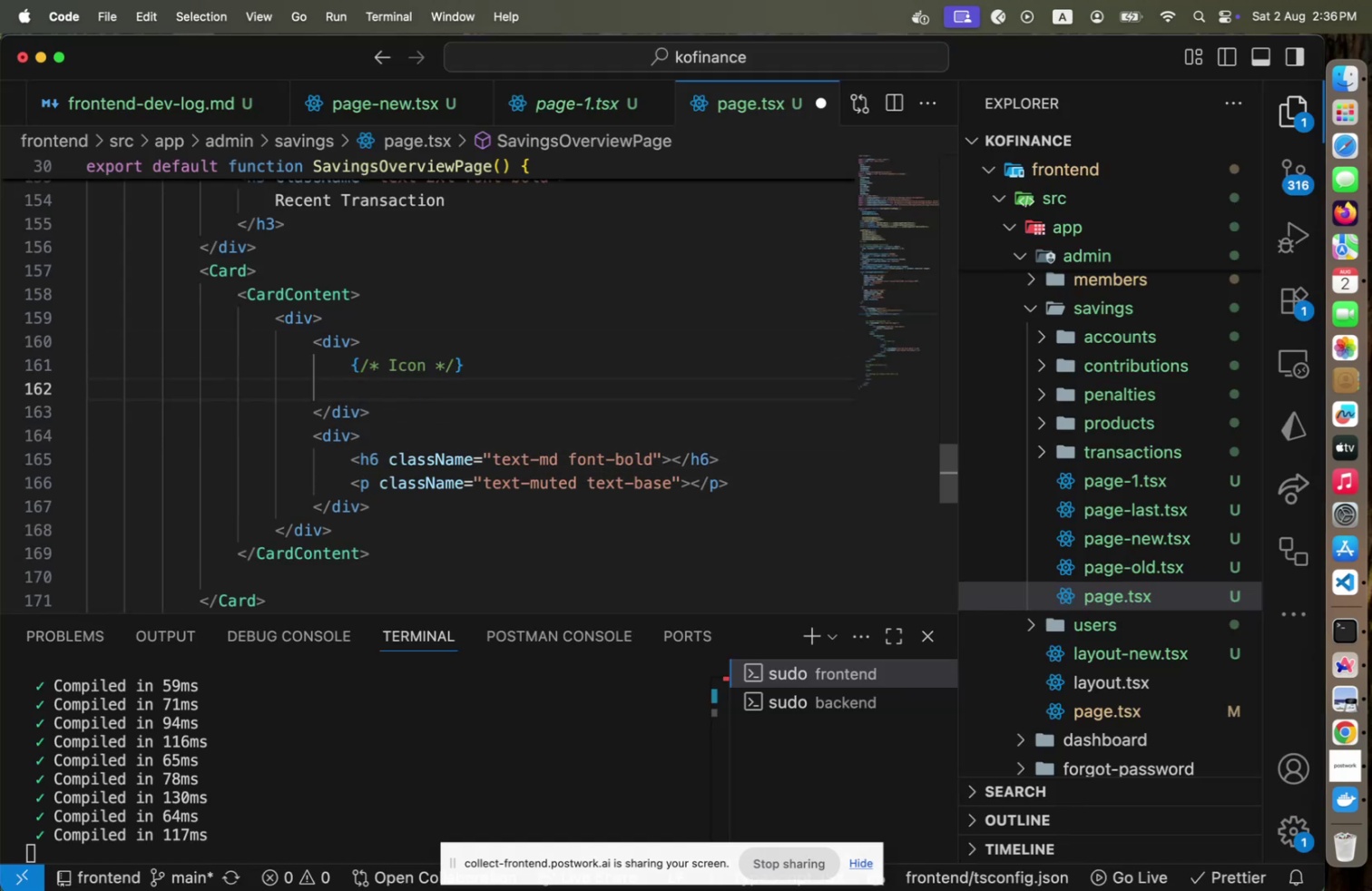 
key(Meta+Tab)
 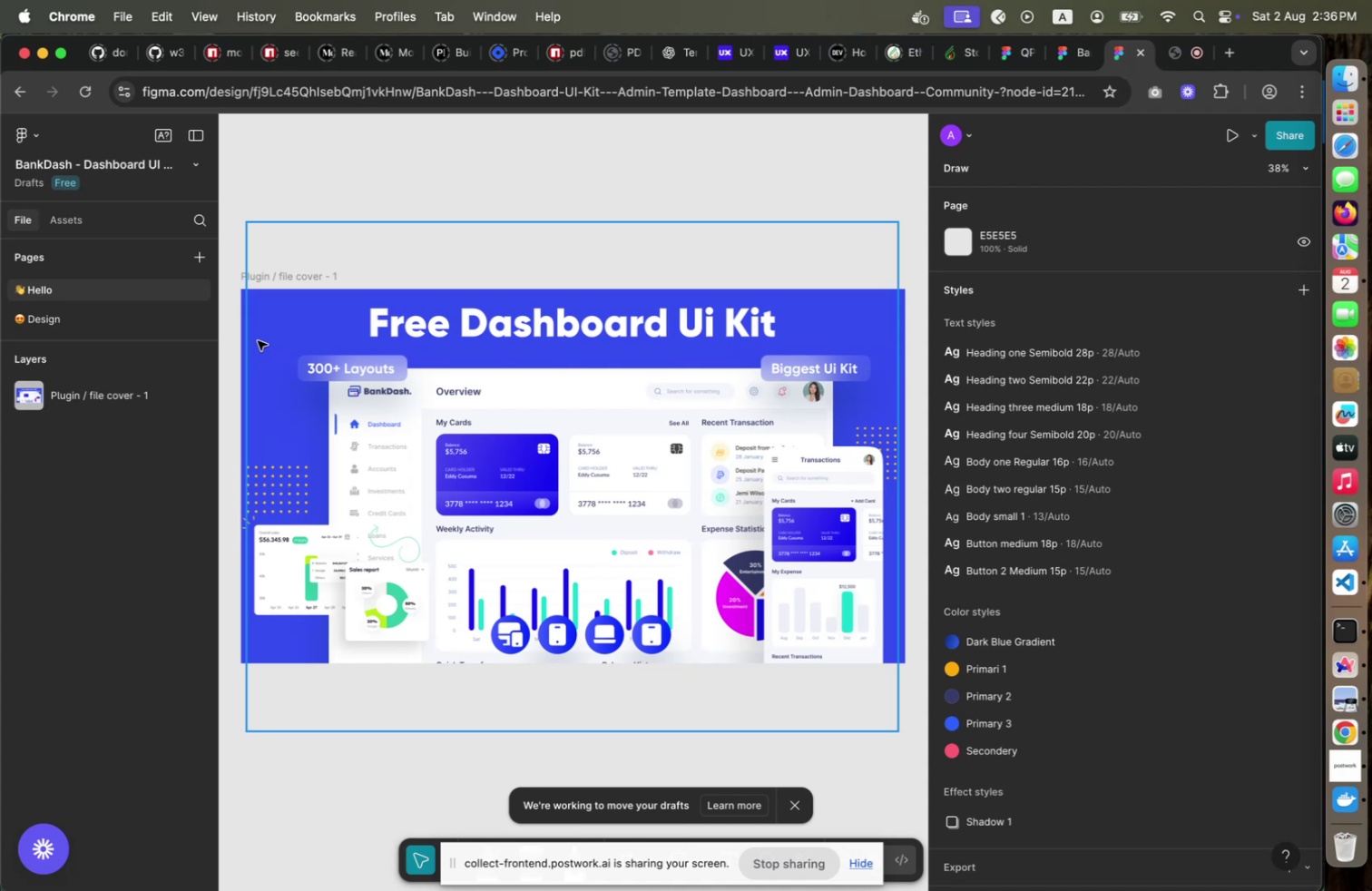 
key(Meta+CommandLeft)
 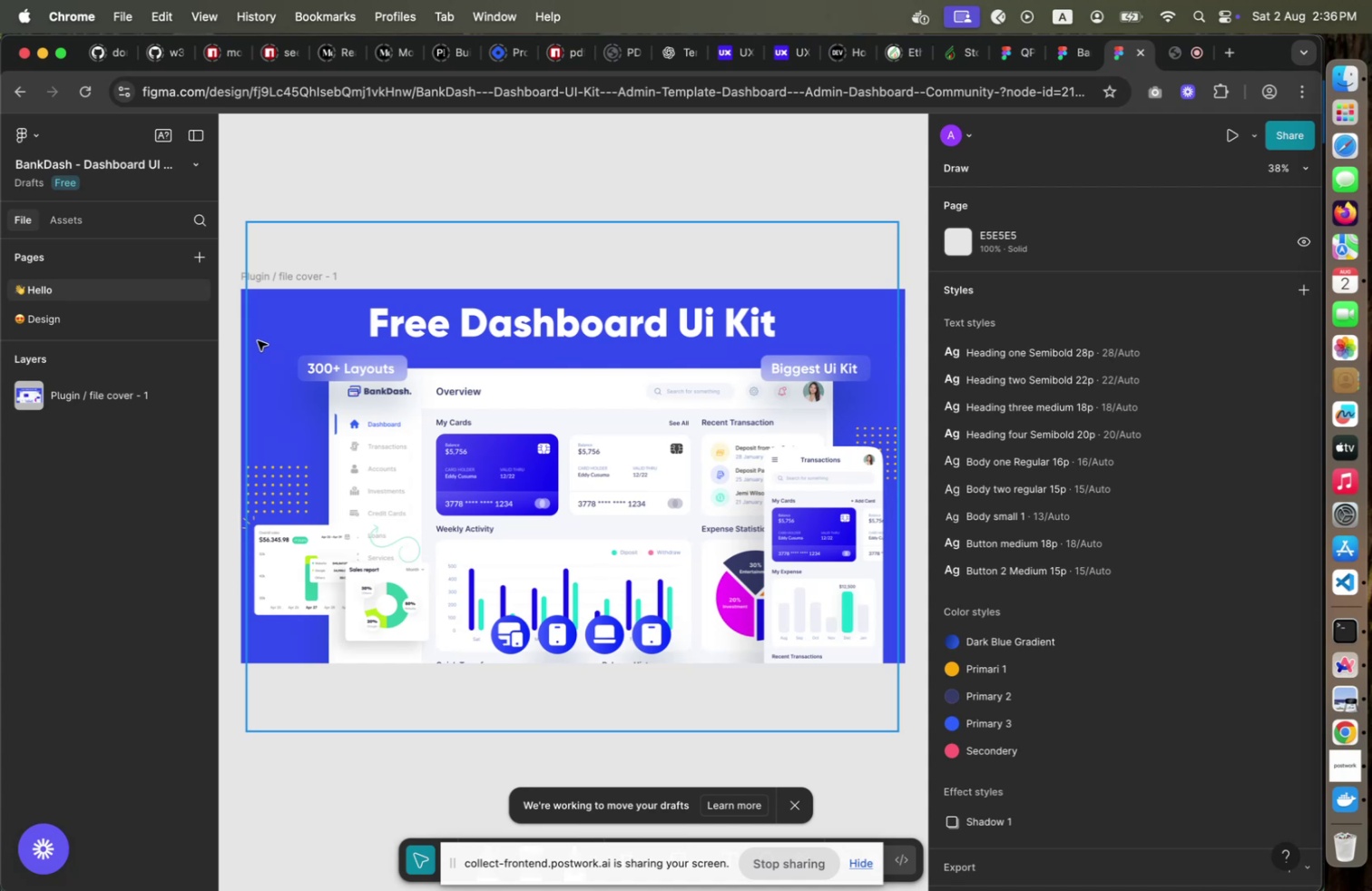 
key(Meta+Tab)
 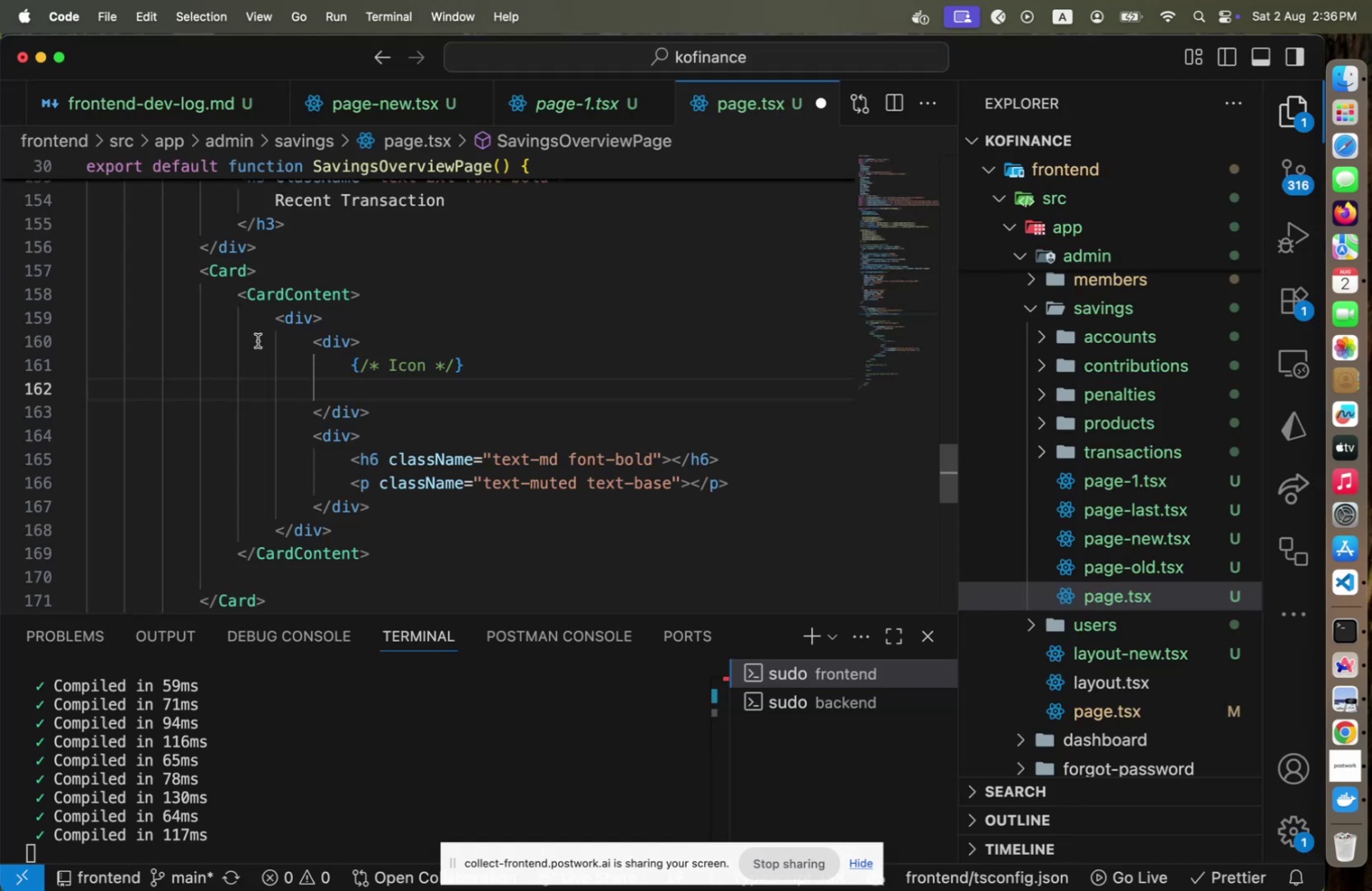 
hold_key(key=ShiftLeft, duration=0.48)
 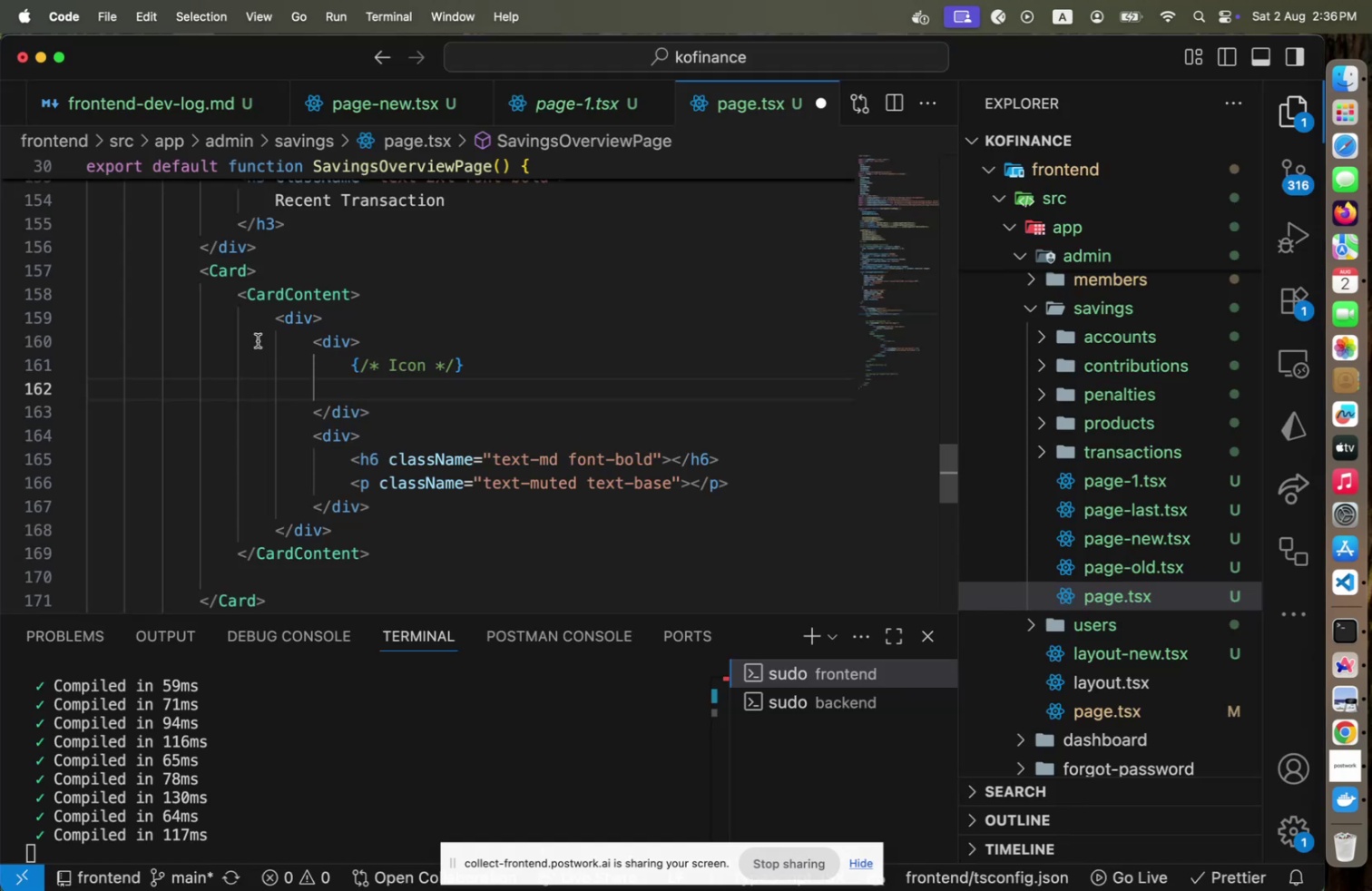 
type(<Wallet)
 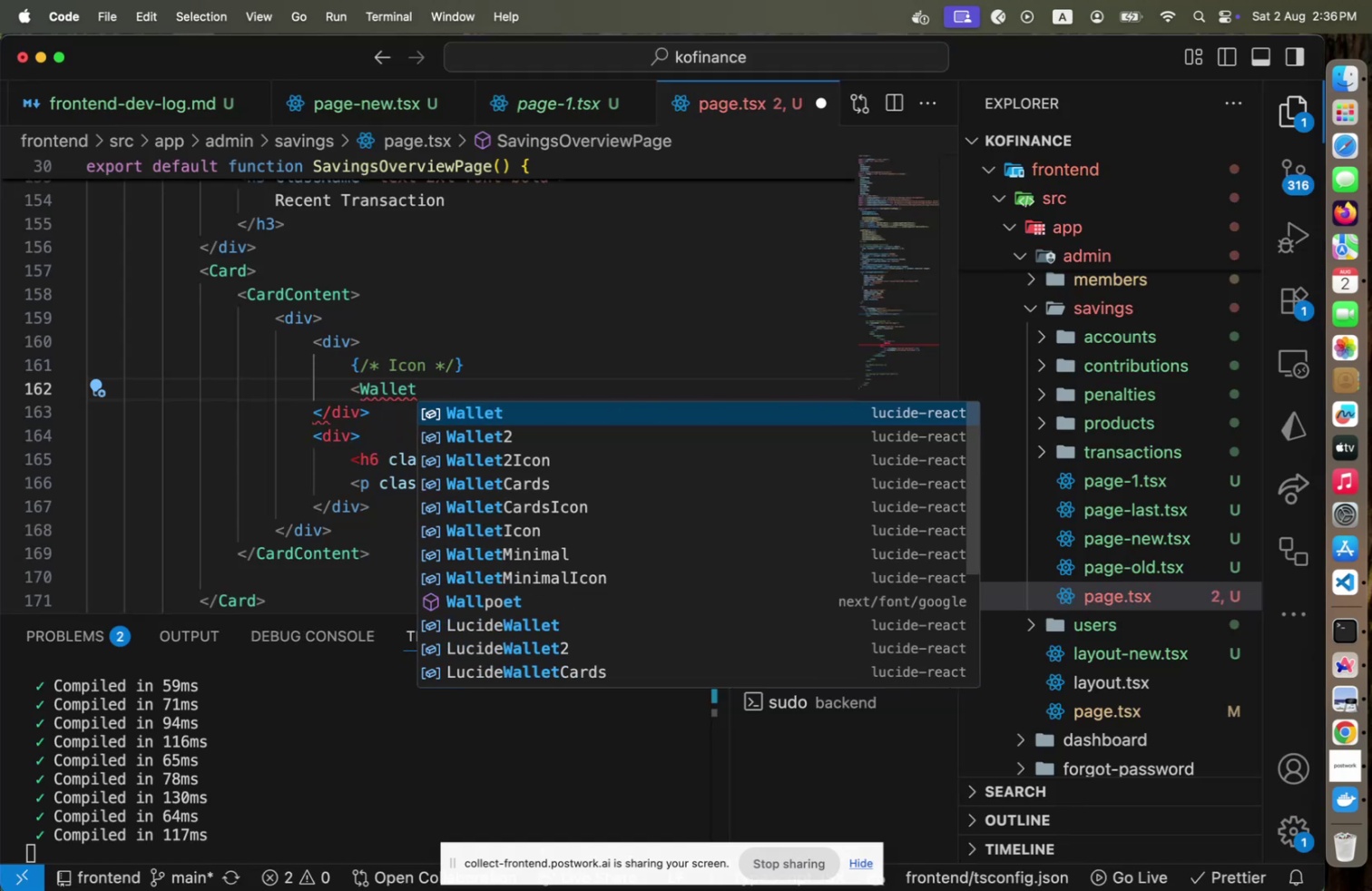 
key(Enter)
 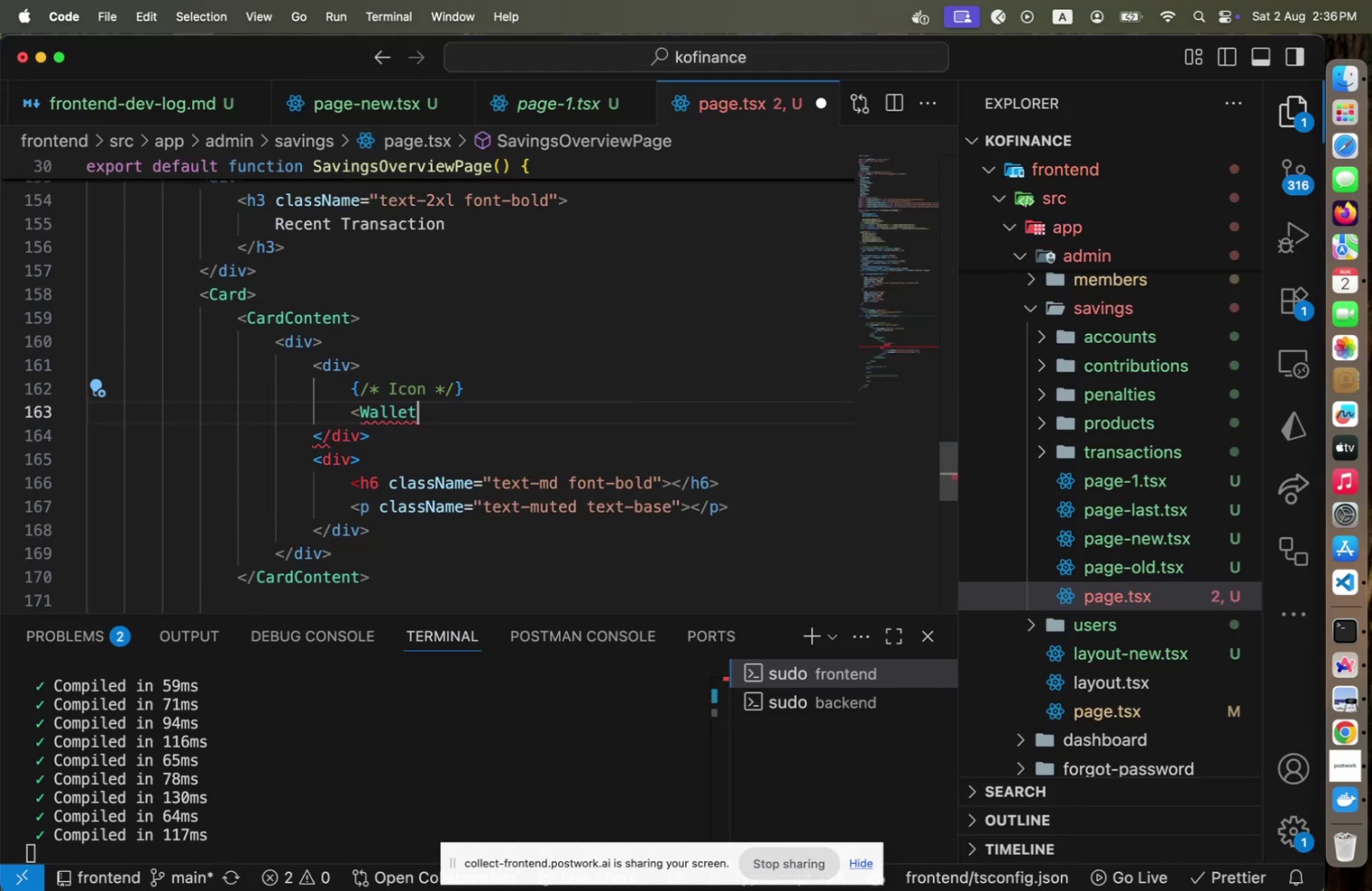 
key(Space)
 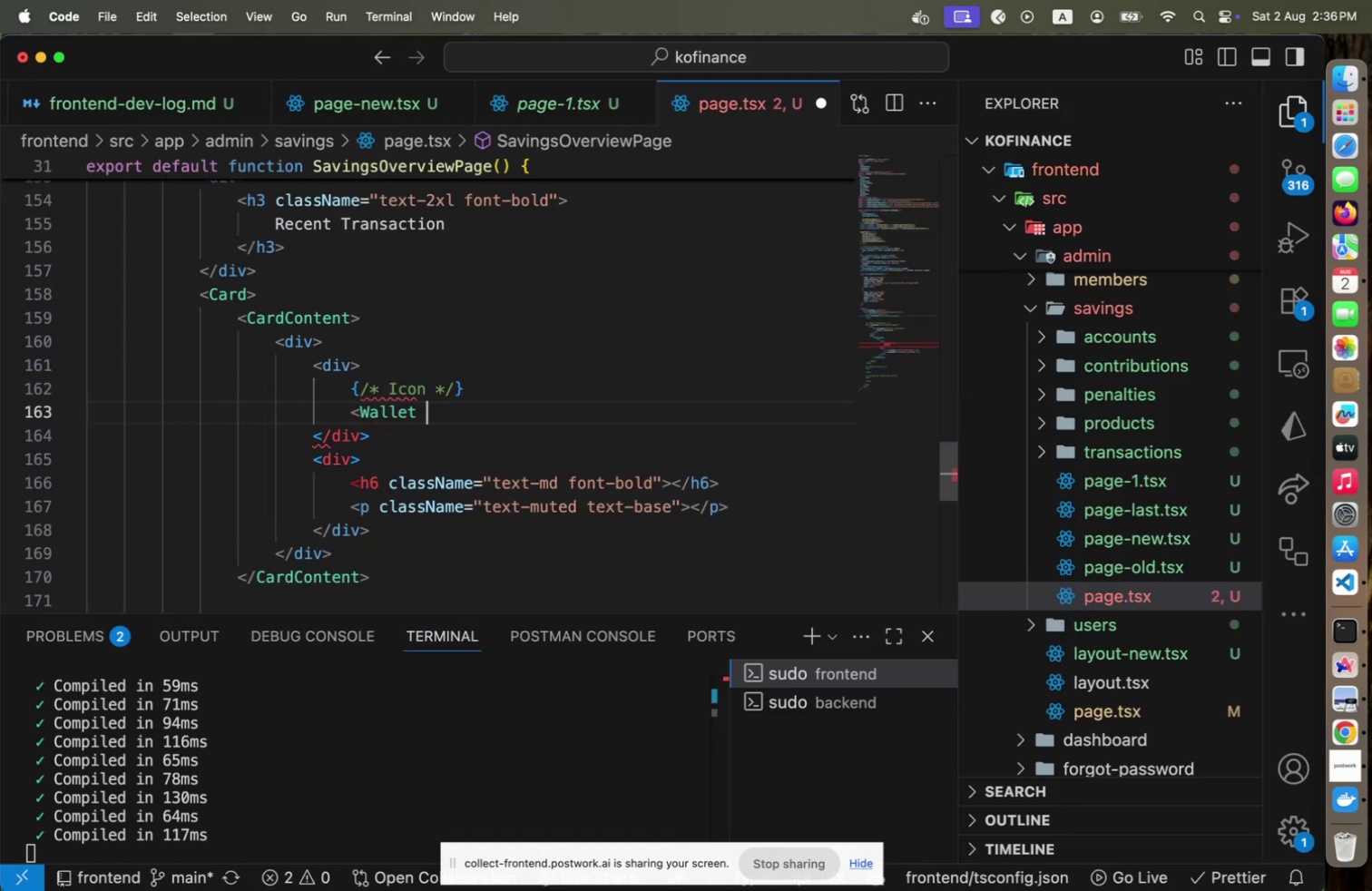 
key(Slash)
 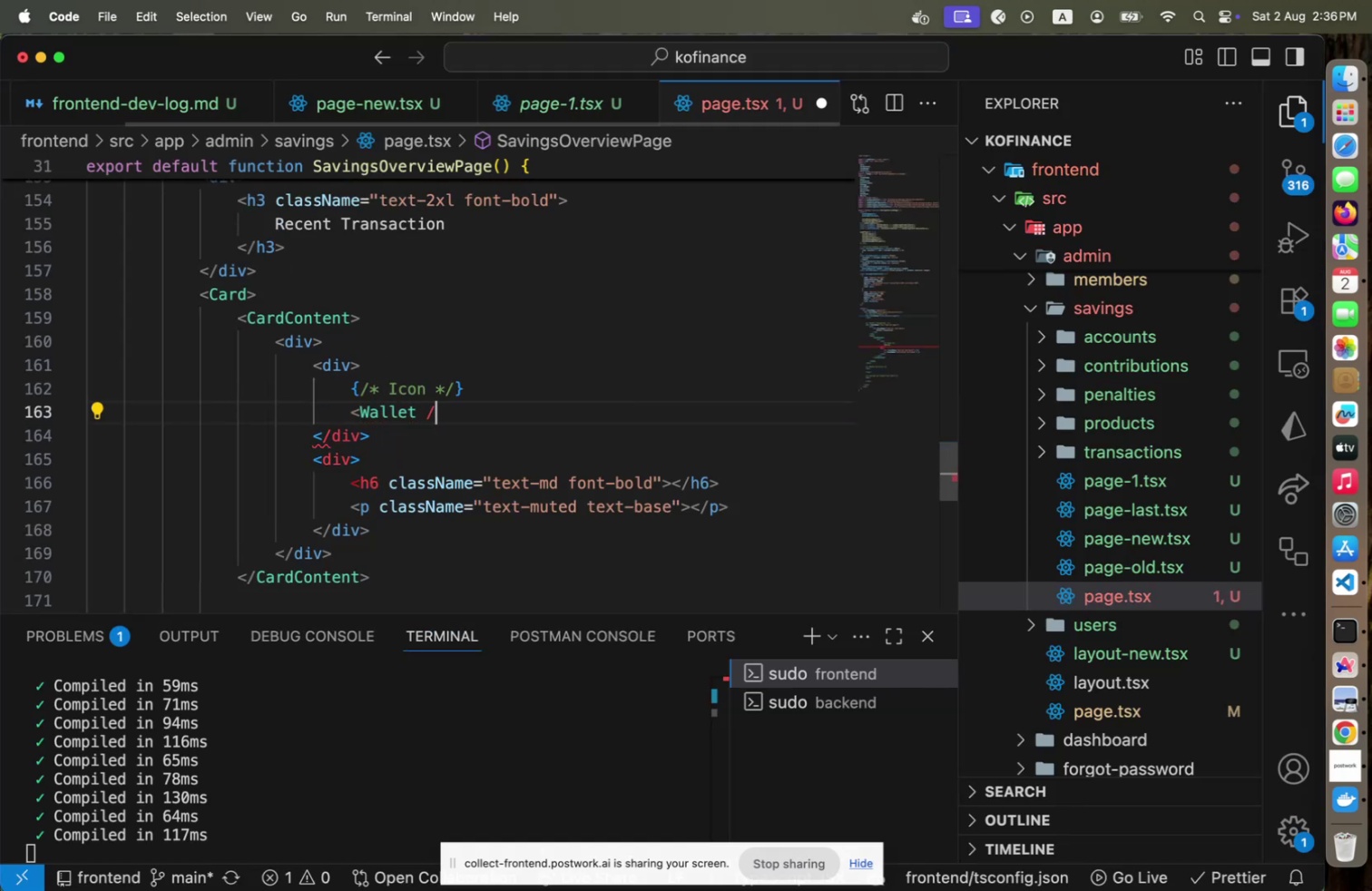 
key(Shift+ShiftLeft)
 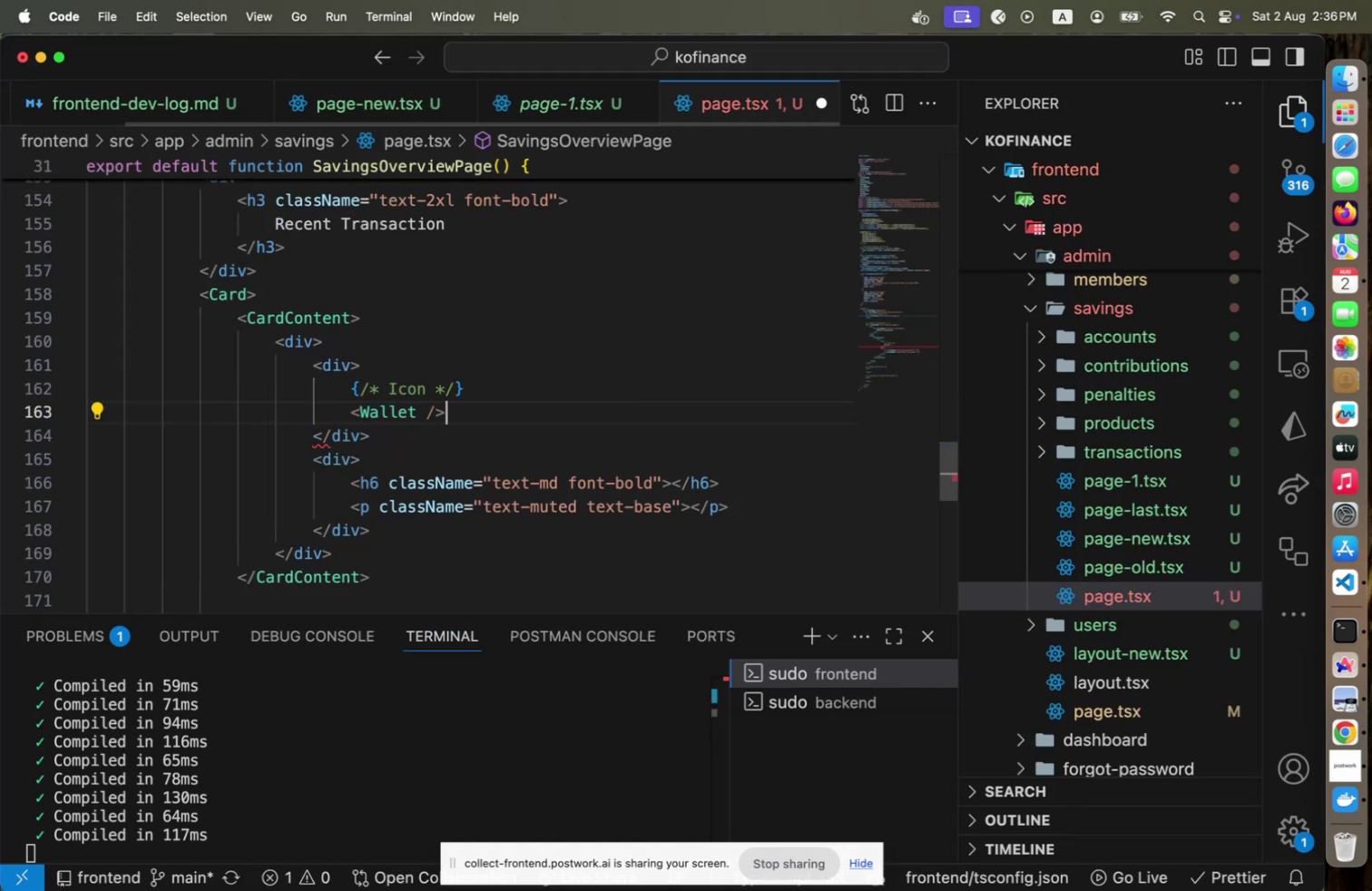 
key(Shift+Period)
 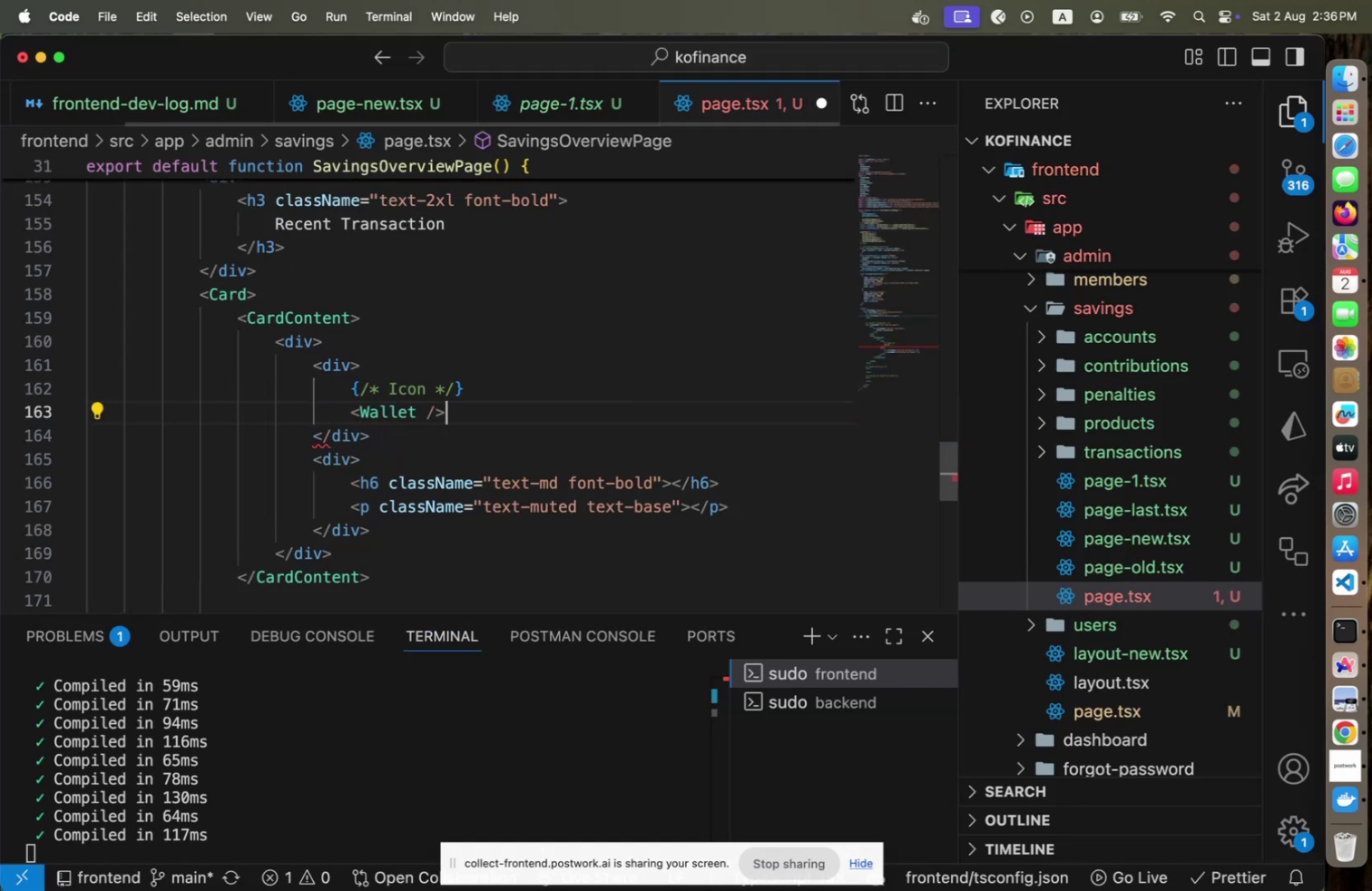 
key(ArrowLeft)
 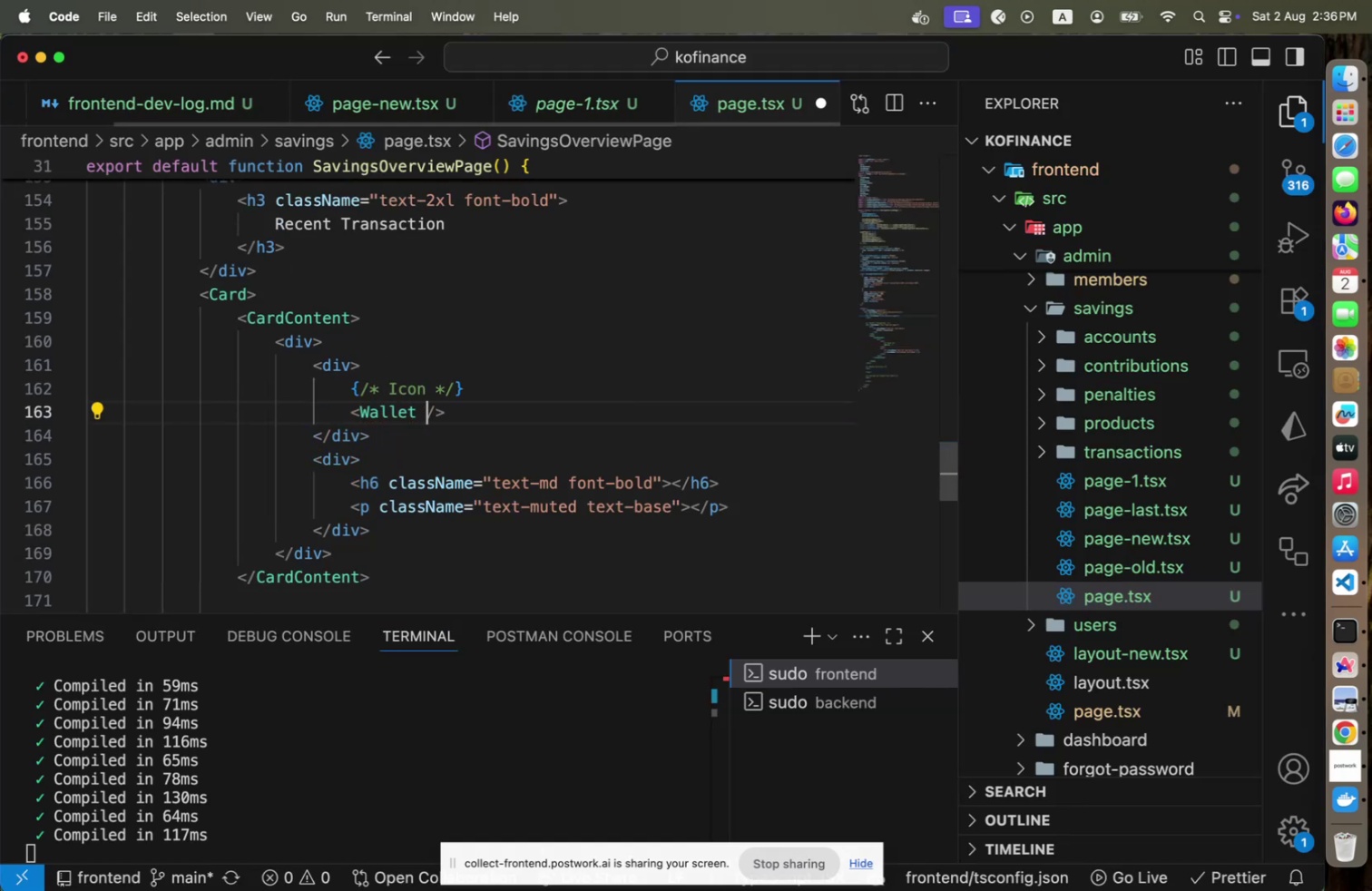 
key(ArrowLeft)
 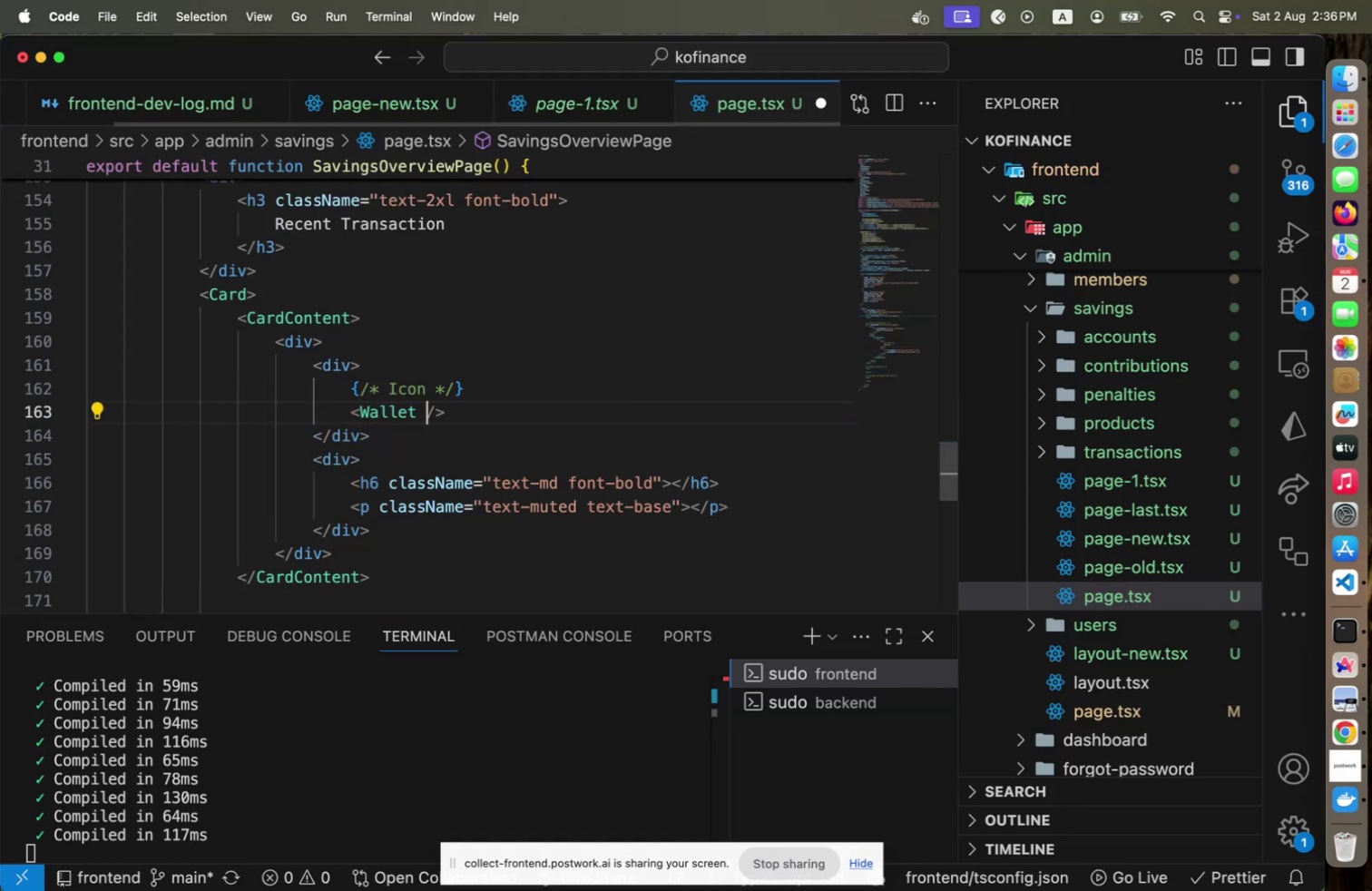 
key(C)
 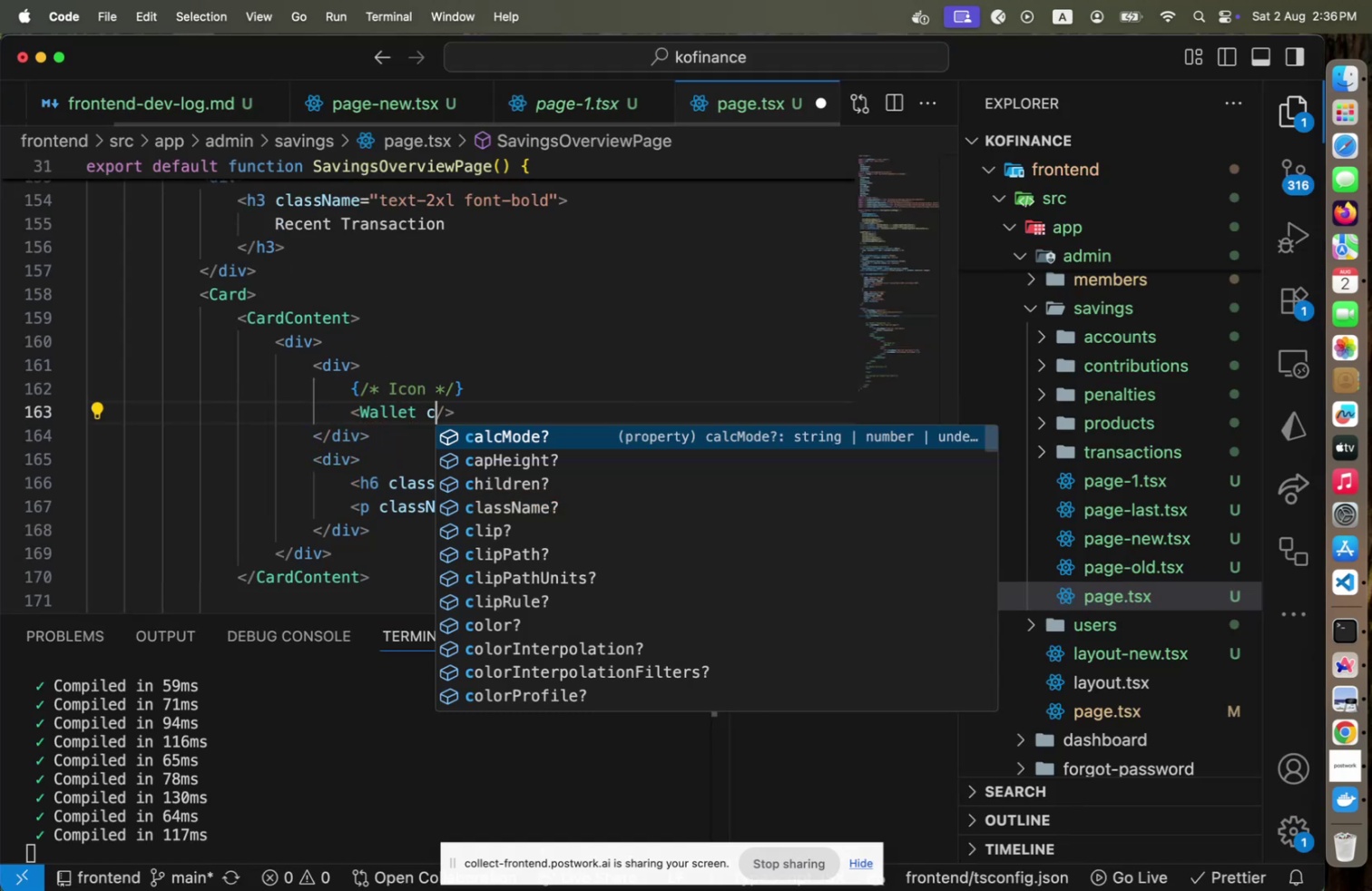 
key(Semicolon)
 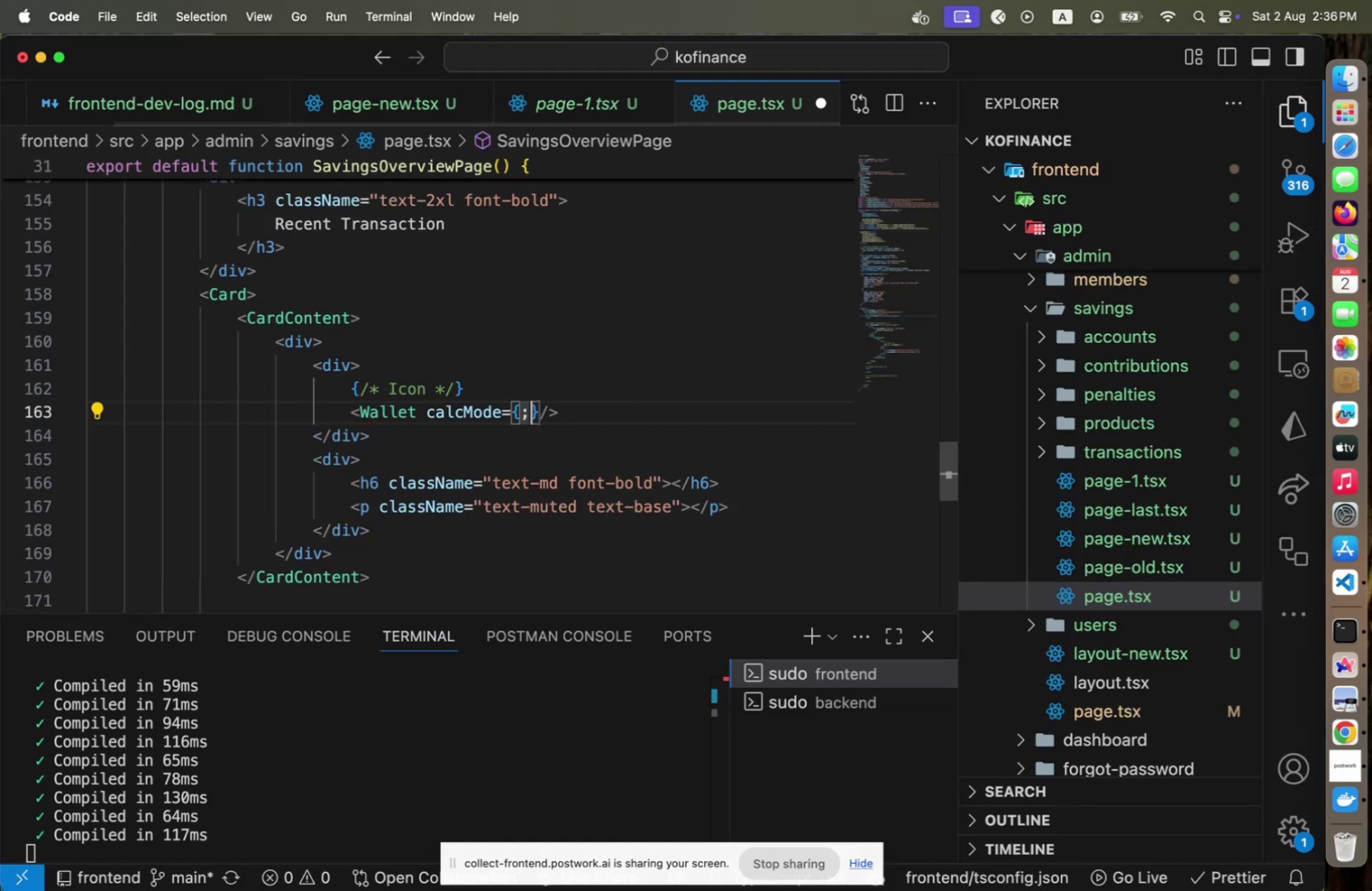 
key(Enter)
 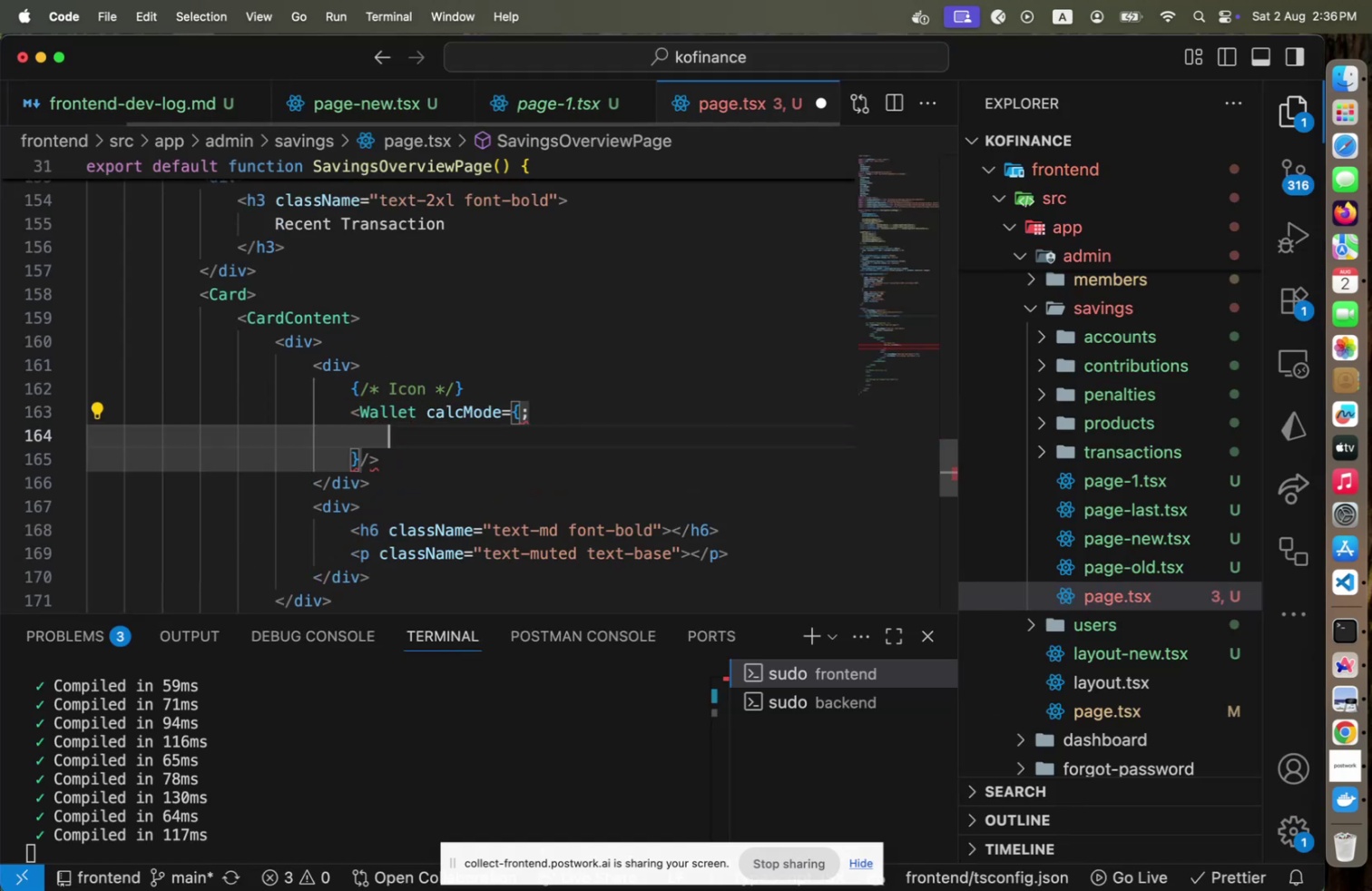 
key(Meta+CommandLeft)
 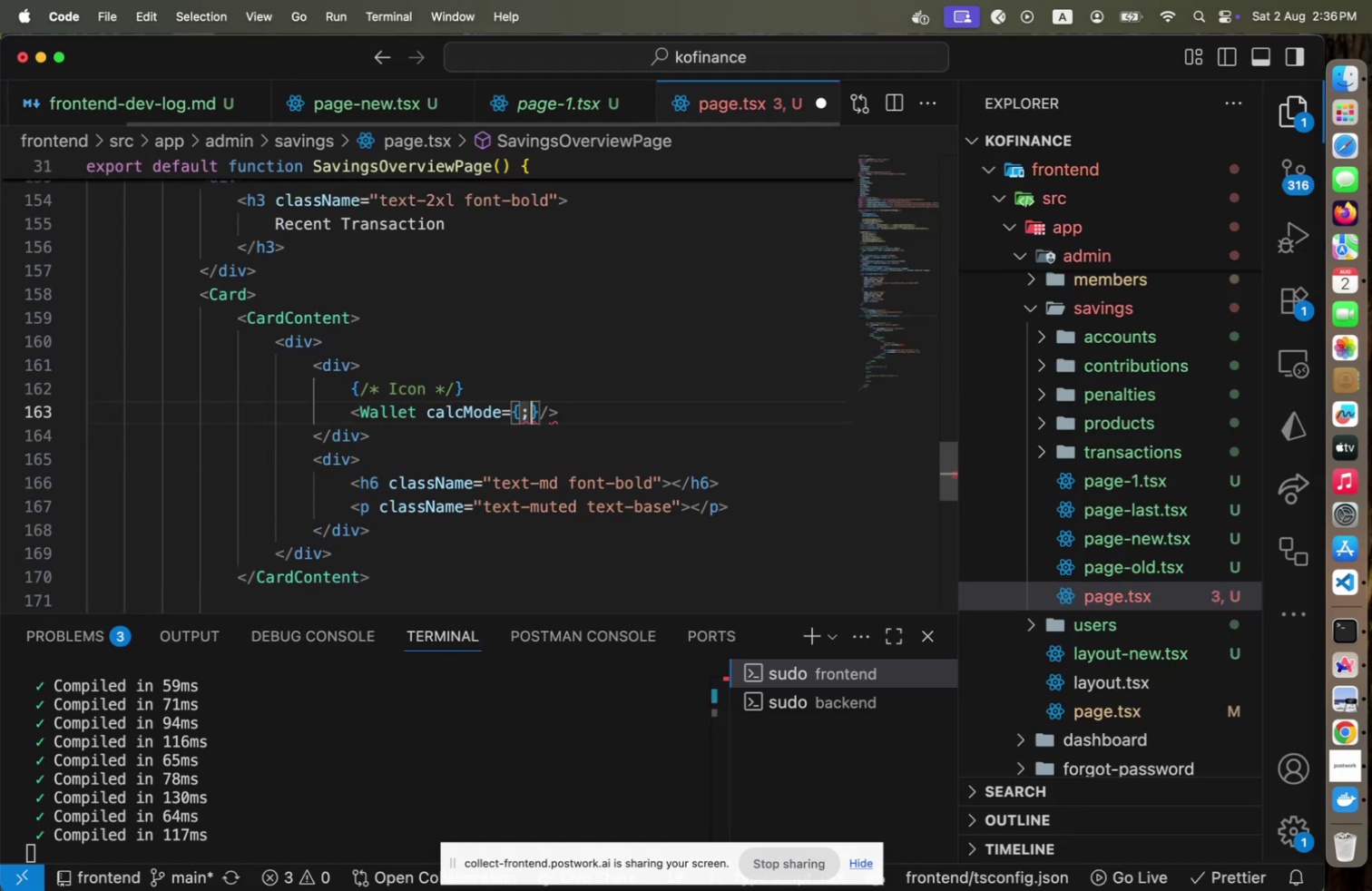 
key(Meta+Z)
 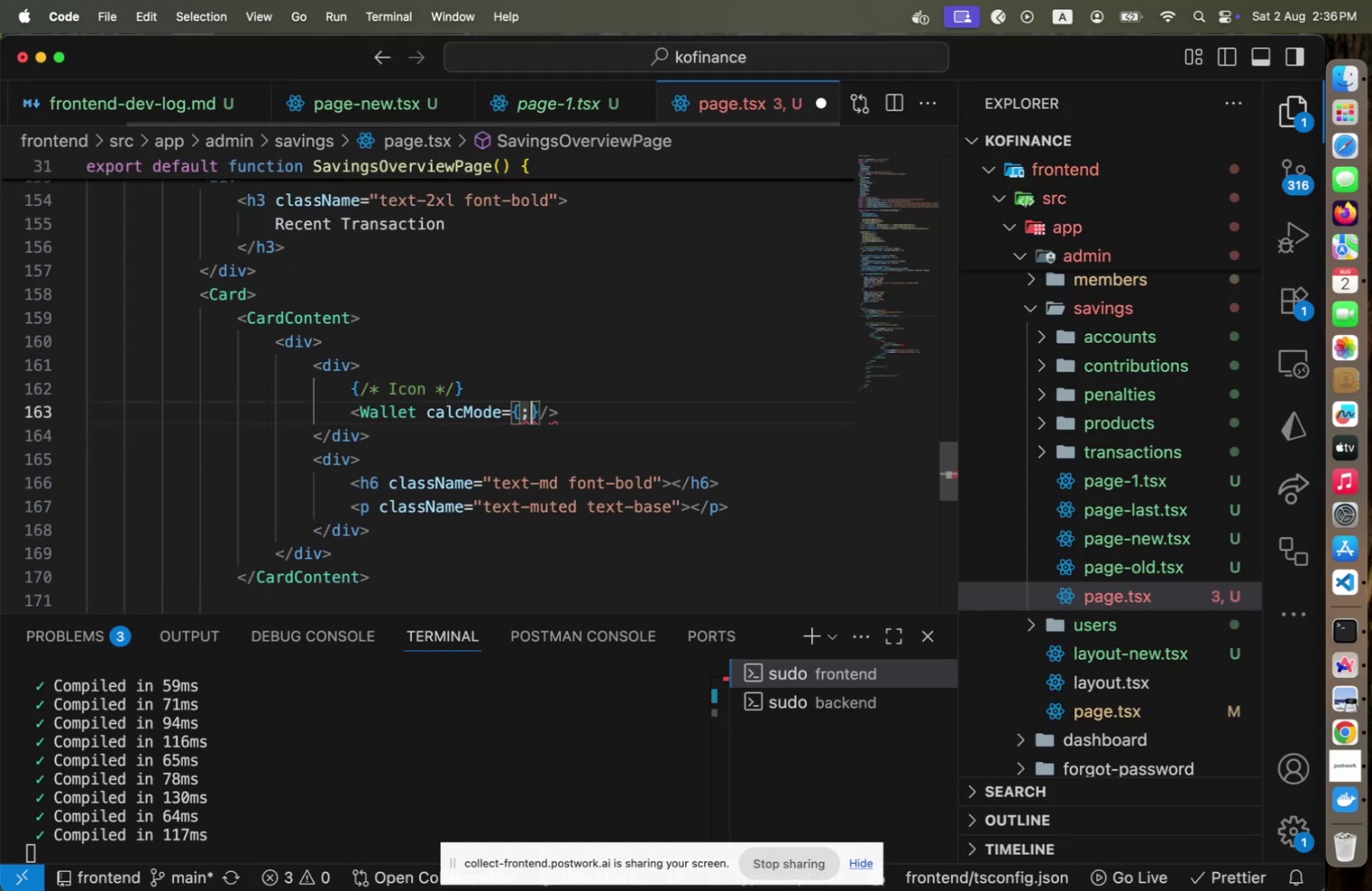 
key(Meta+CommandLeft)
 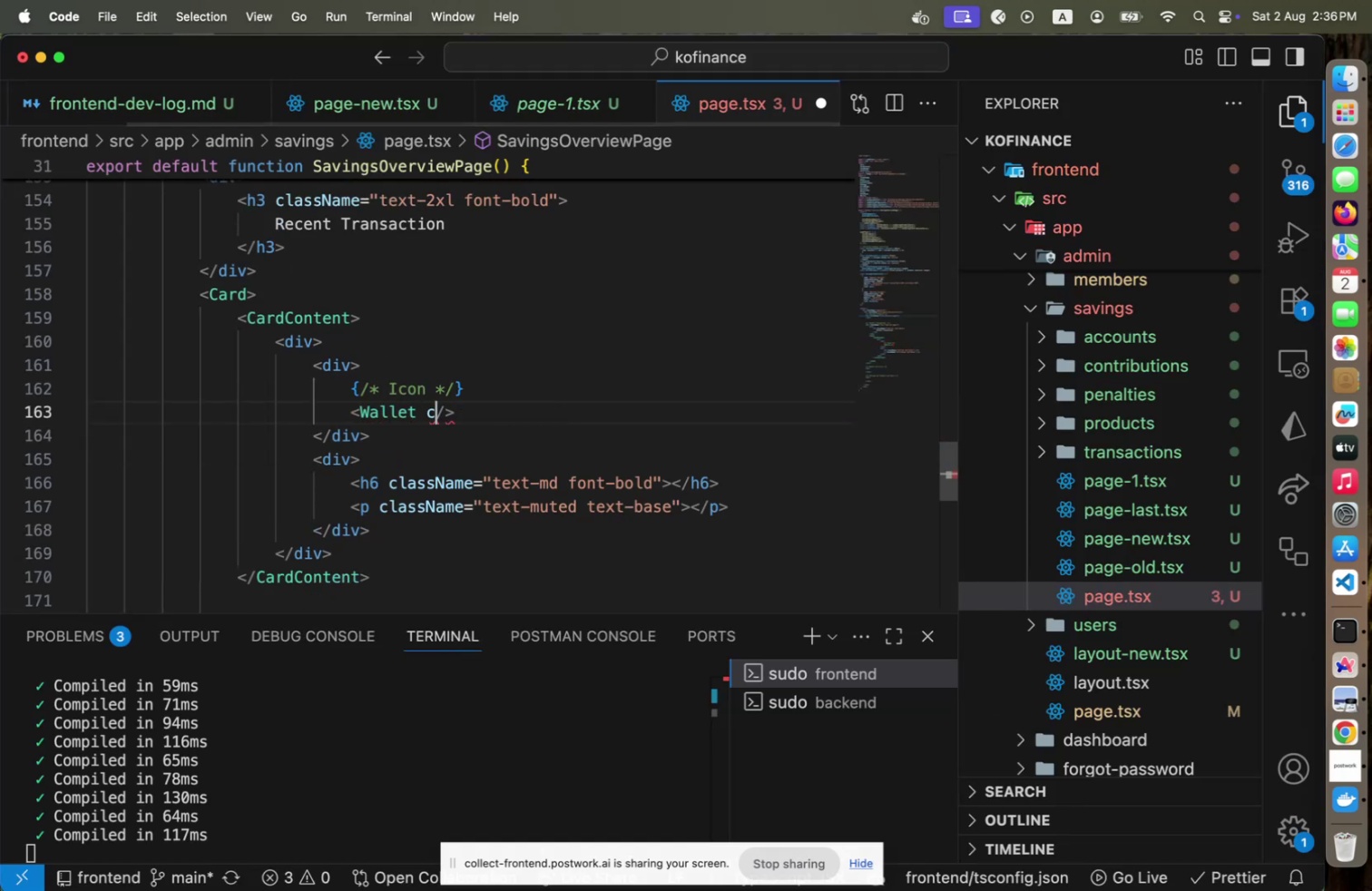 
key(Meta+Z)
 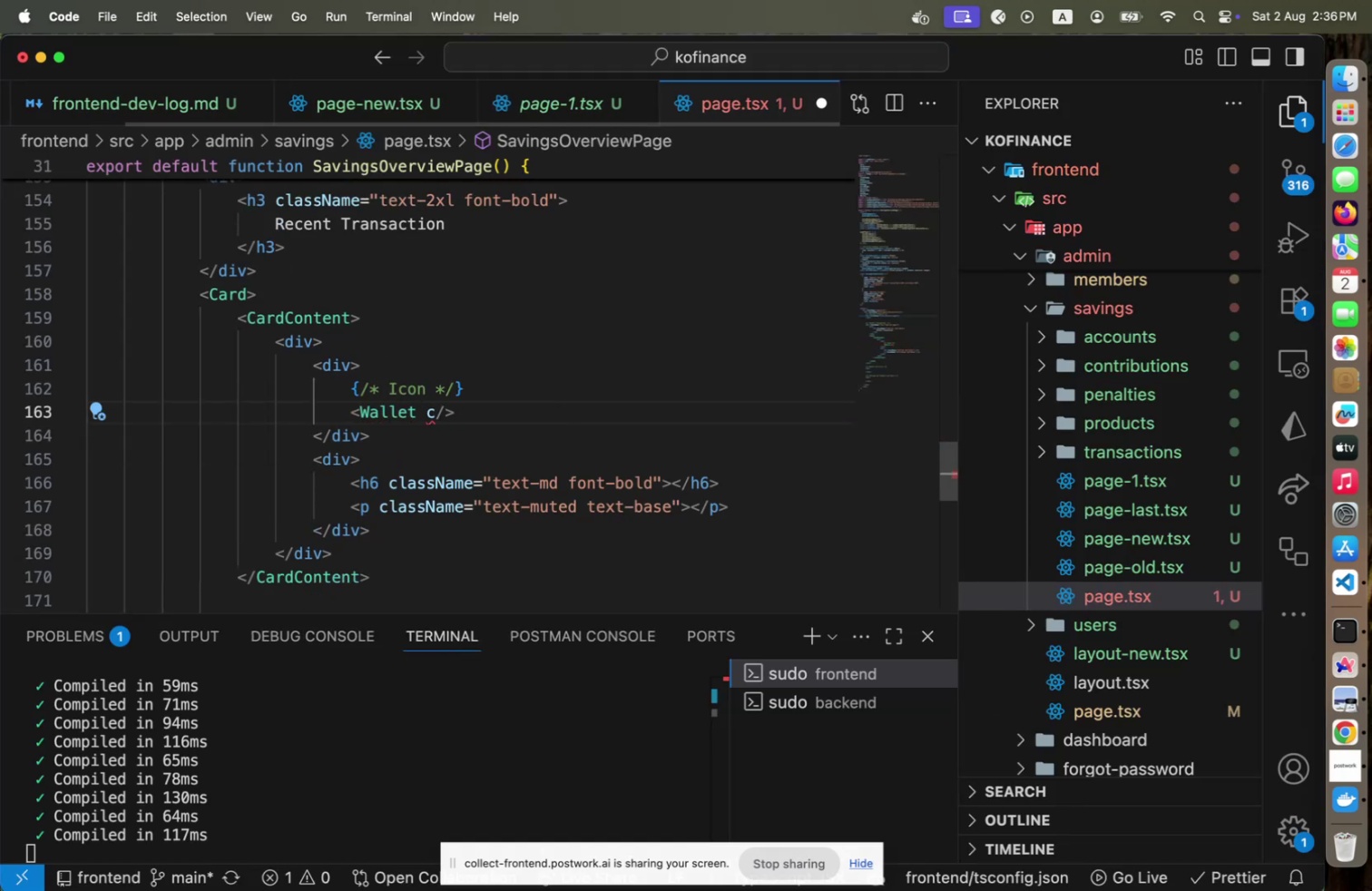 
type(as)
key(Backspace)
key(Backspace)
type(las)
 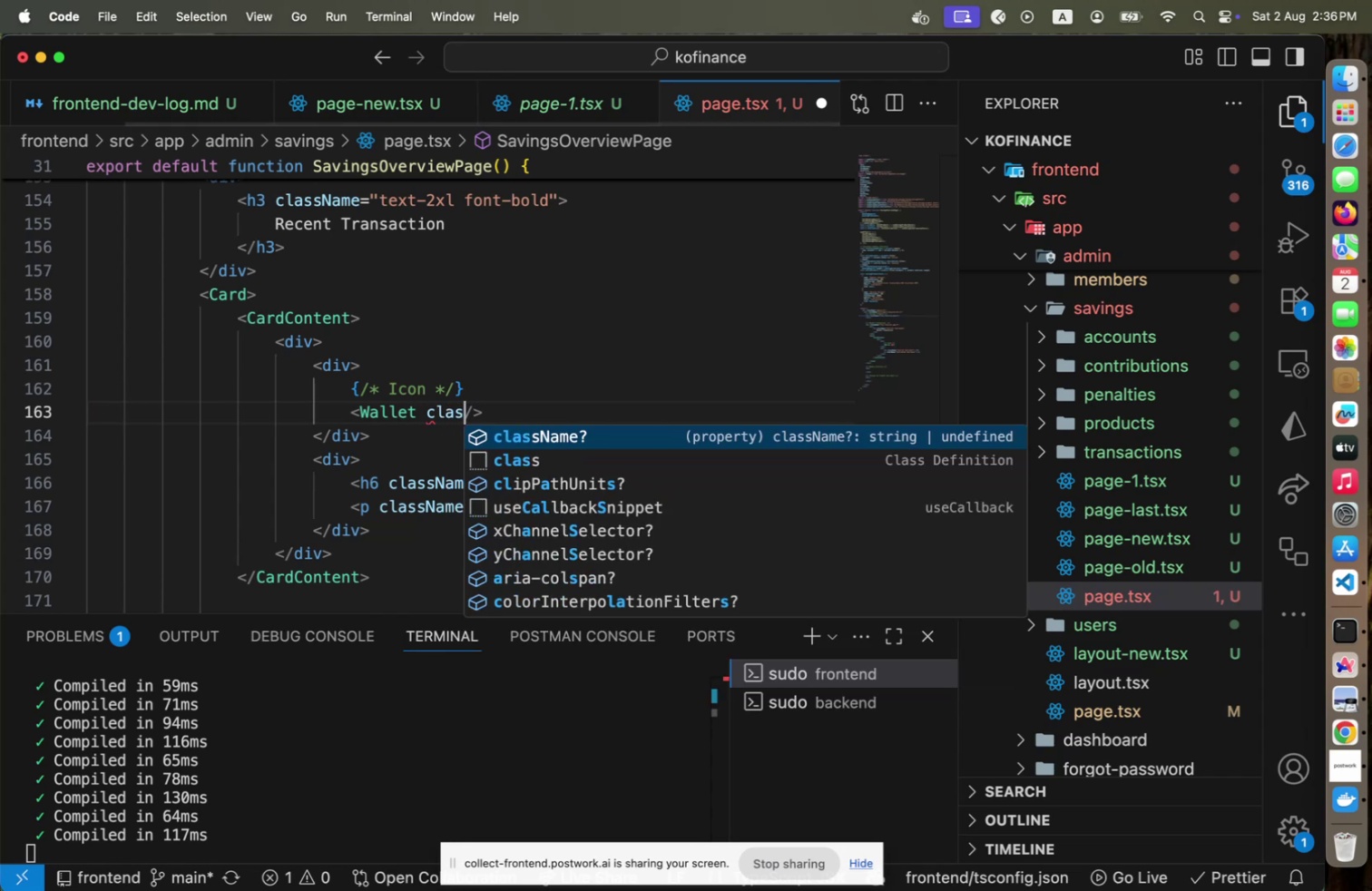 
key(Enter)
 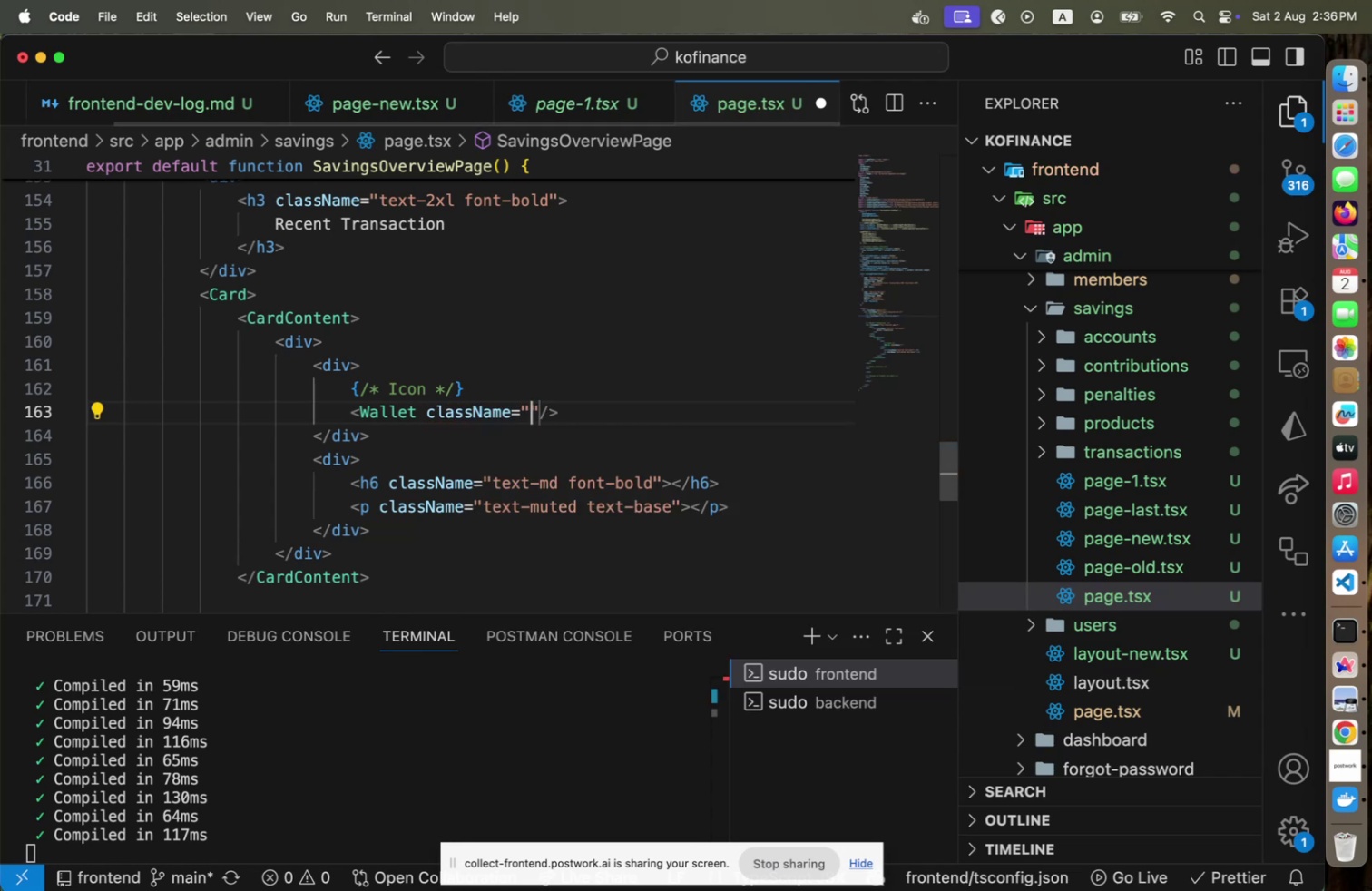 
key(Meta+CommandLeft)
 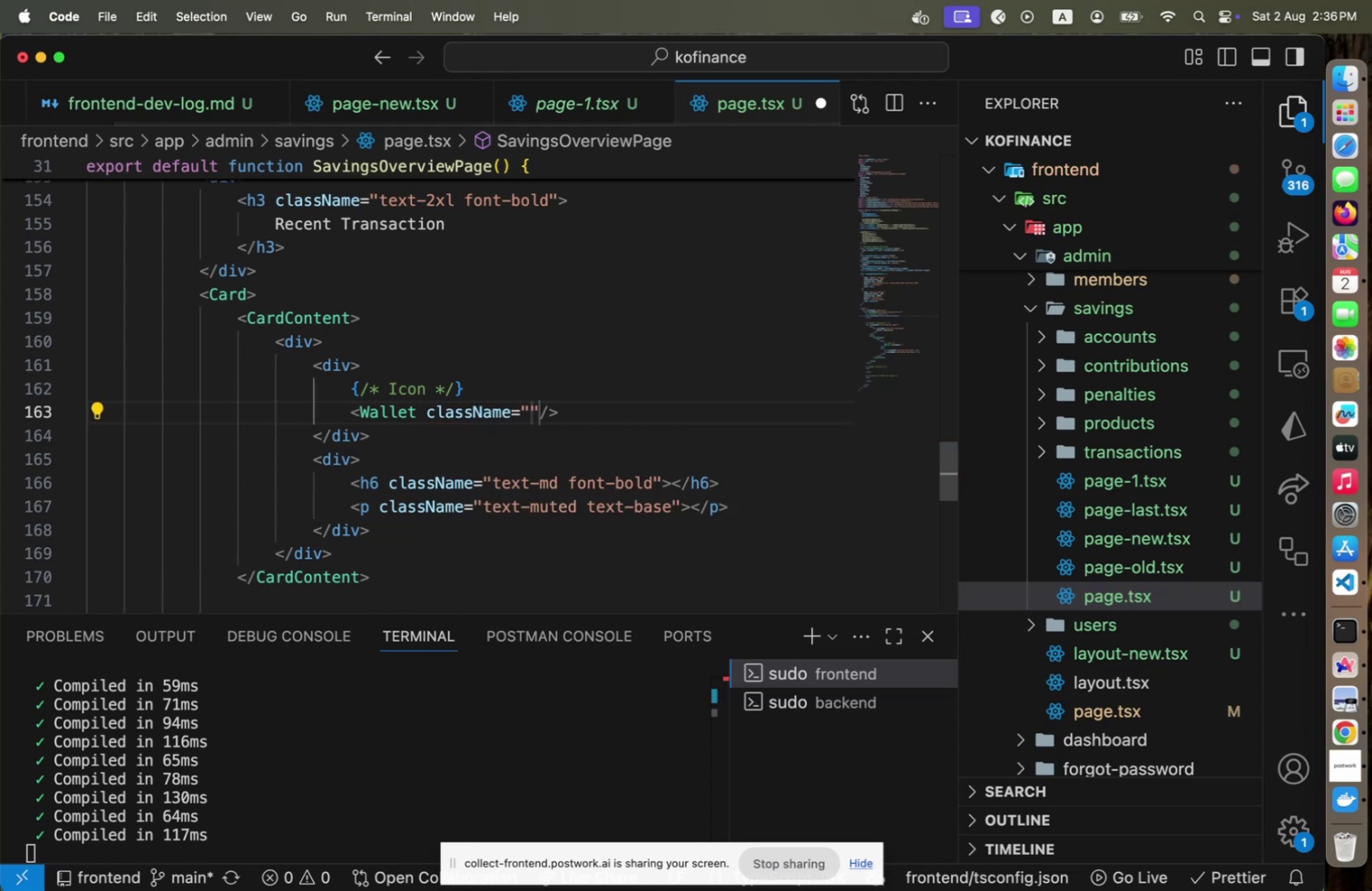 
key(Meta+Tab)
 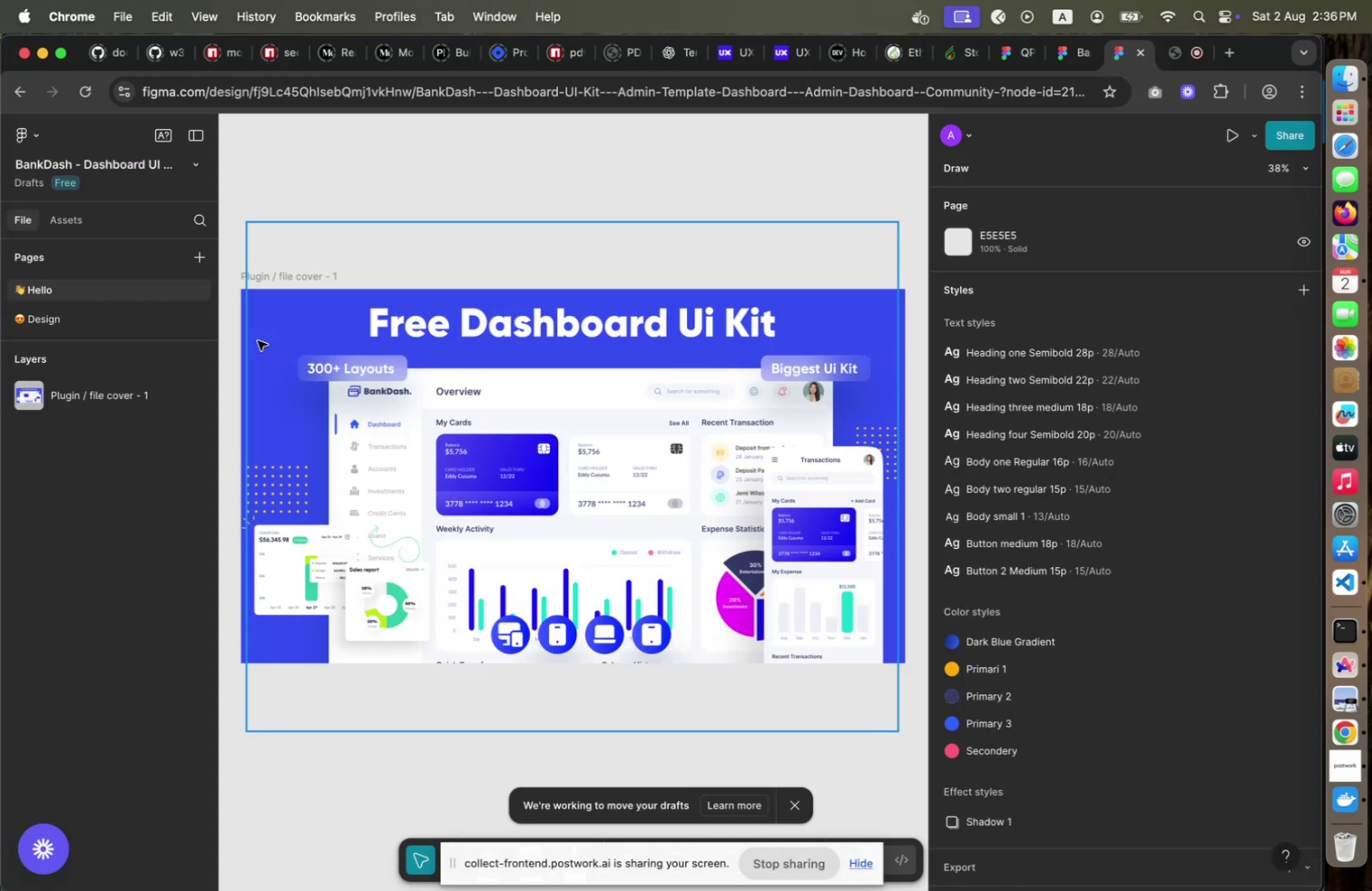 
key(Meta+CommandLeft)
 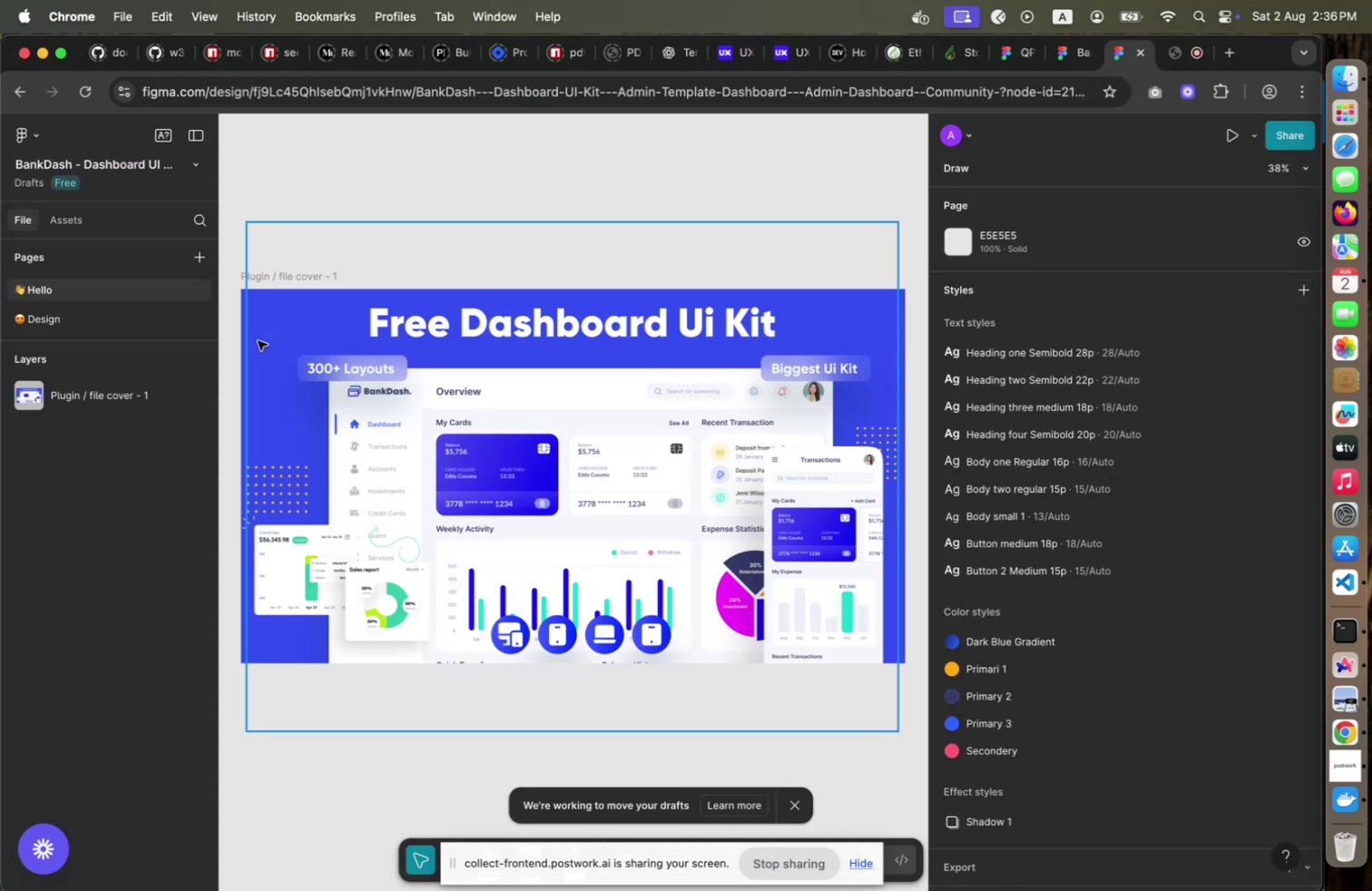 
key(Meta+Tab)
 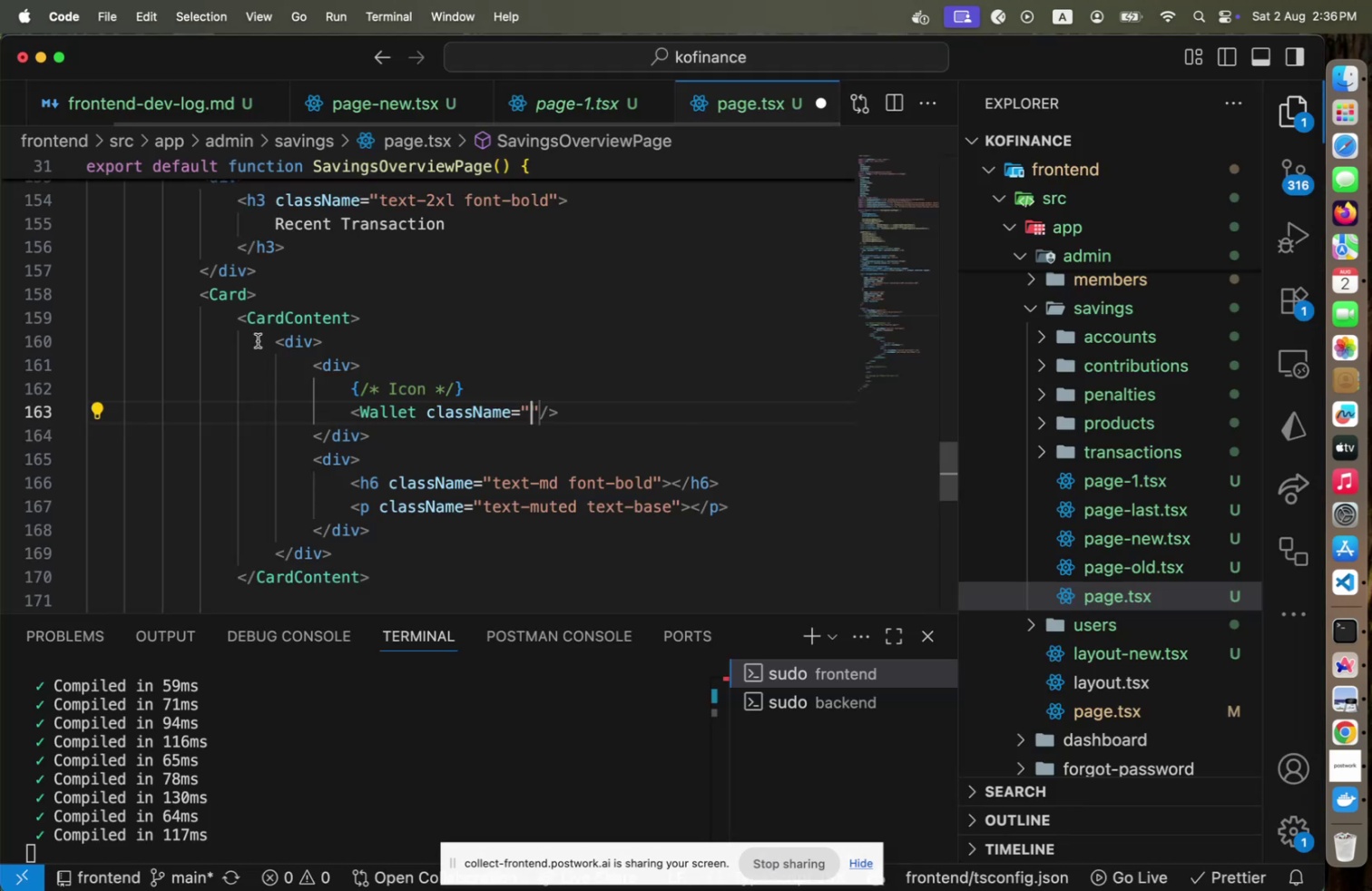 
key(H)
 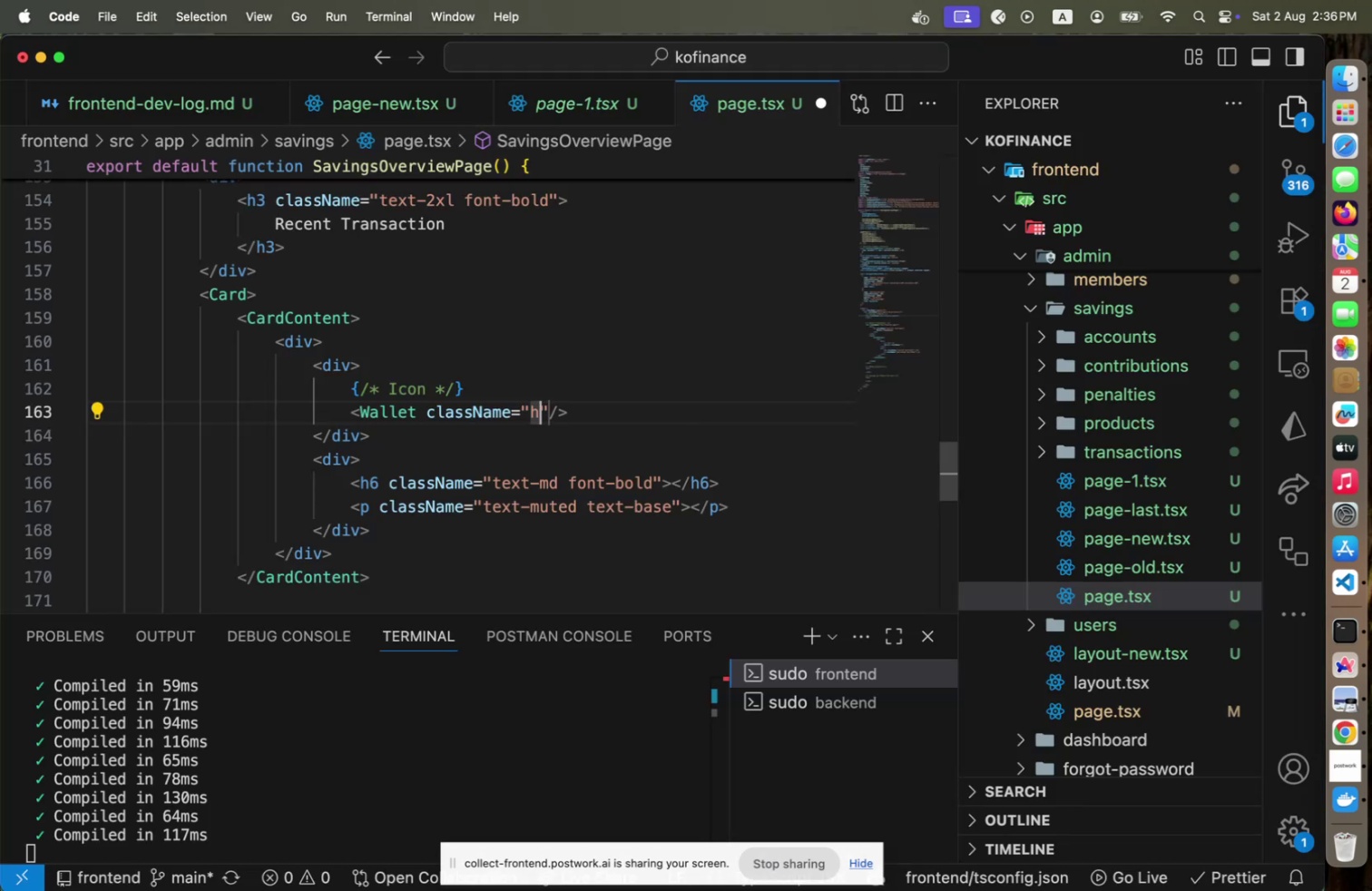 
key(Minus)
 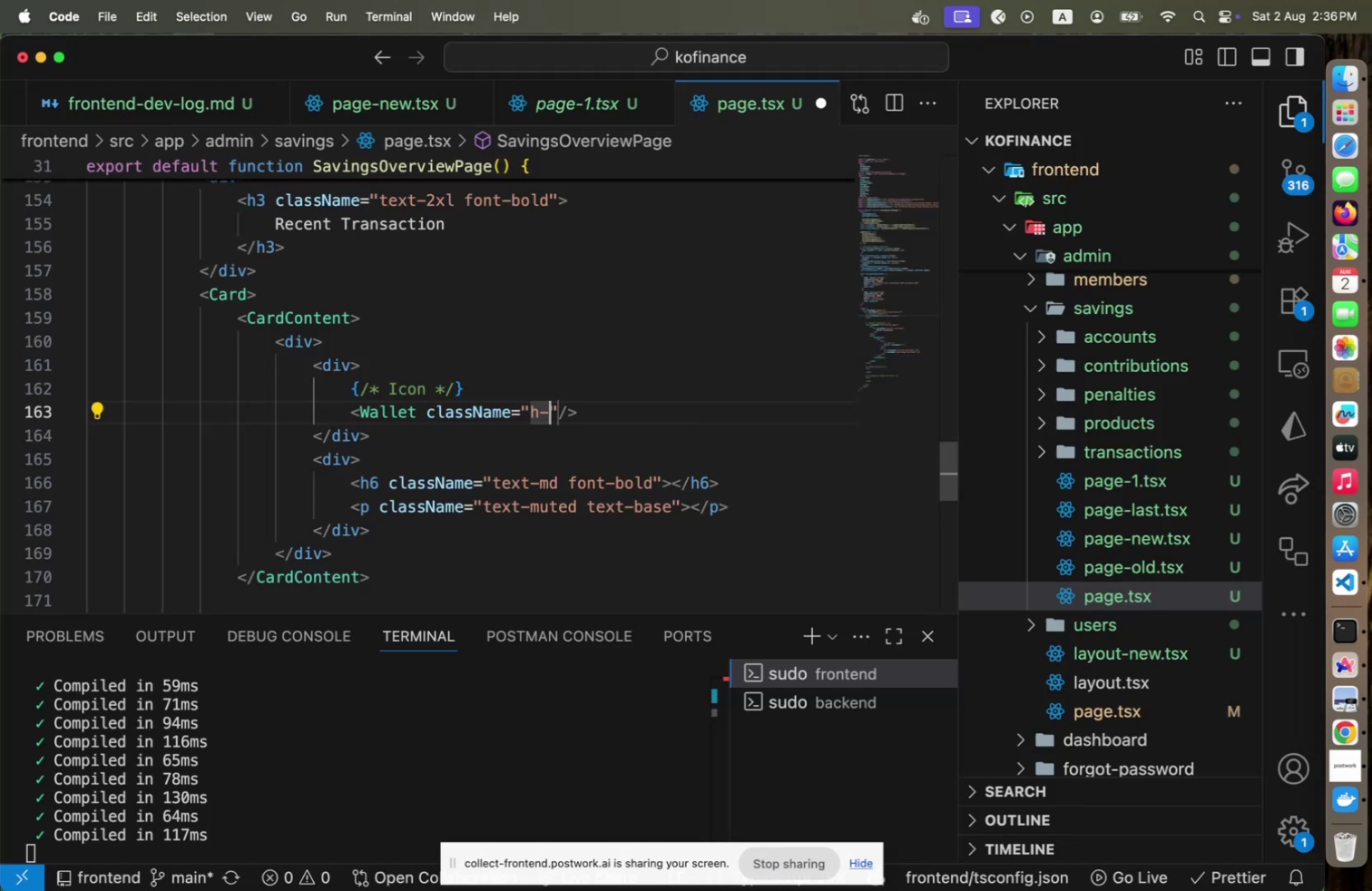 
key(6)
 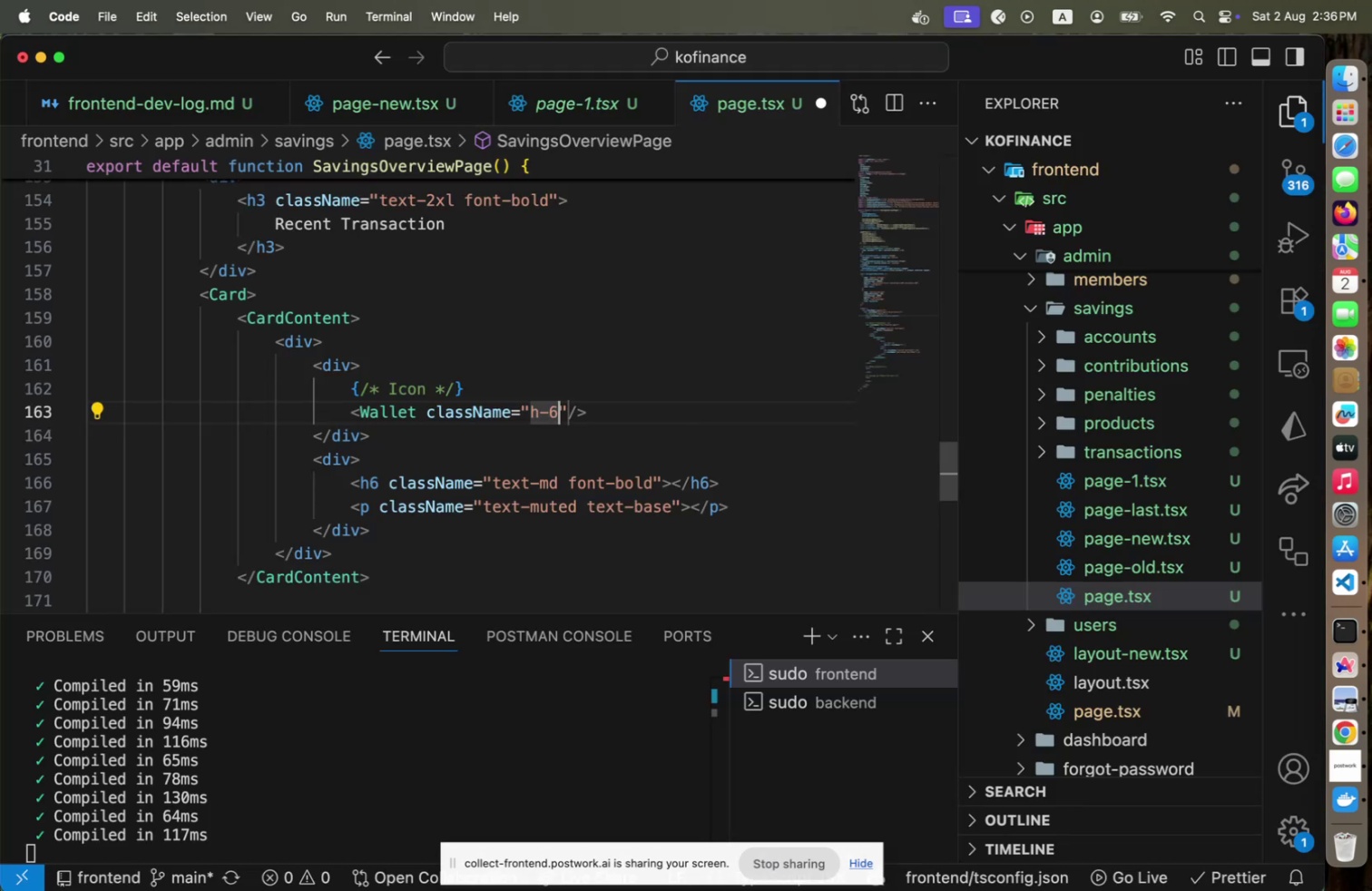 
key(Minus)
 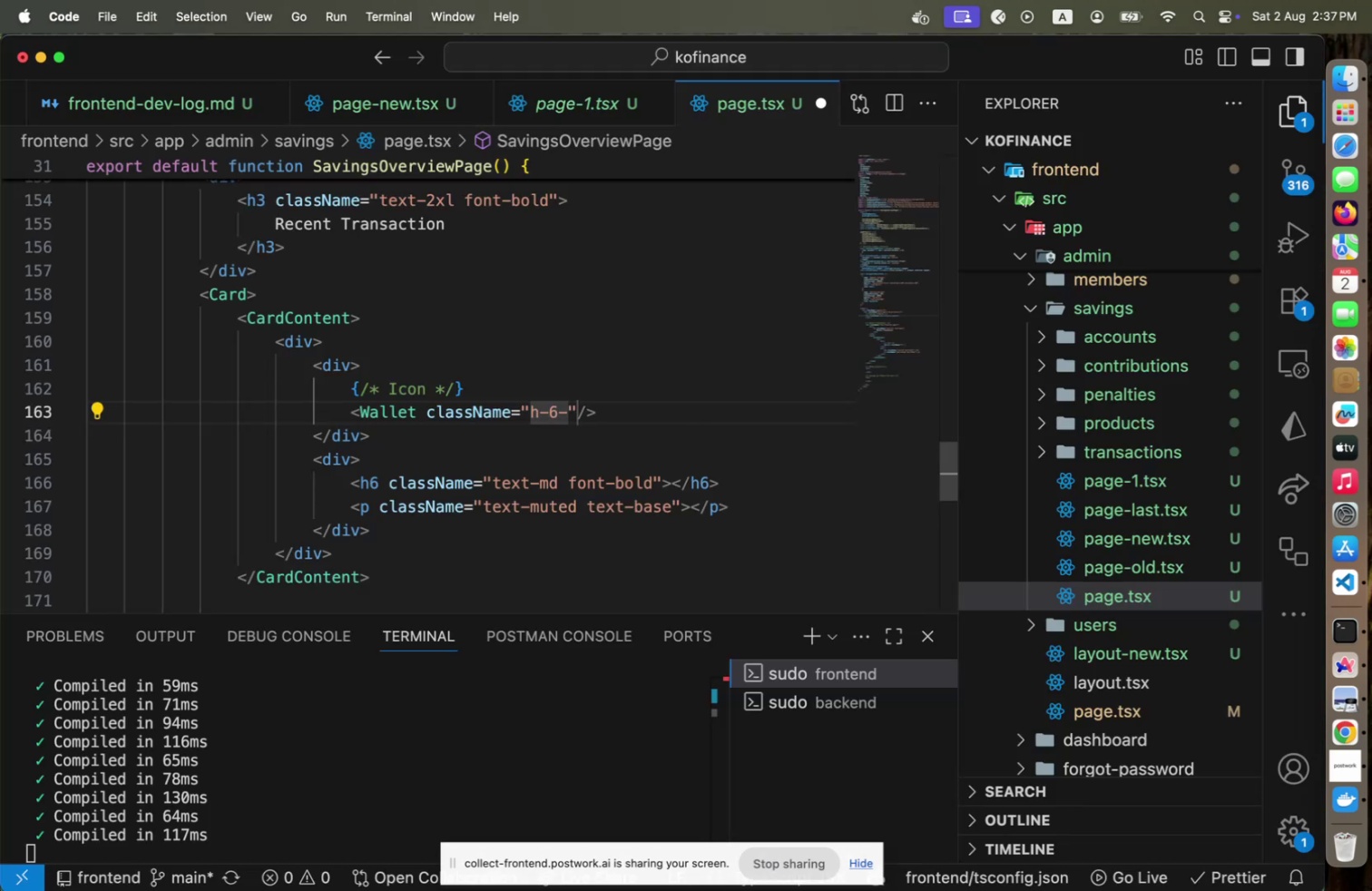 
key(Backspace)
 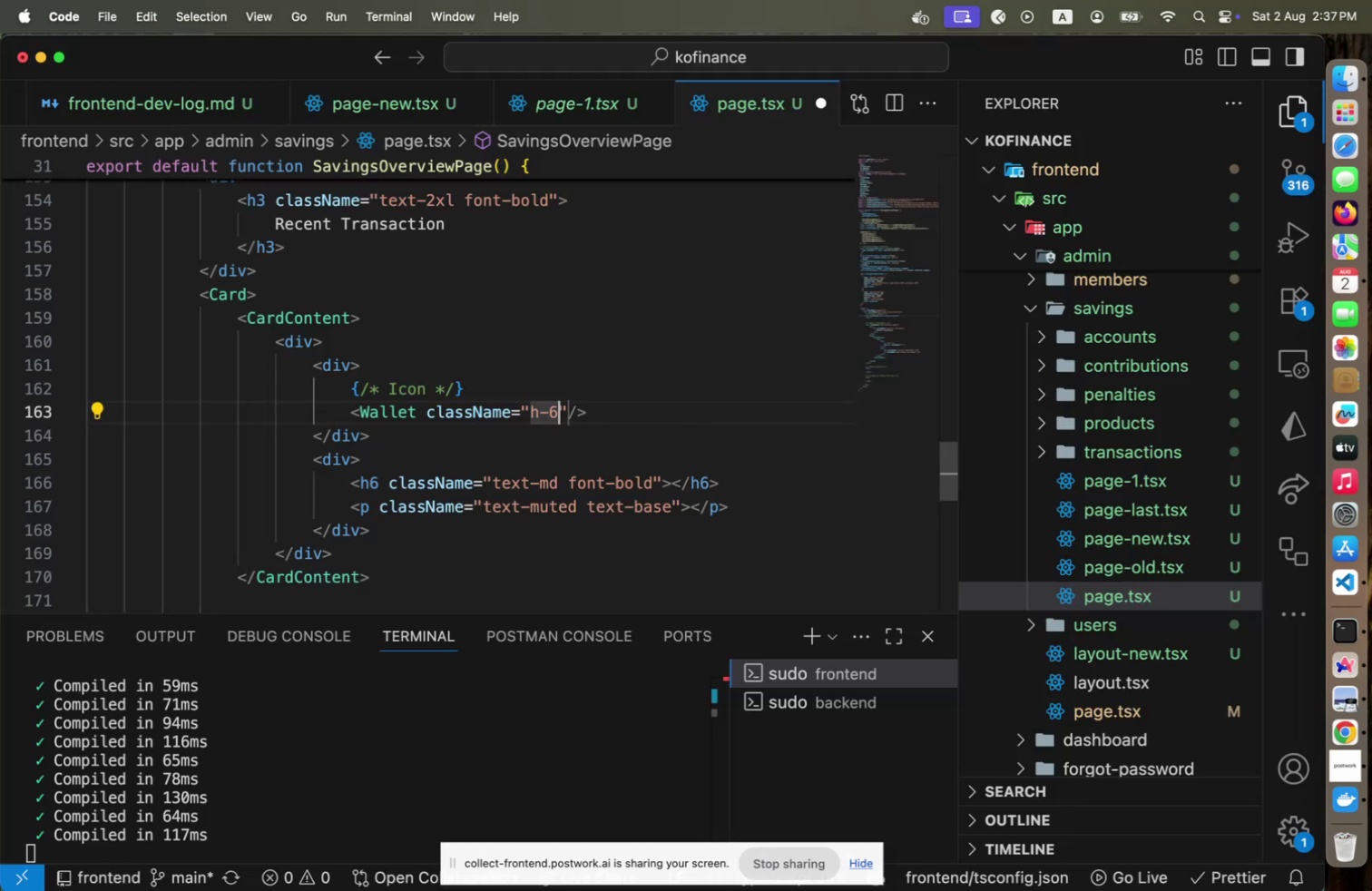 
key(Space)
 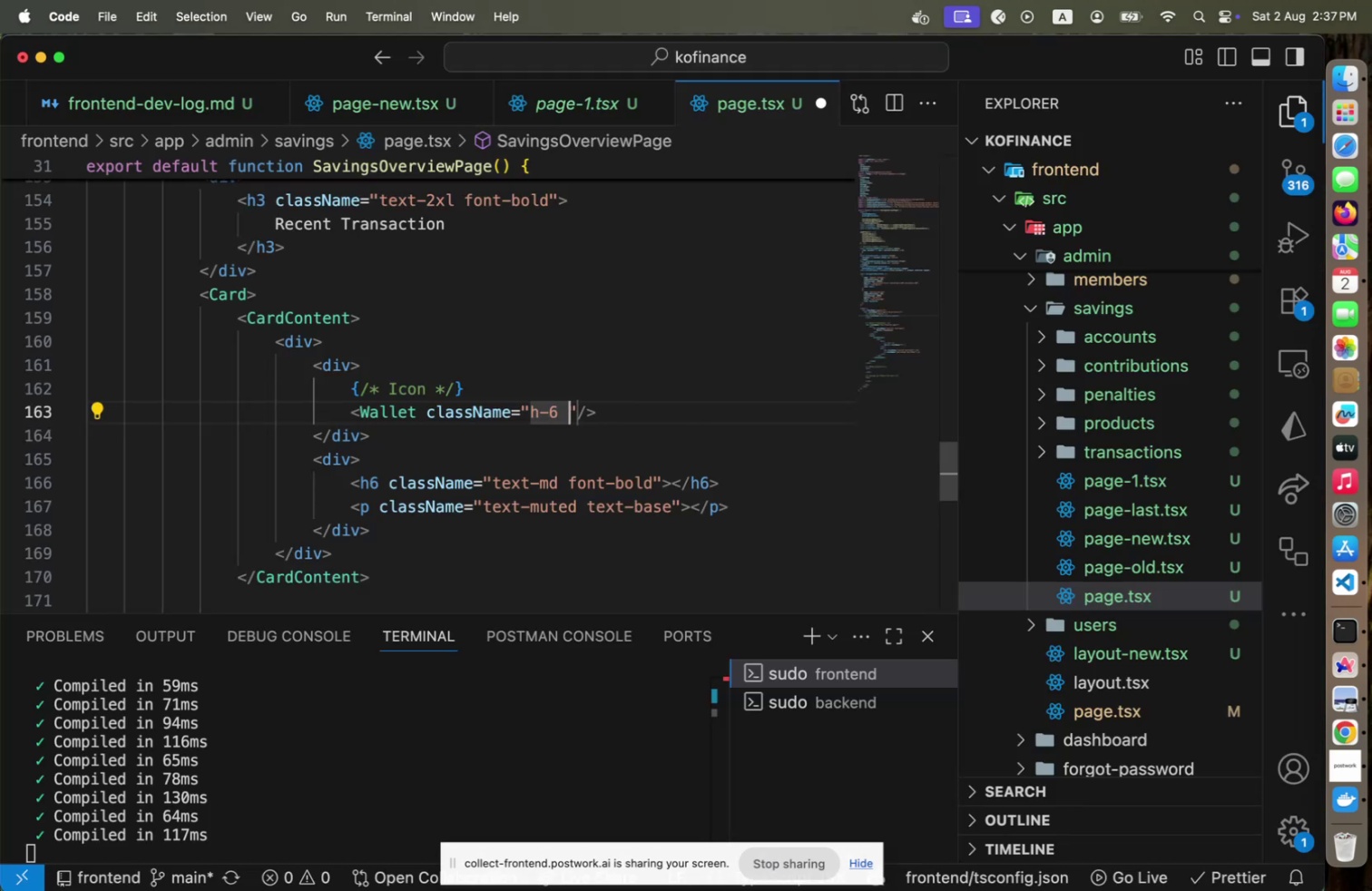 
key(W)
 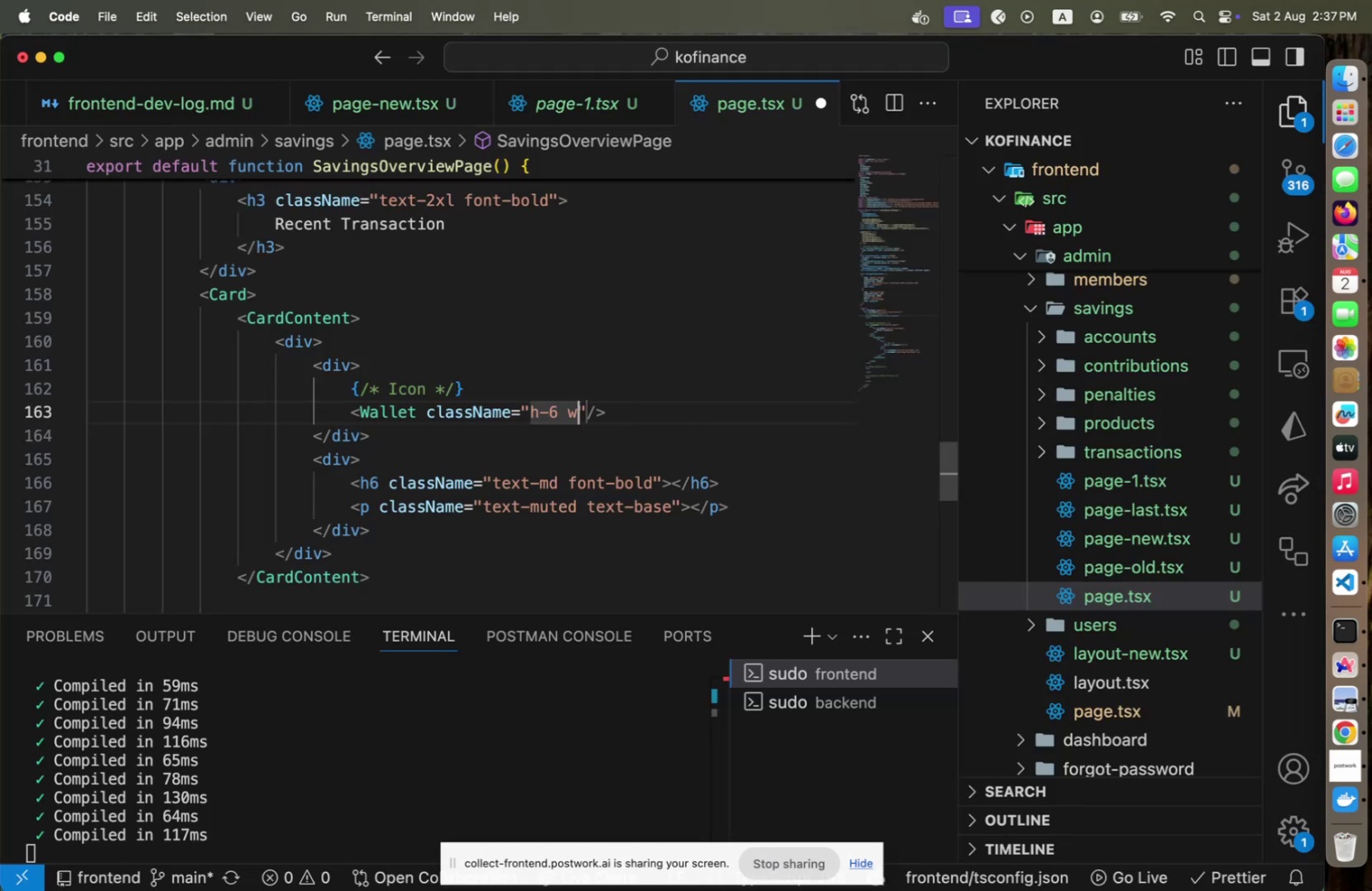 
key(Minus)
 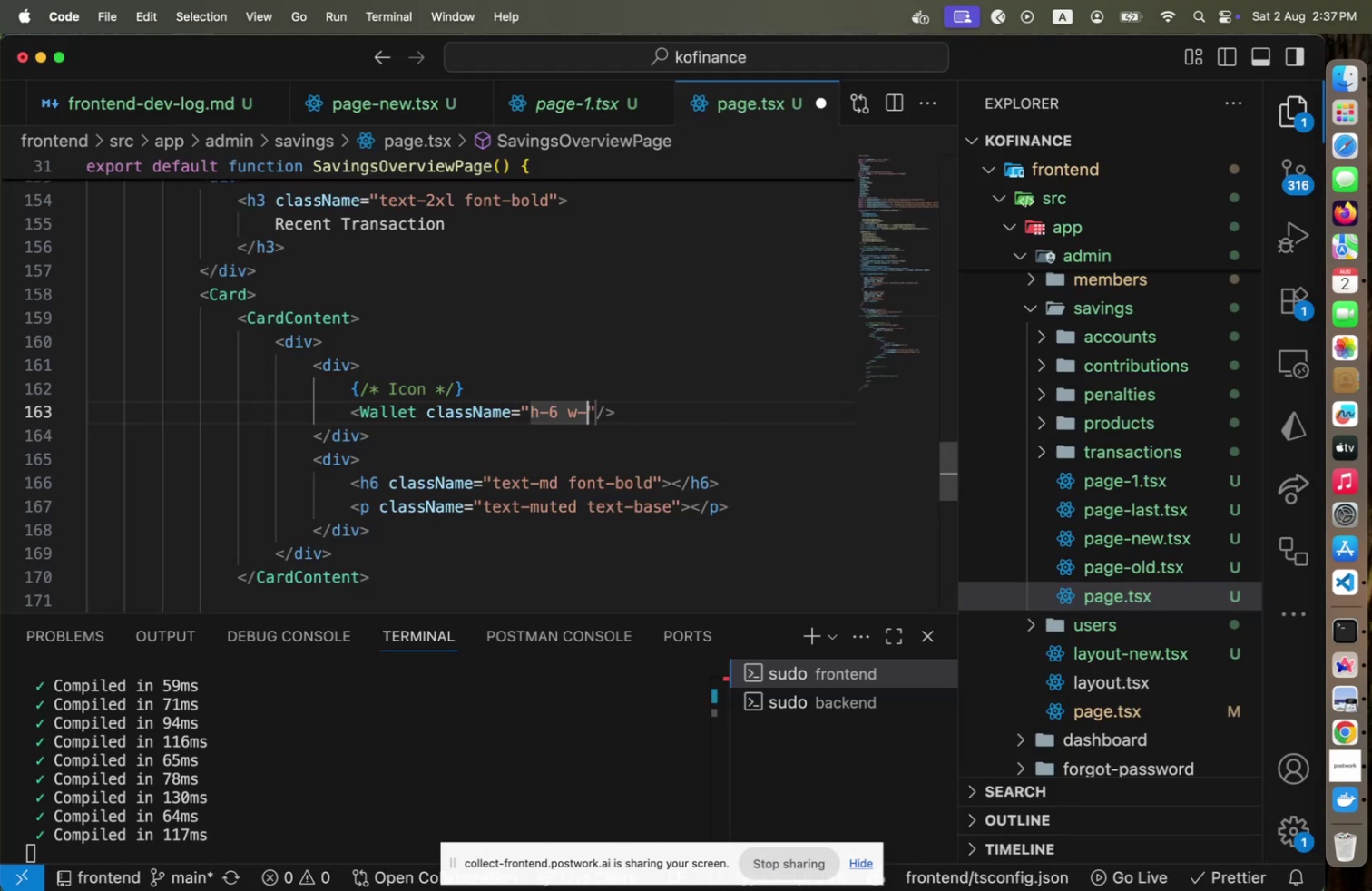 
key(6)
 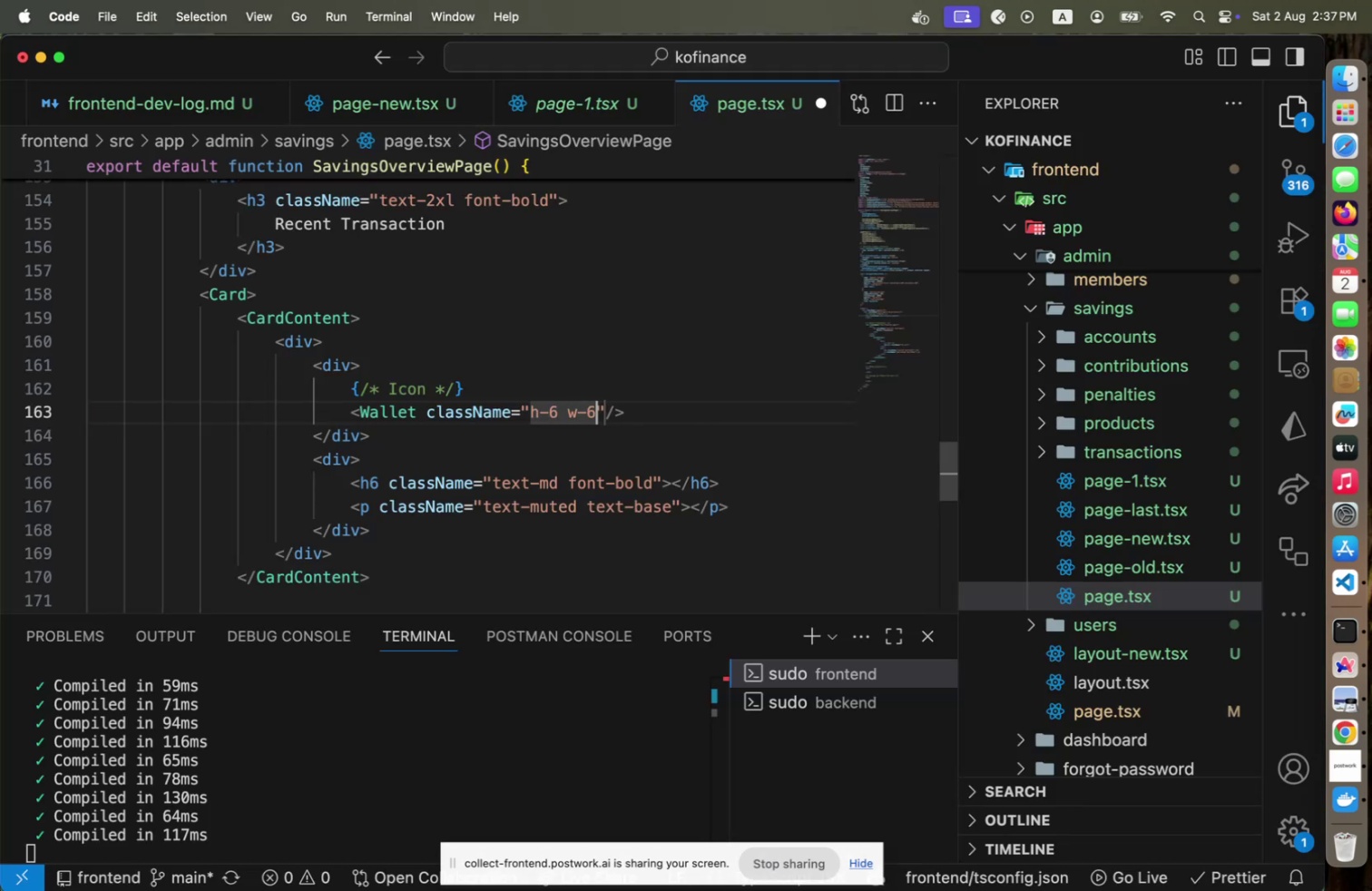 
key(ArrowRight)
 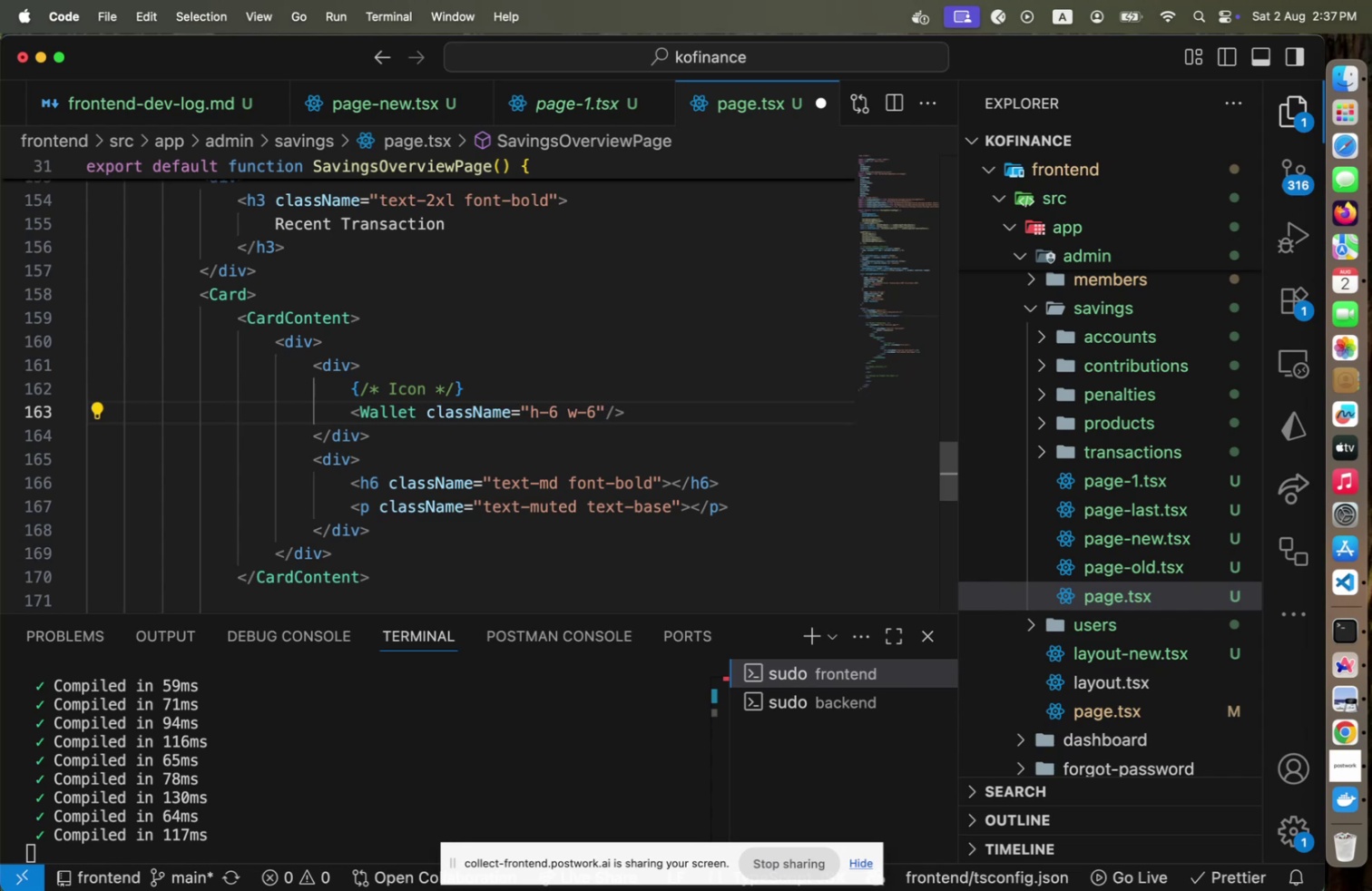 
key(ArrowLeft)
 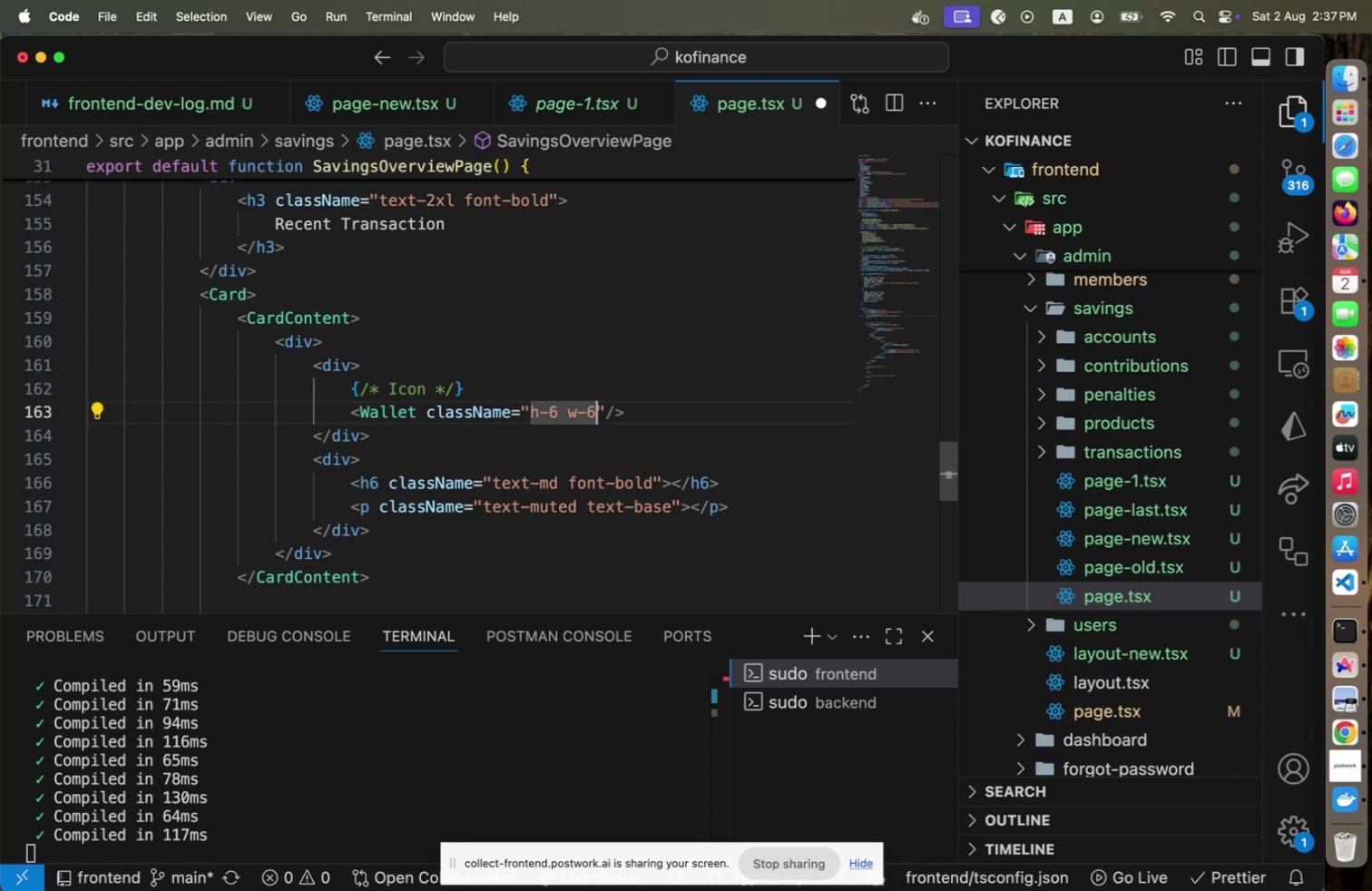 
key(Meta+CommandLeft)
 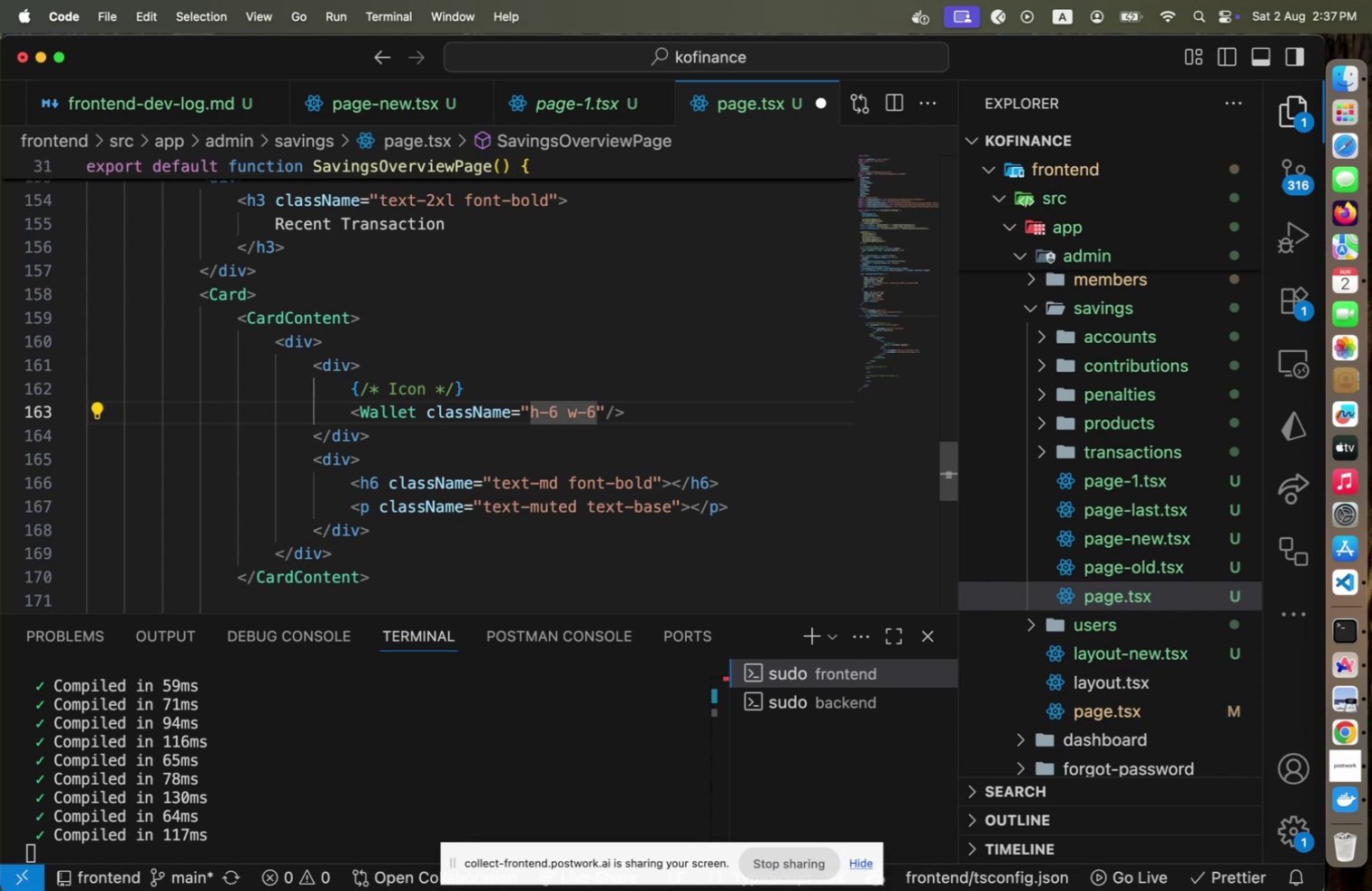 
key(Meta+Tab)
 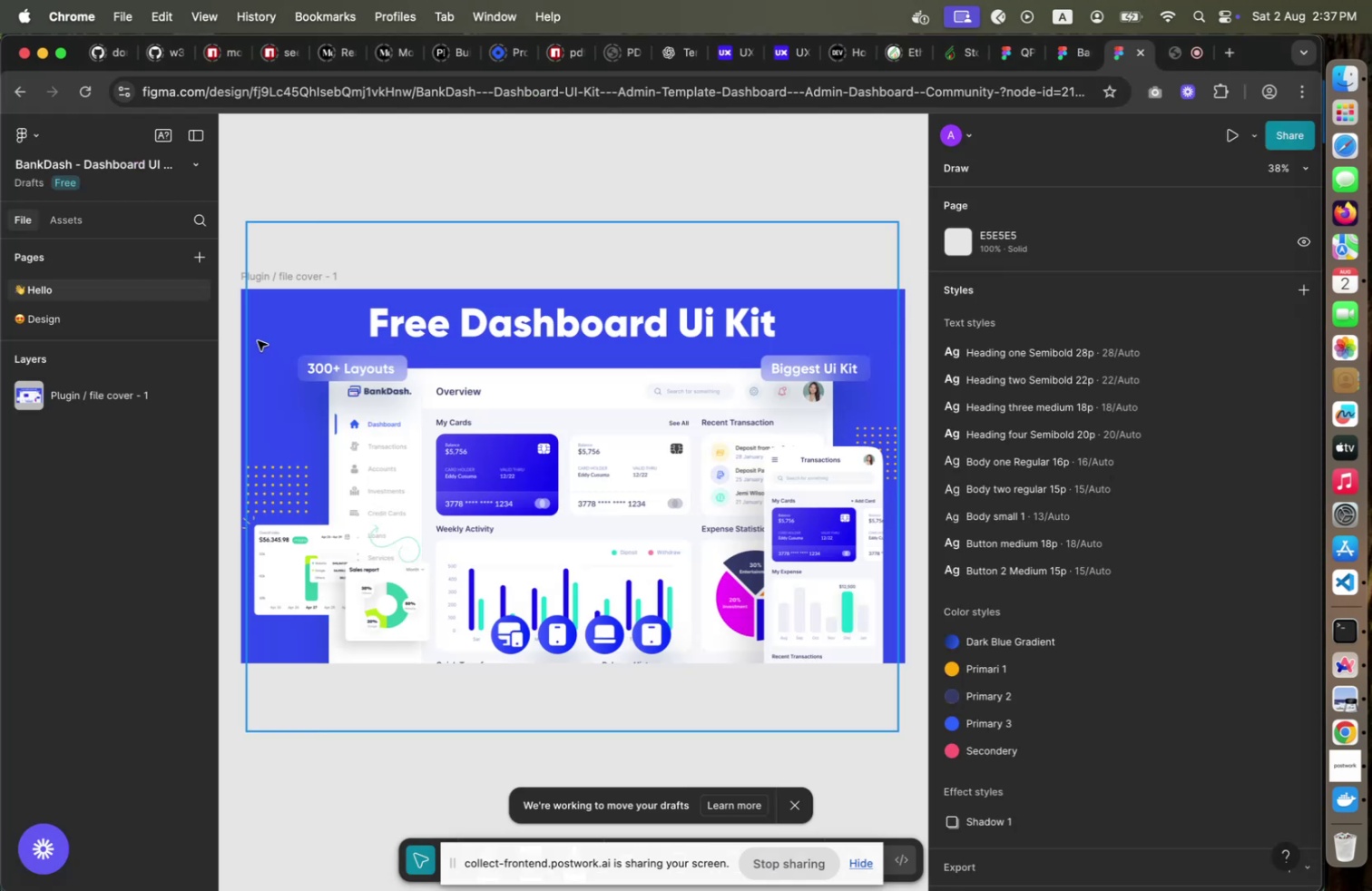 
key(Meta+CommandLeft)
 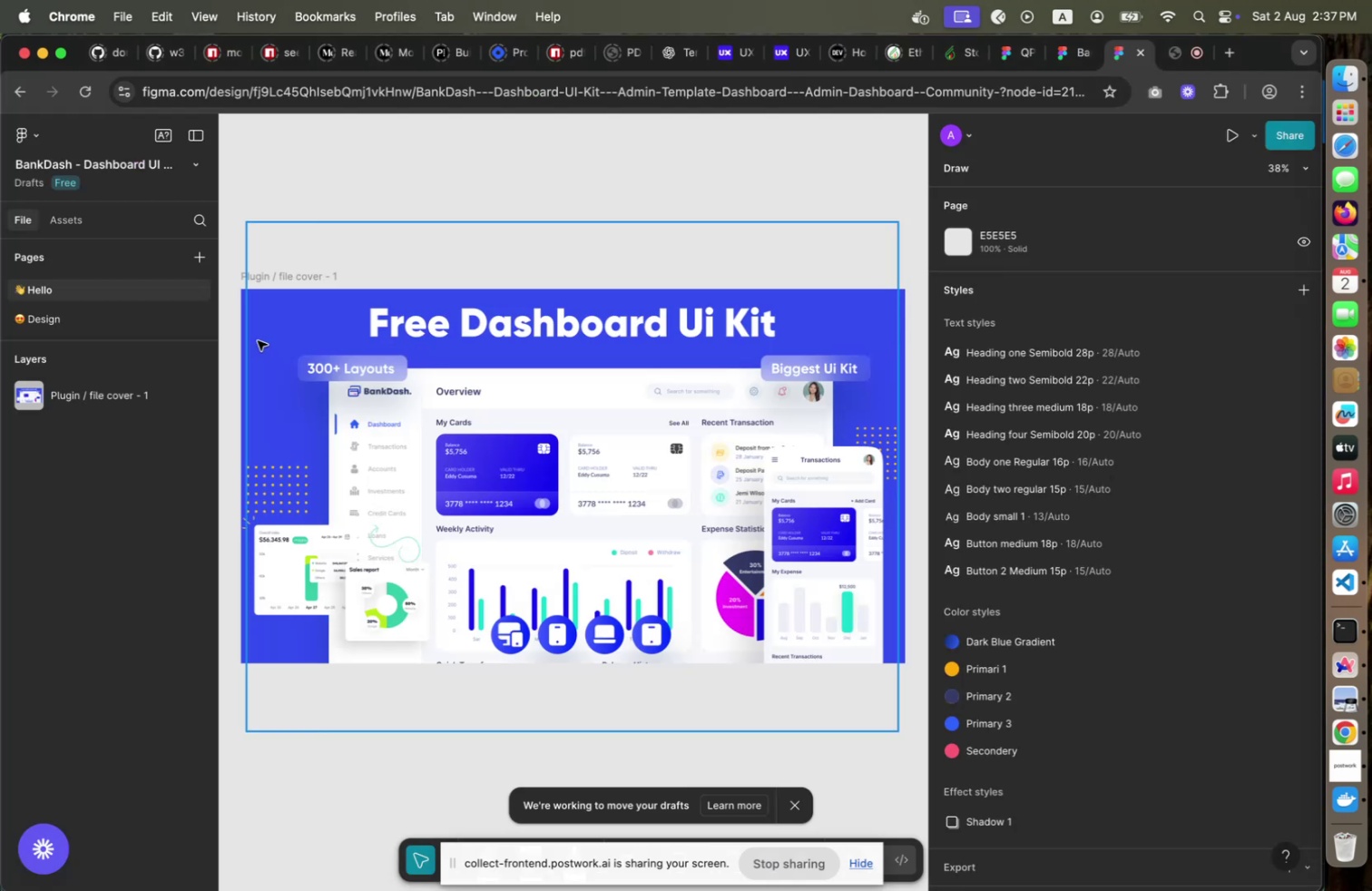 
key(Meta+Tab)
 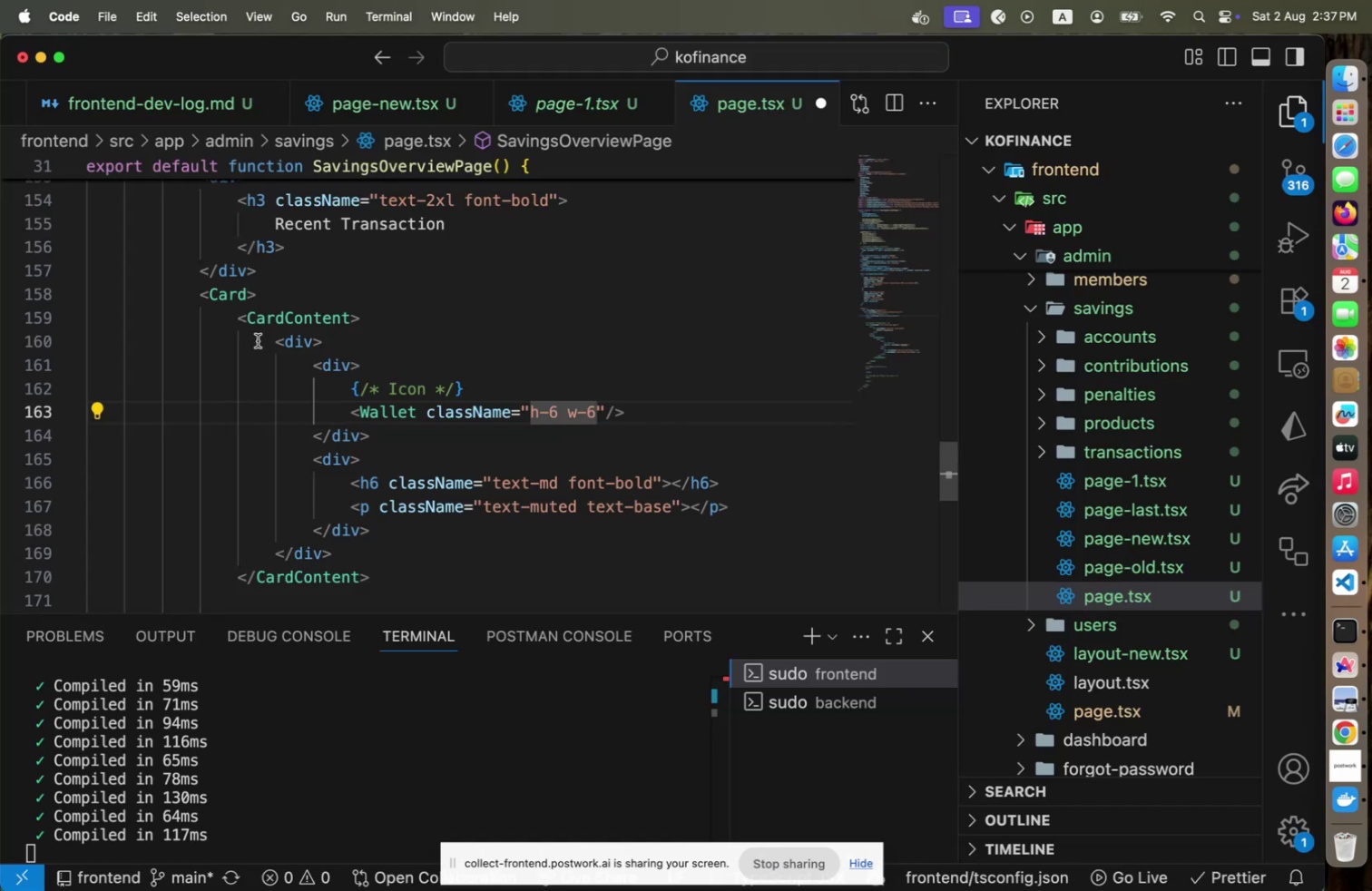 
key(ArrowUp)
 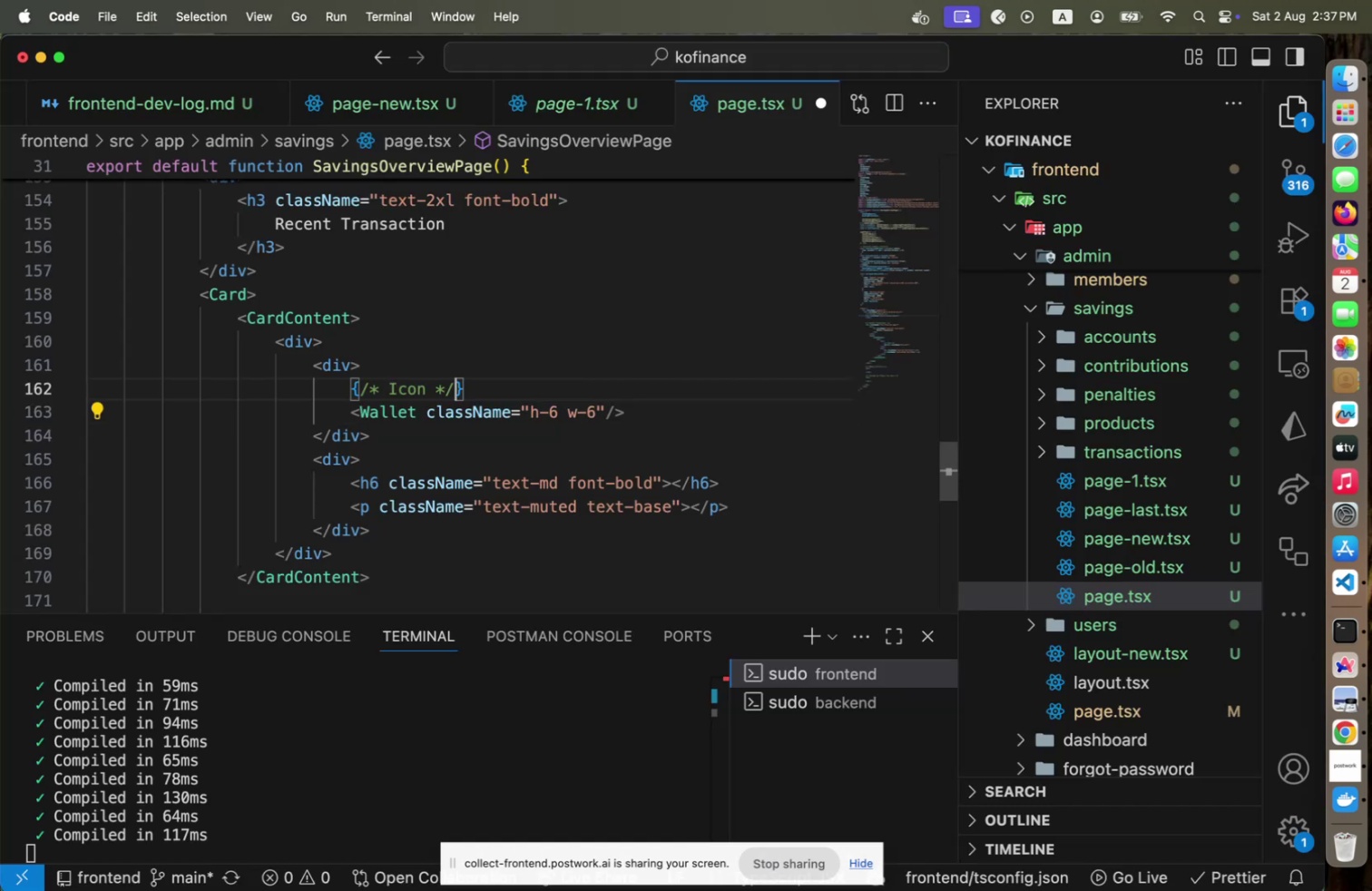 
key(ArrowLeft)
 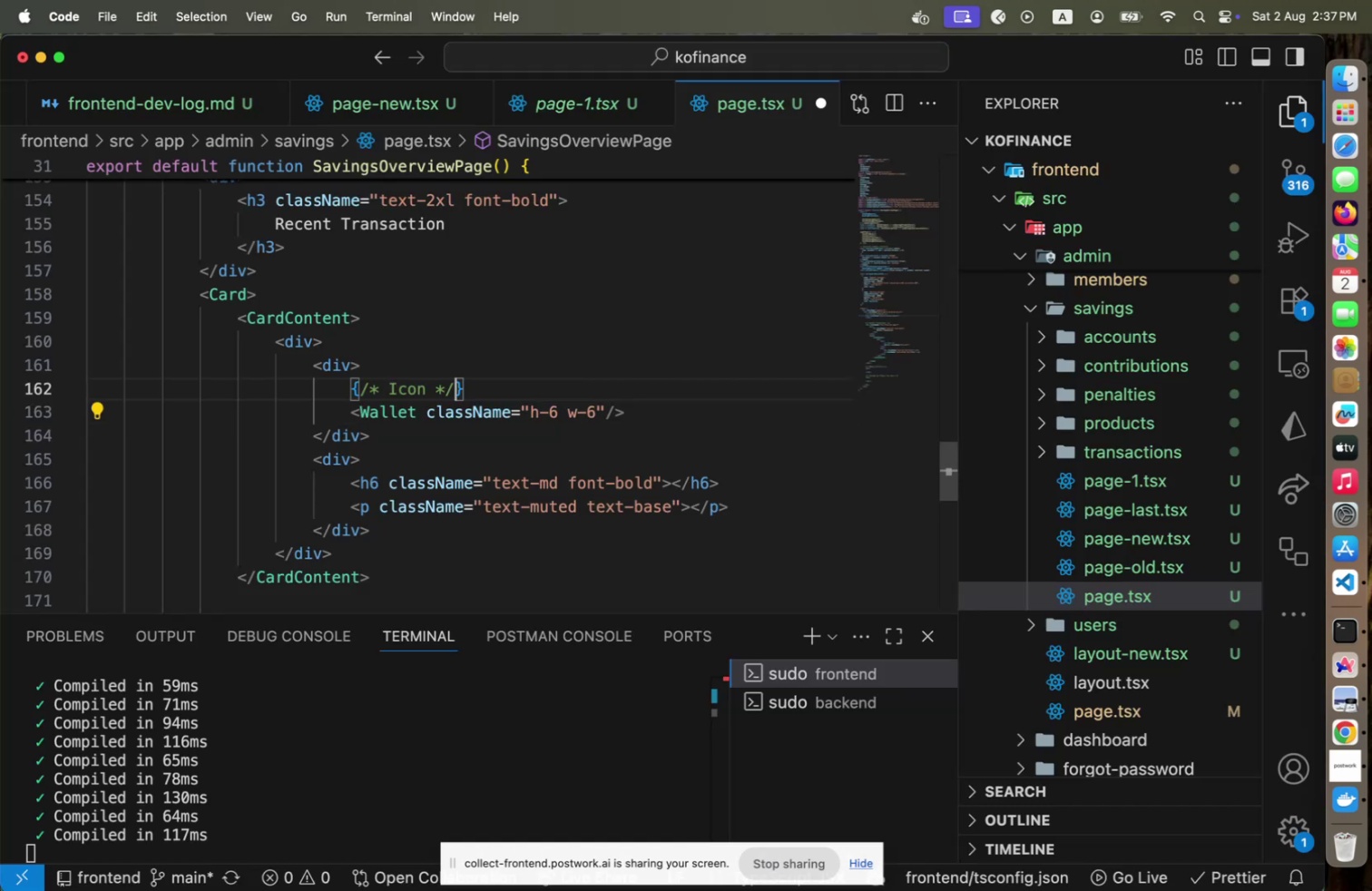 
key(ArrowLeft)
 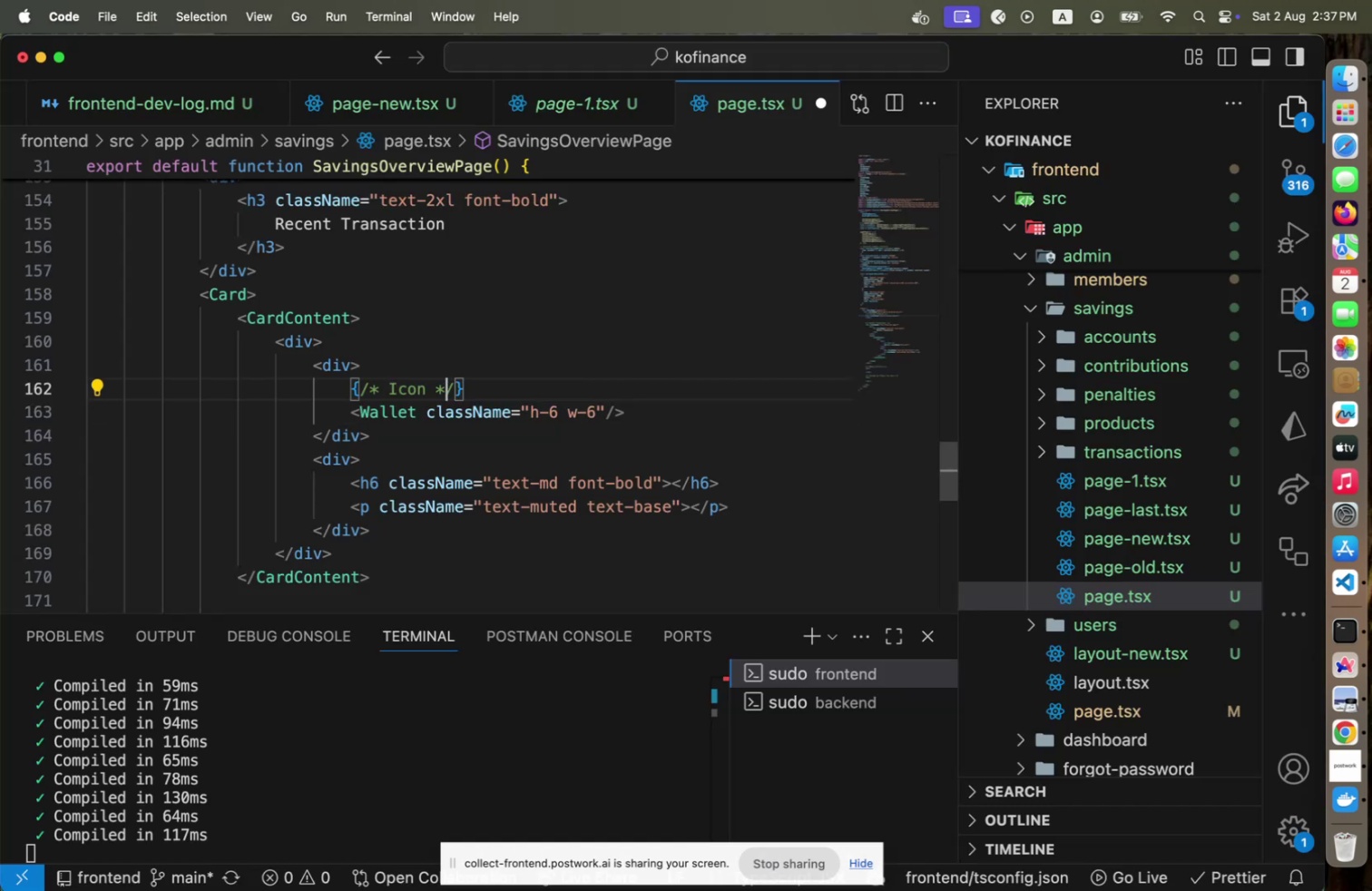 
key(ArrowUp)
 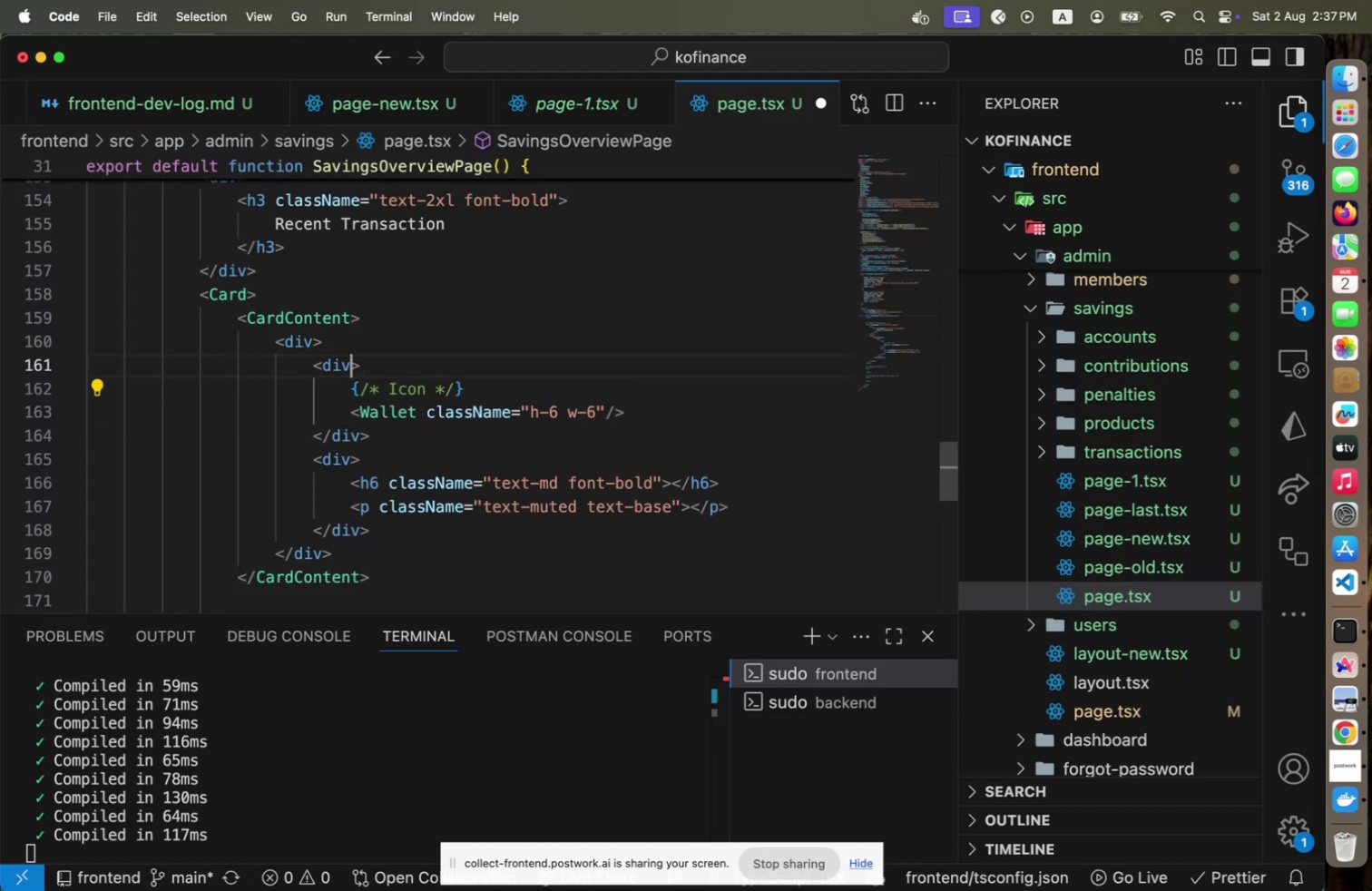 
key(ArrowLeft)
 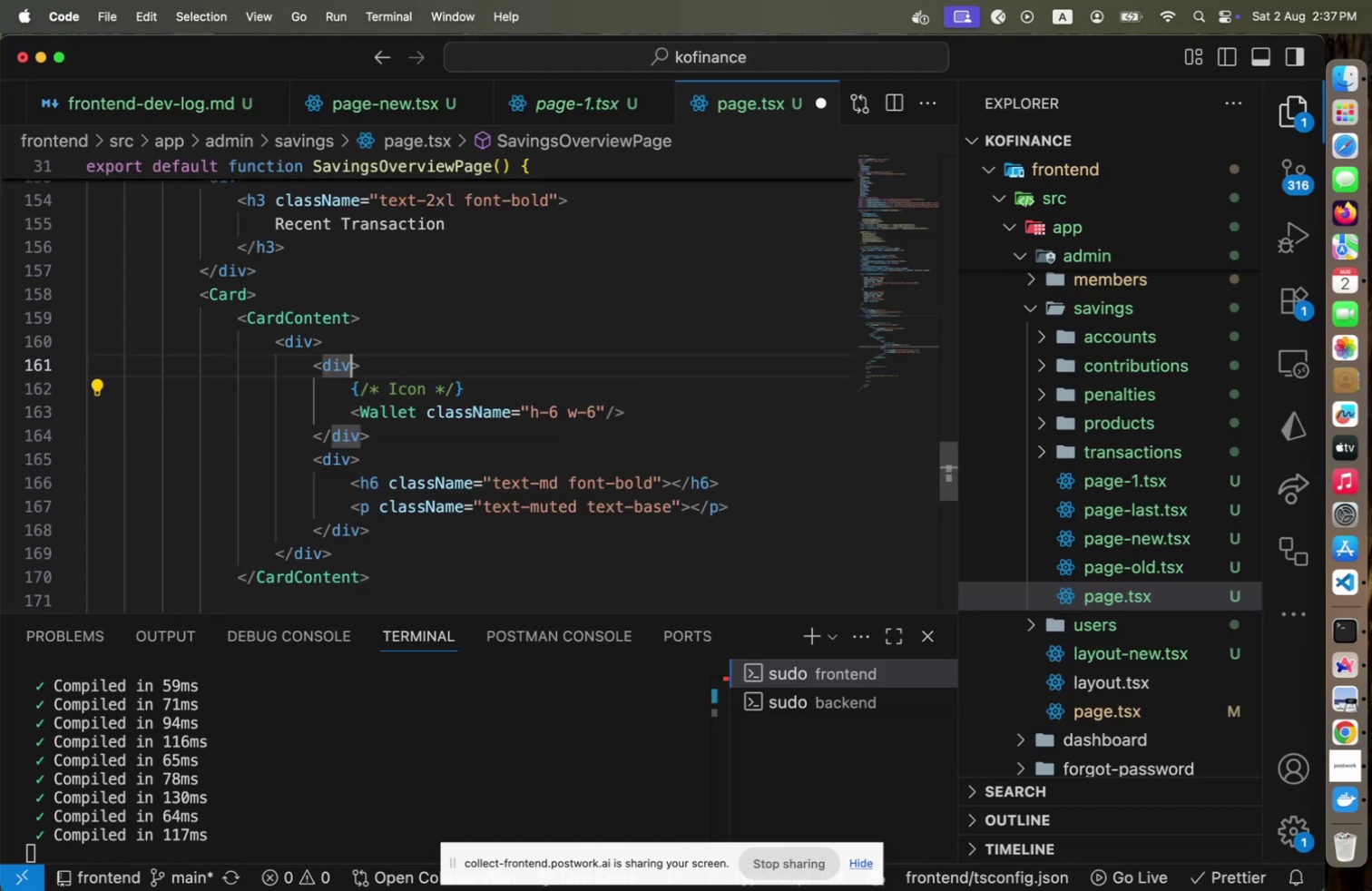 
type( cl)
 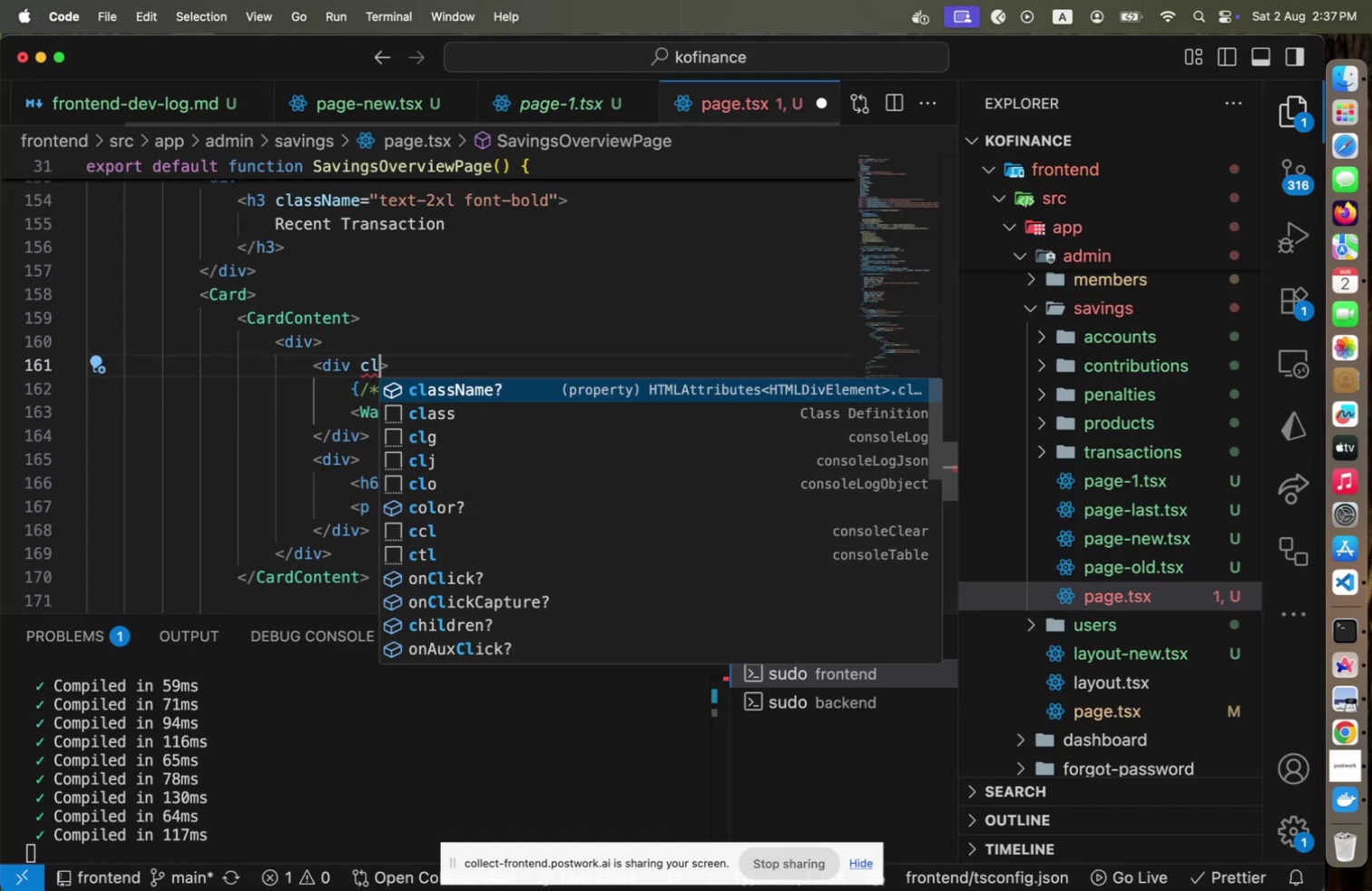 
key(Enter)
 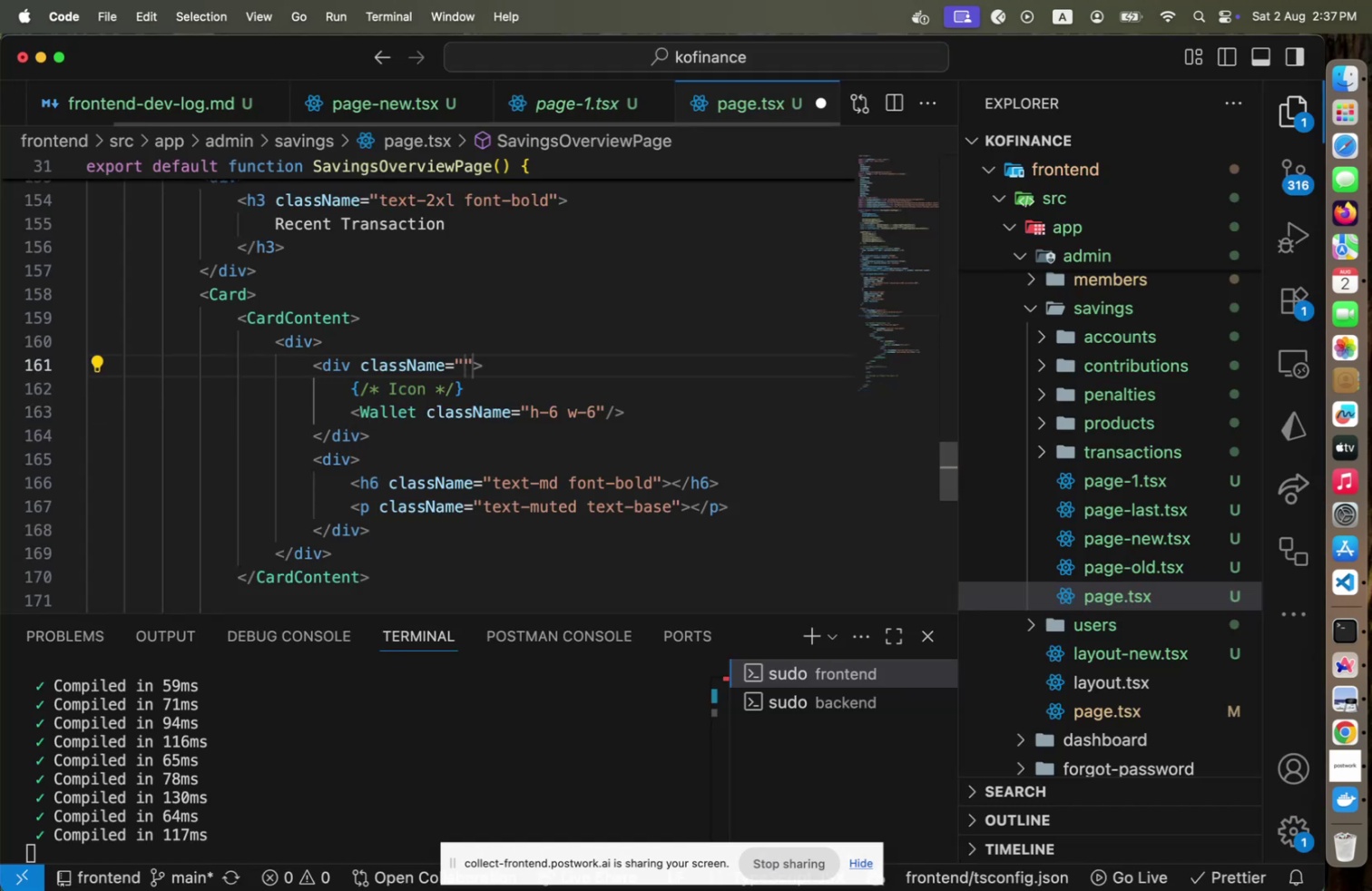 
type(ronded)
 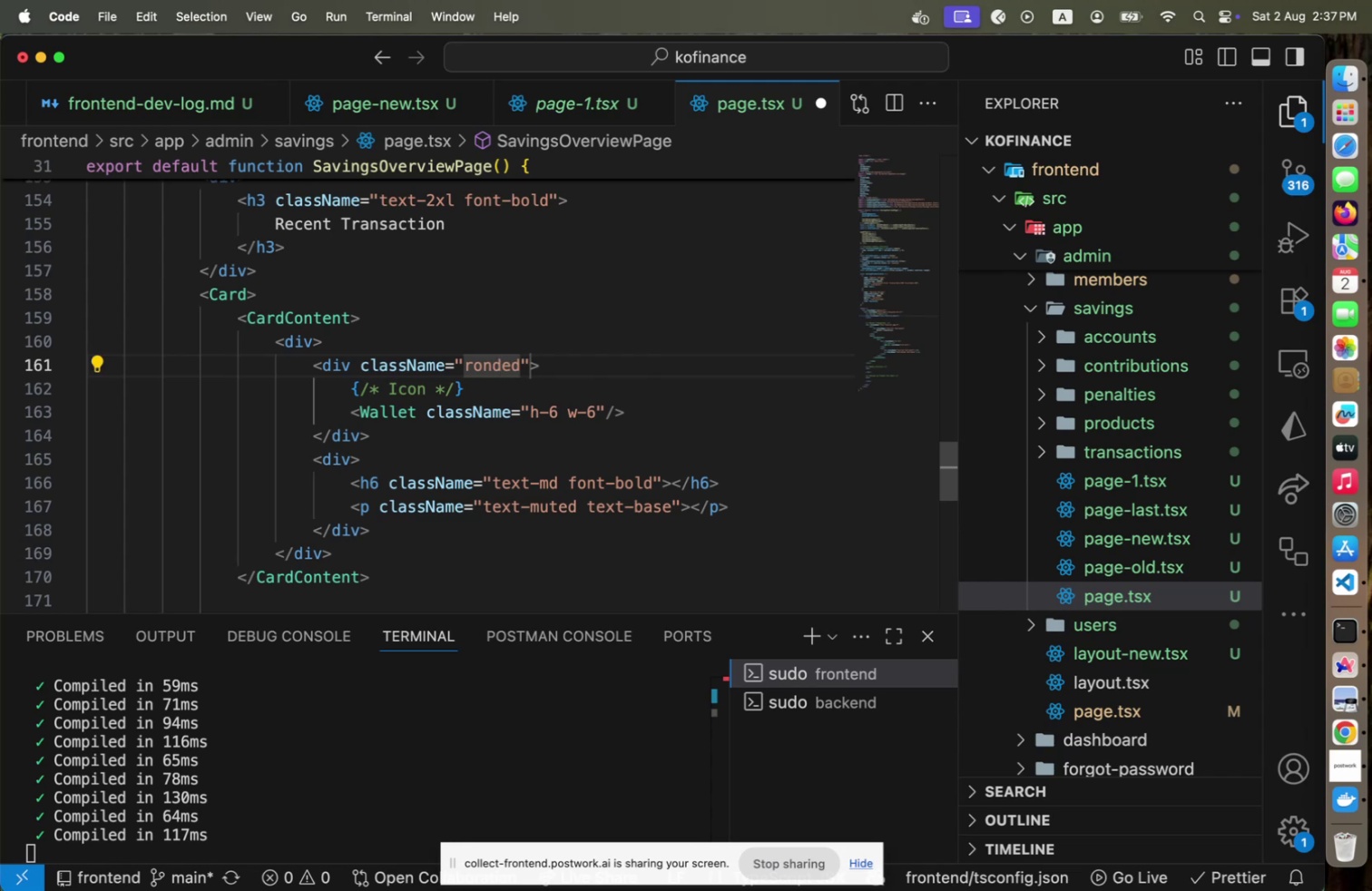 
key(ArrowLeft)
 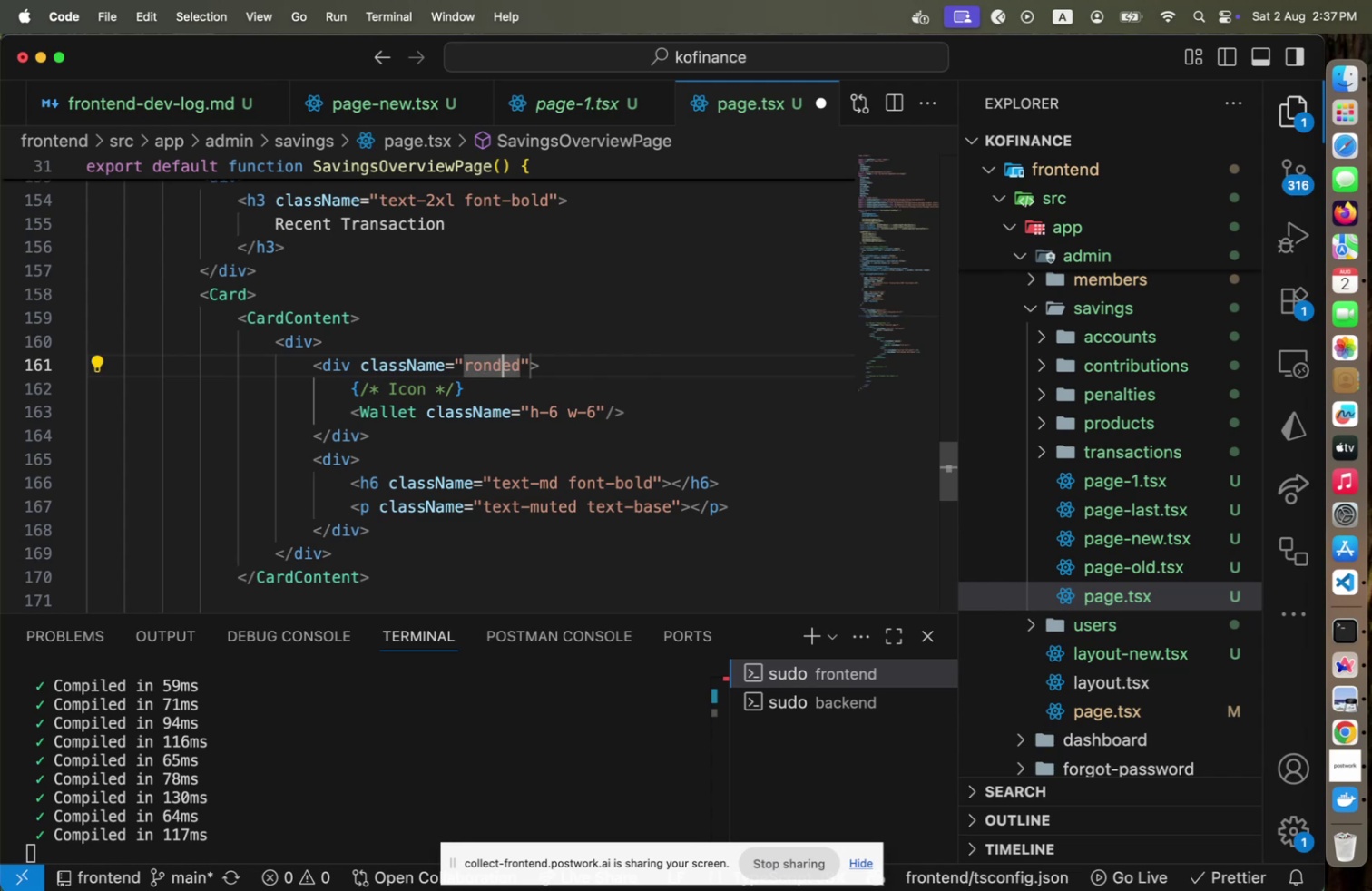 
key(ArrowLeft)
 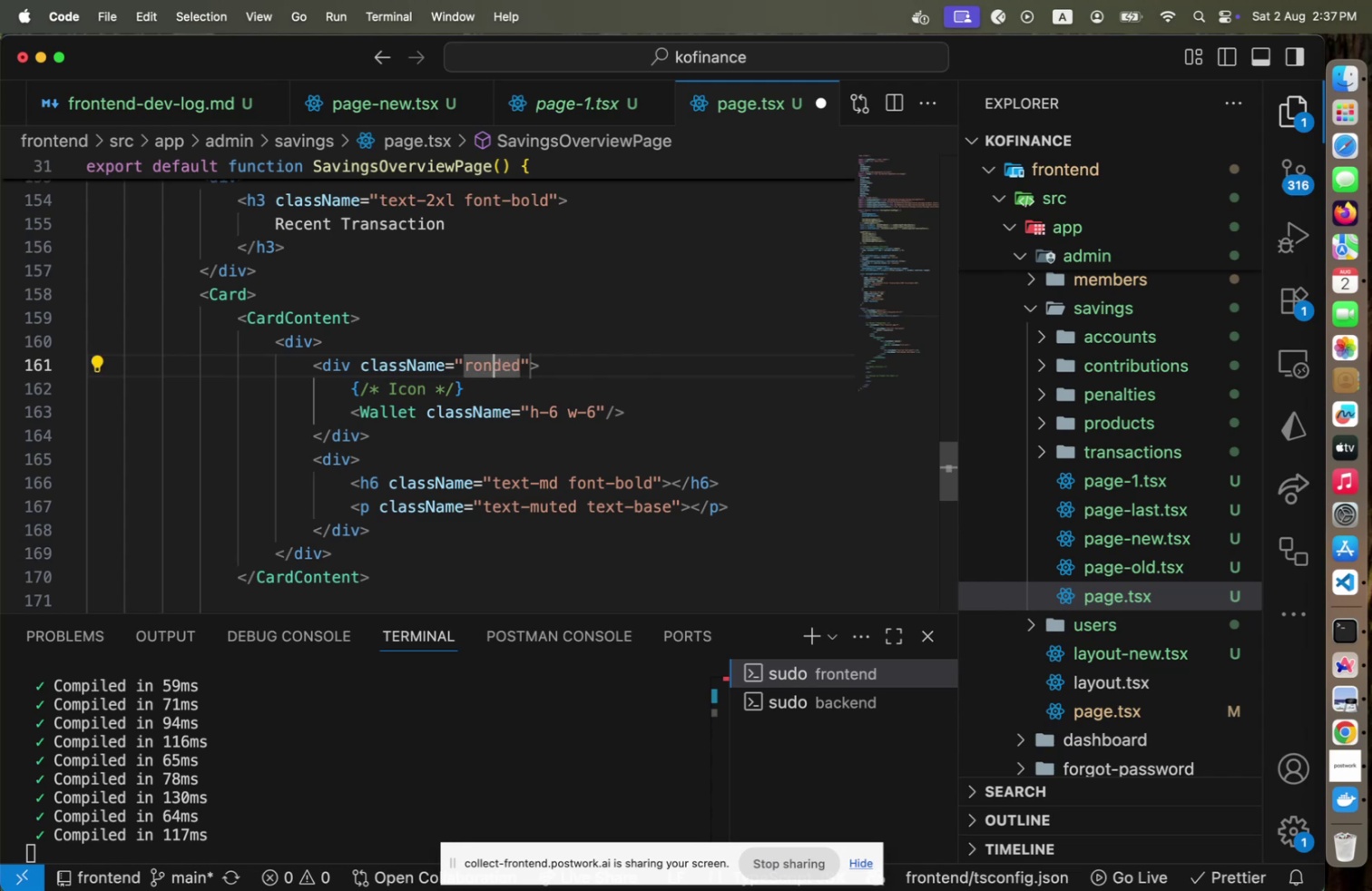 
key(ArrowLeft)
 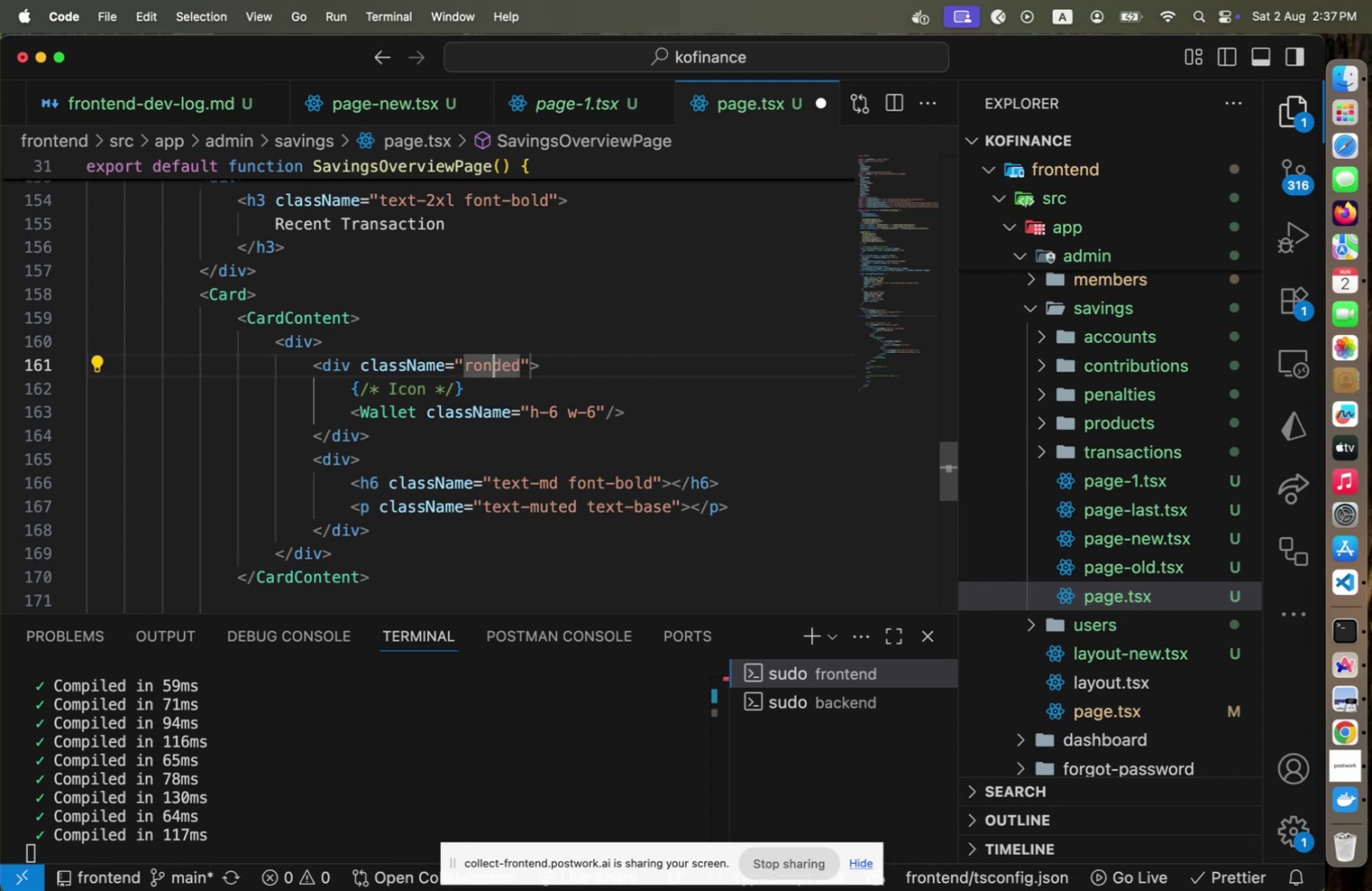 
key(ArrowLeft)
 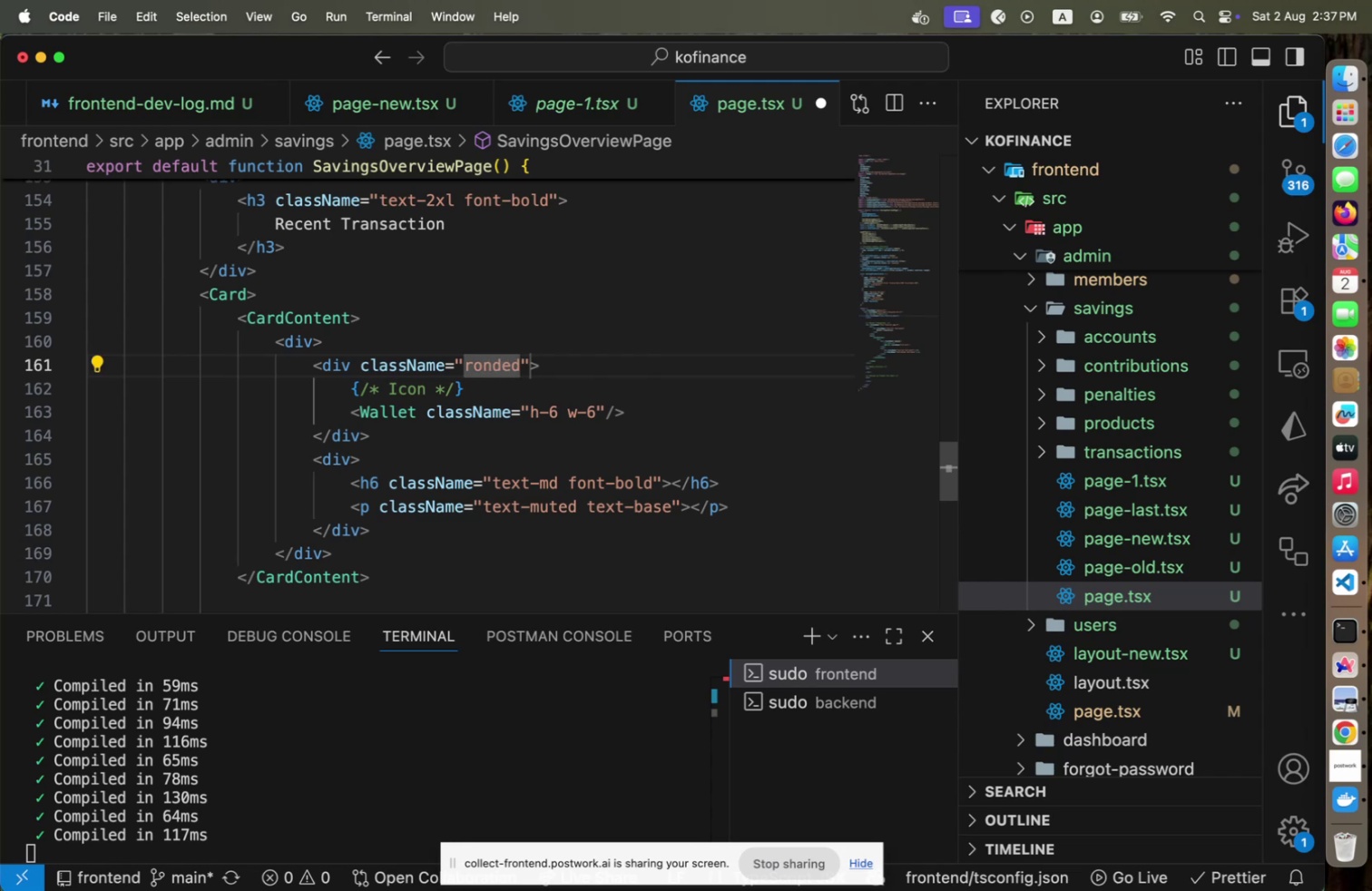 
key(U)
 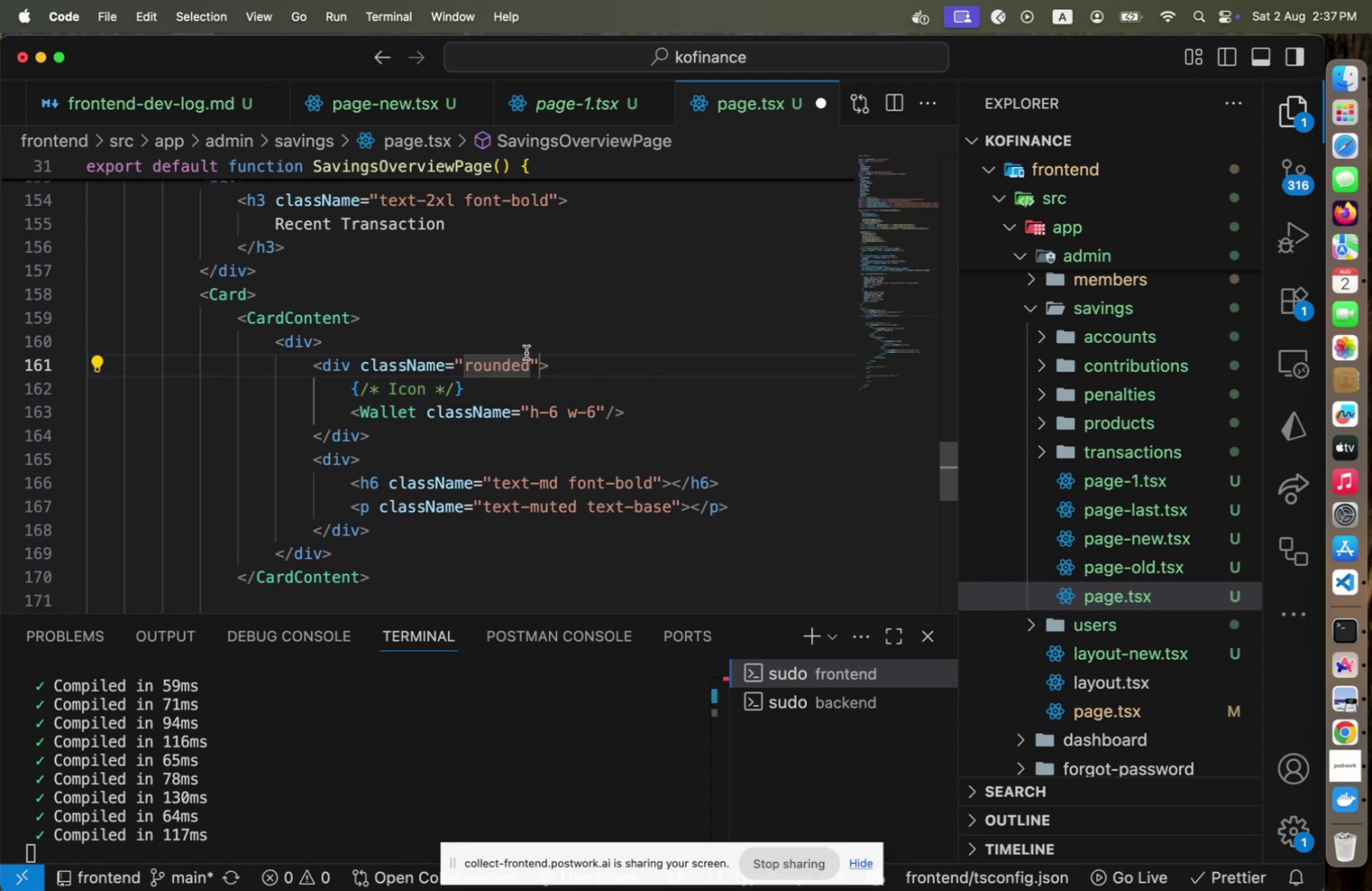 
left_click([527, 360])
 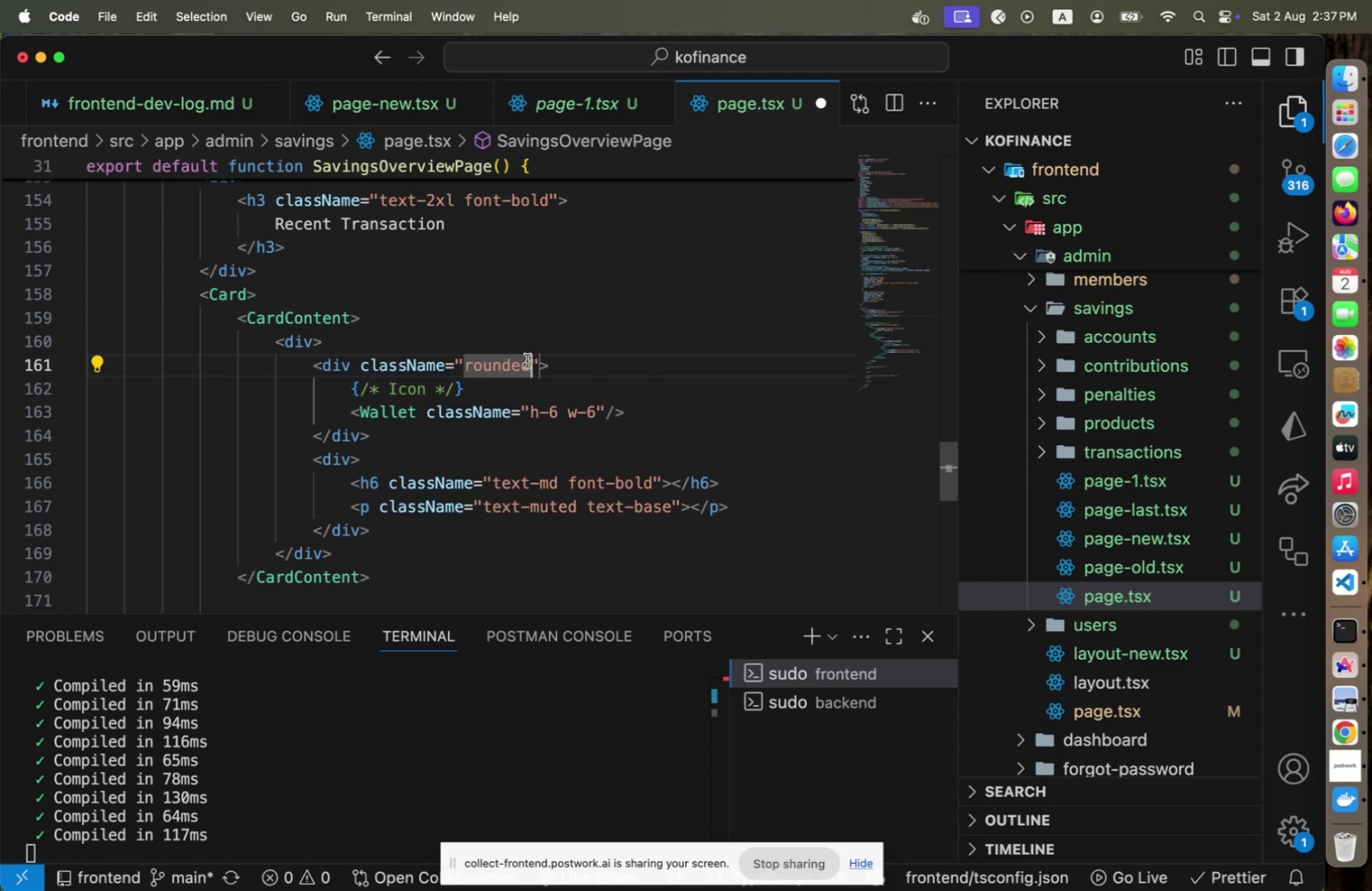 
type( bg-warn)
 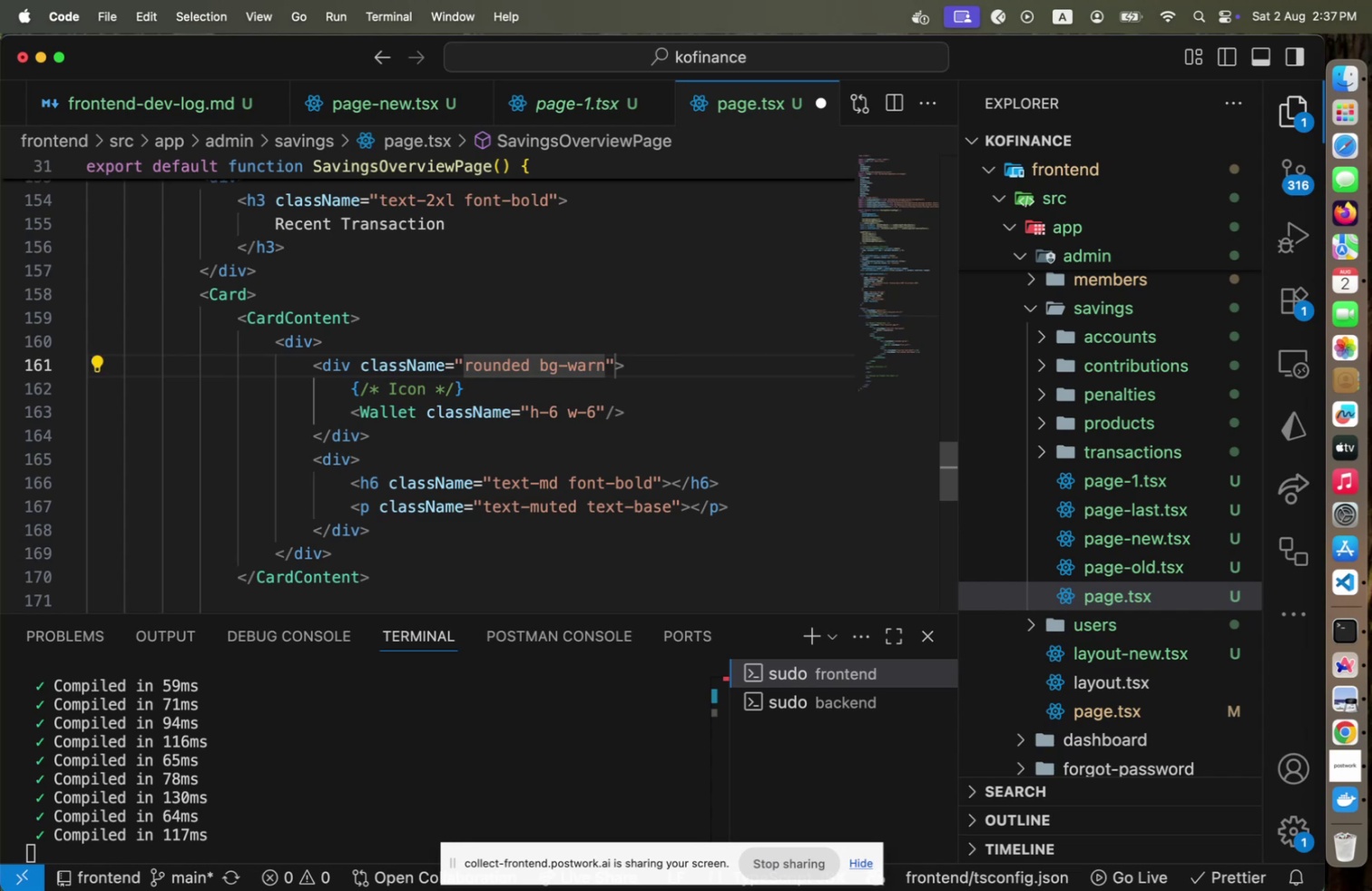 
key(ArrowDown)
 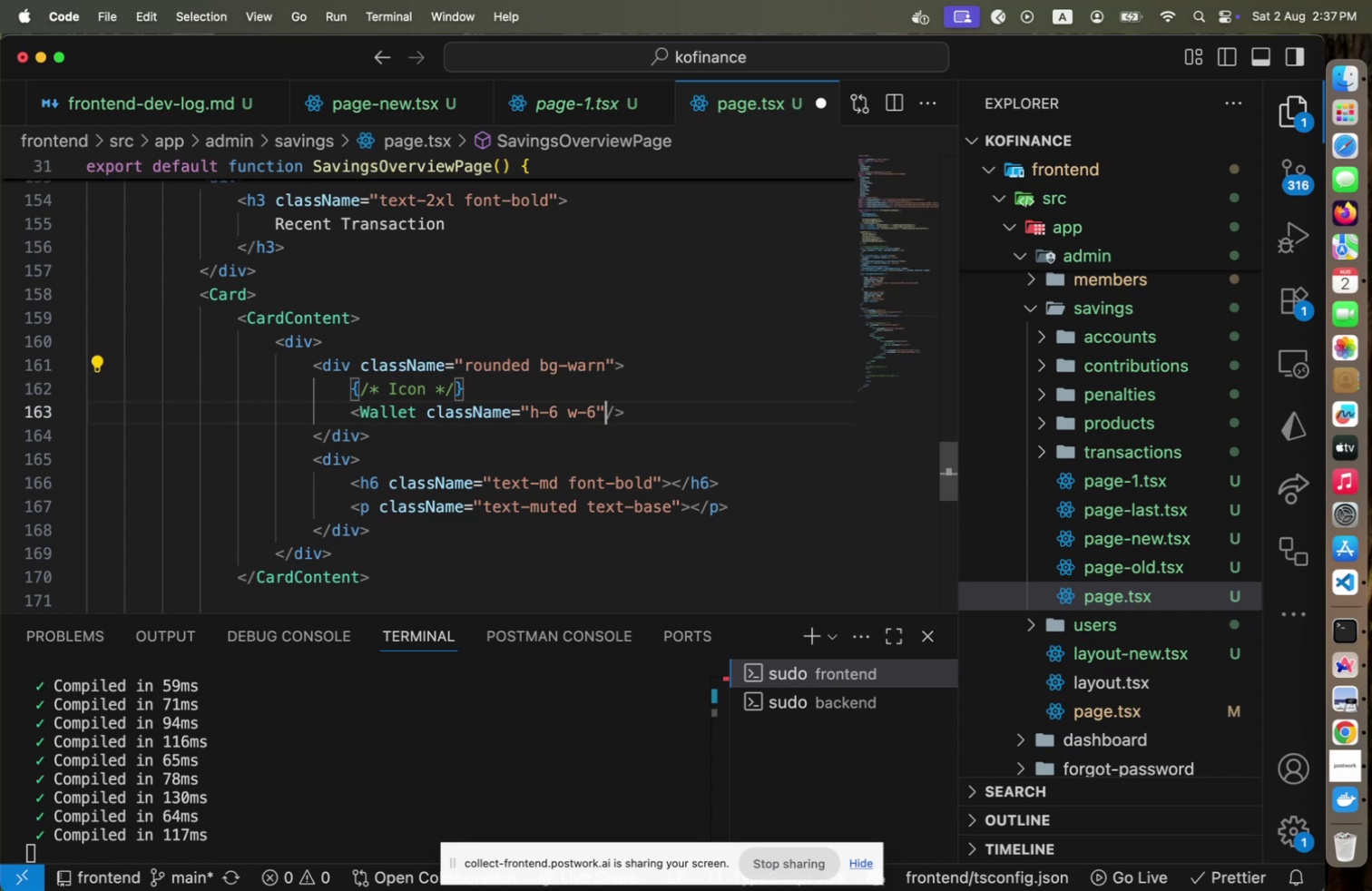 
key(ArrowDown)
 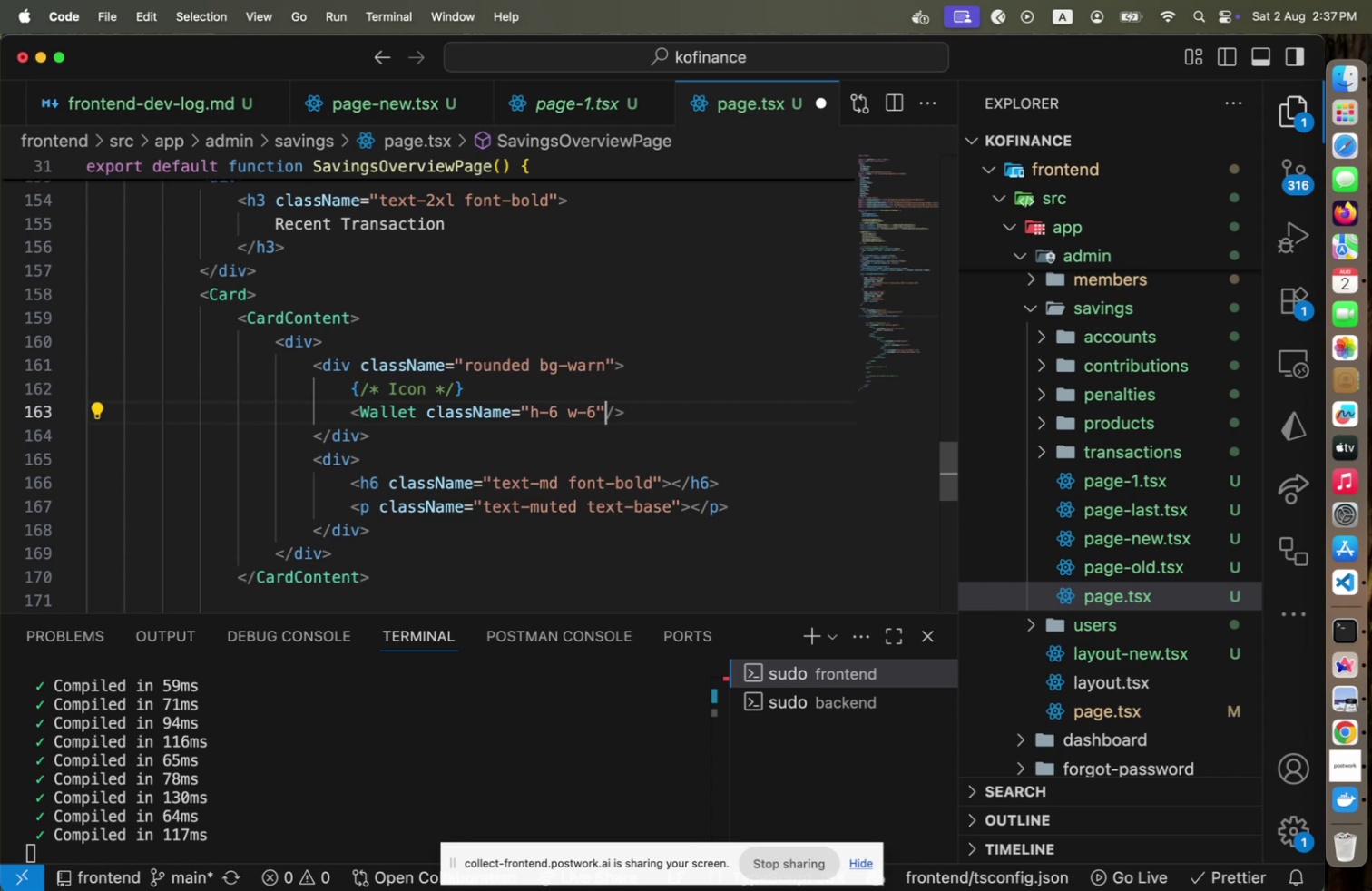 
key(ArrowRight)
 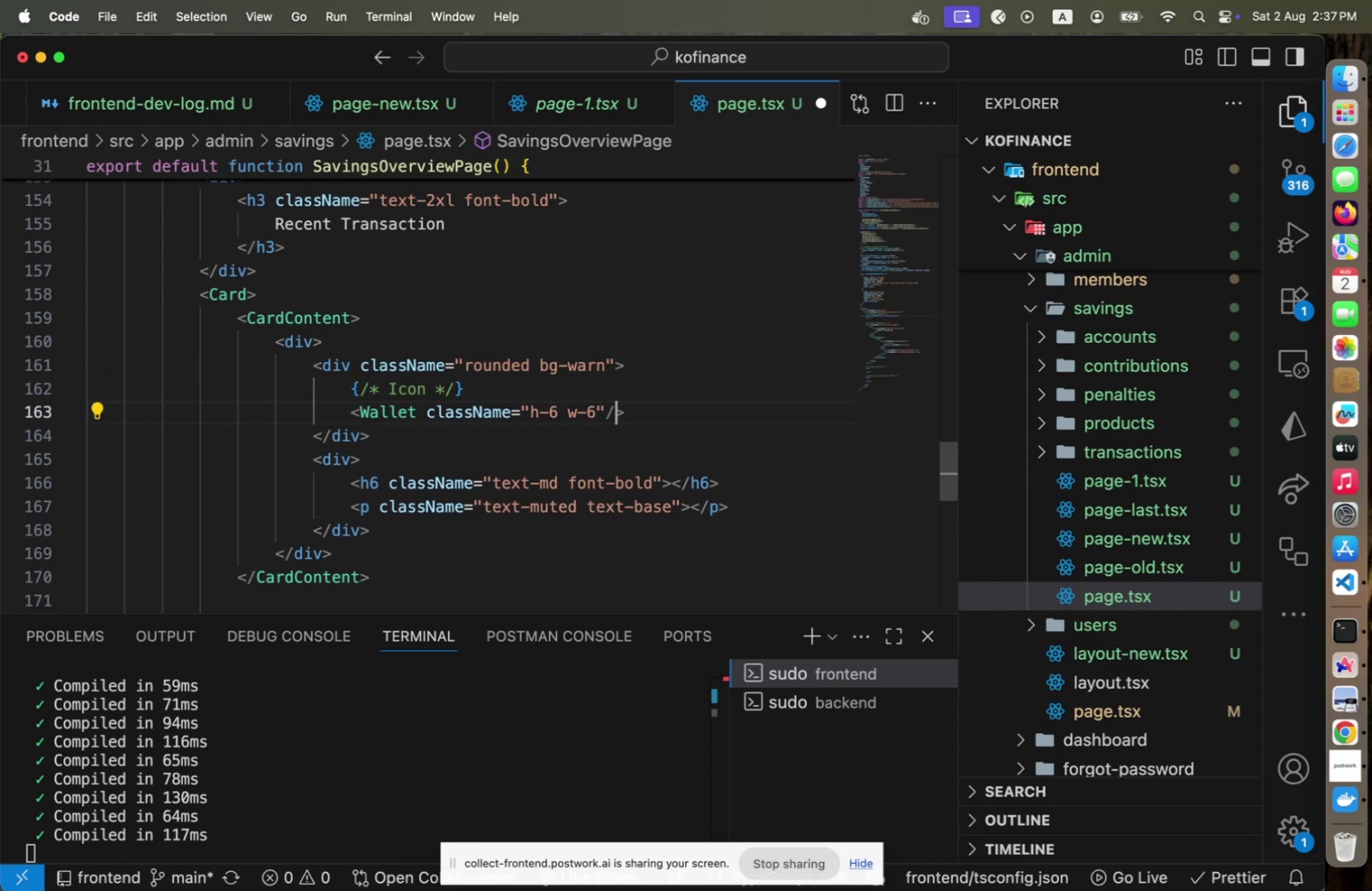 
key(ArrowRight)
 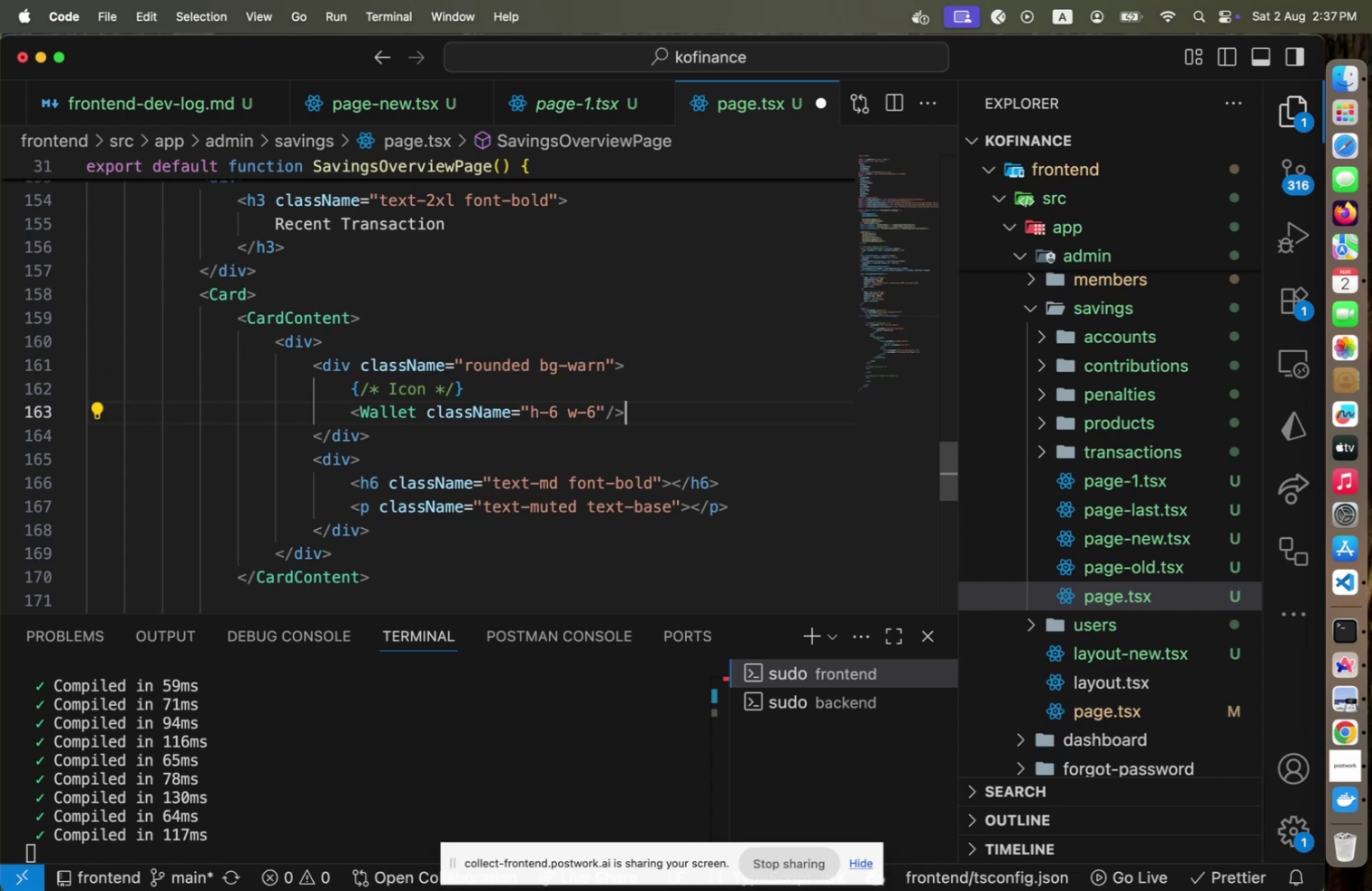 
key(ArrowLeft)
 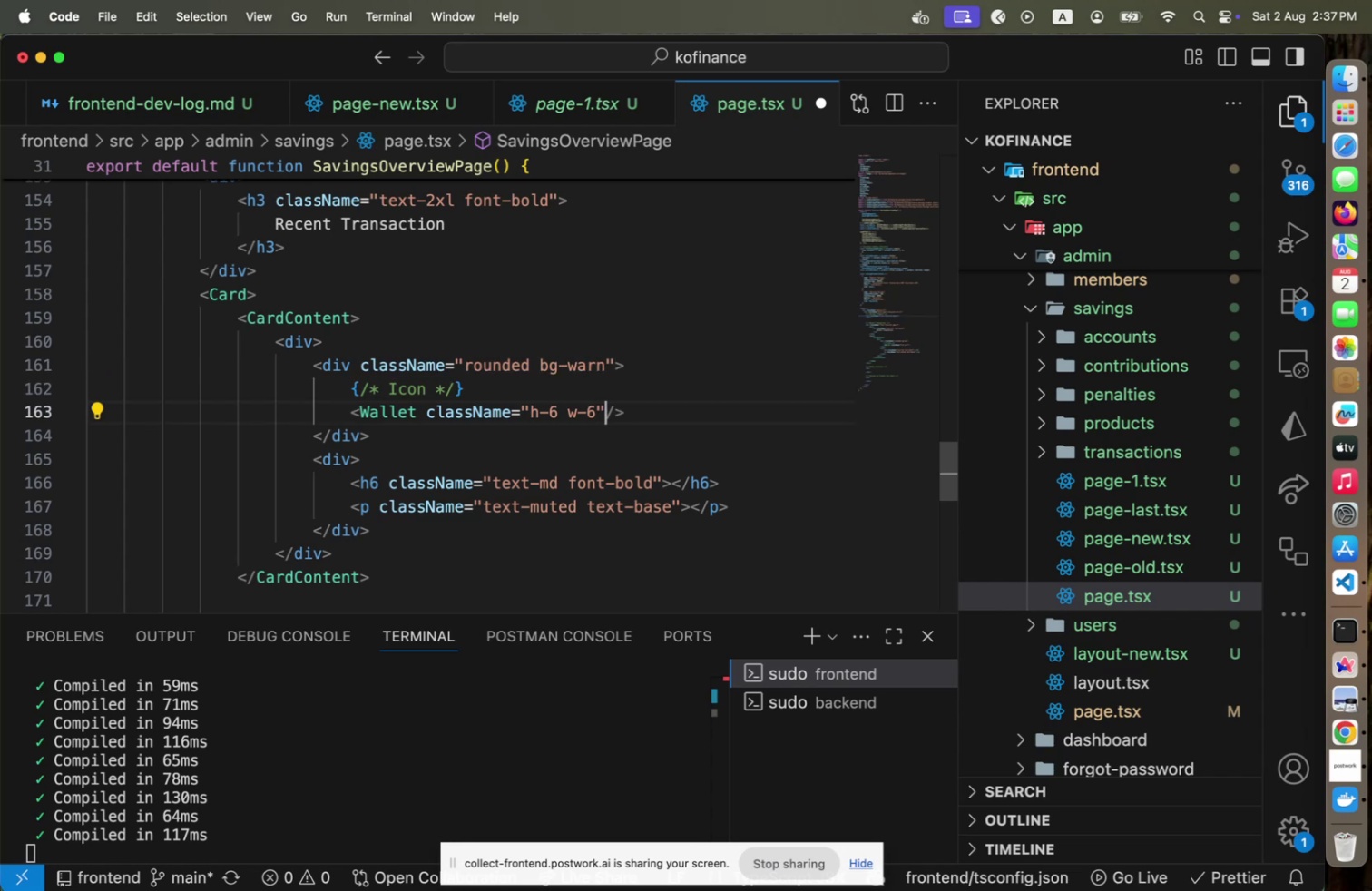 
key(ArrowLeft)
 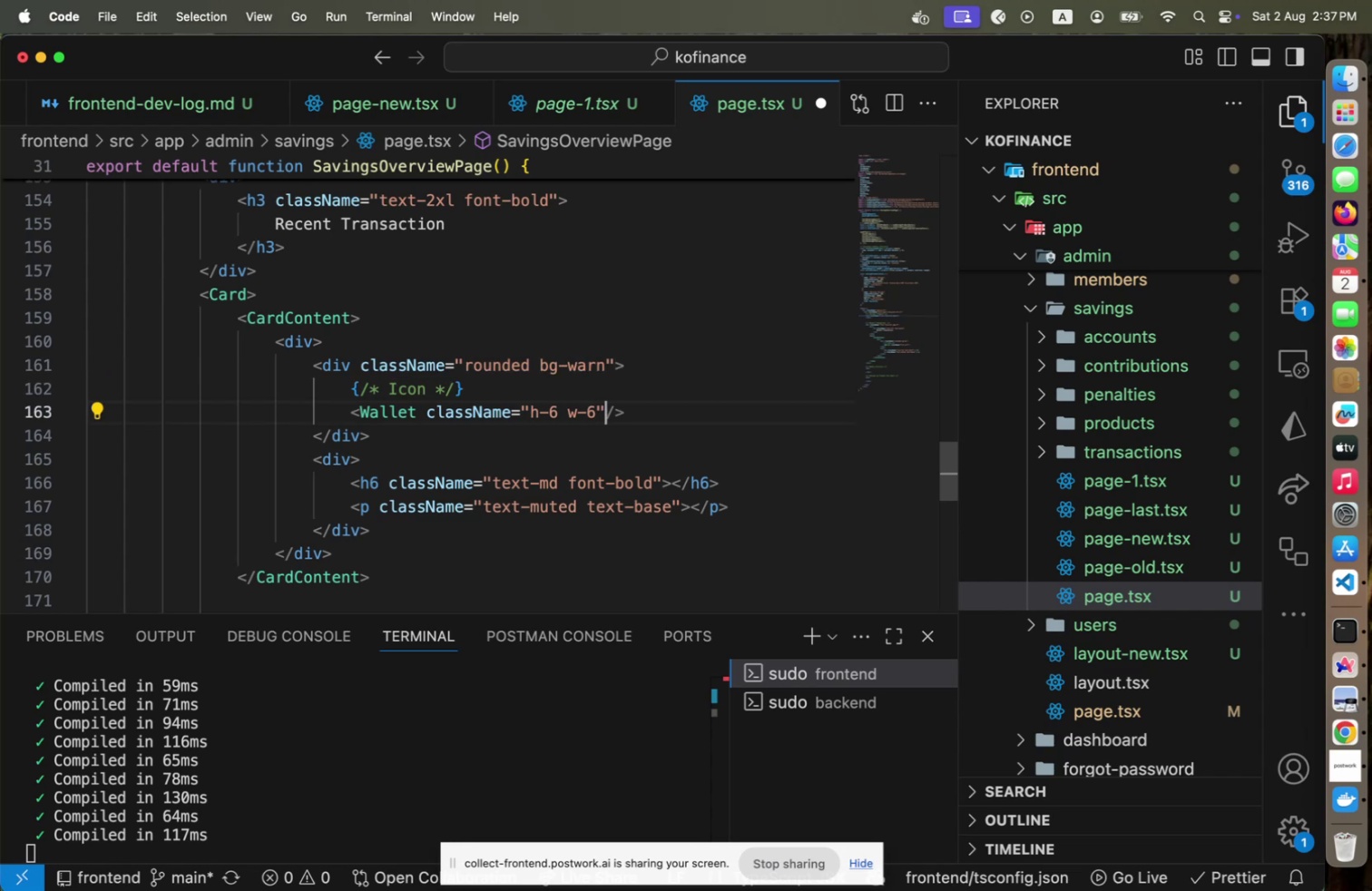 
key(Space)
 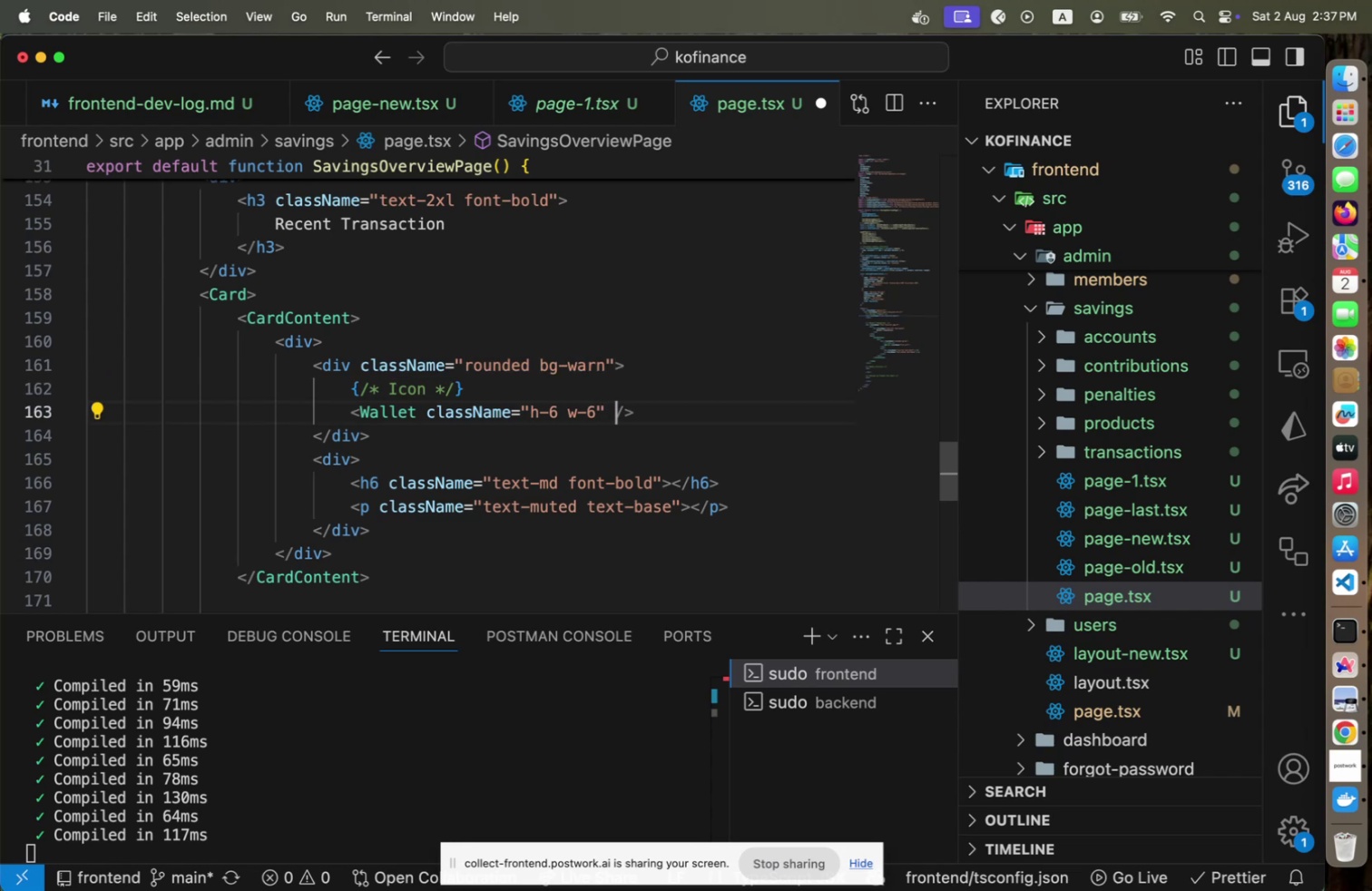 
key(ArrowRight)
 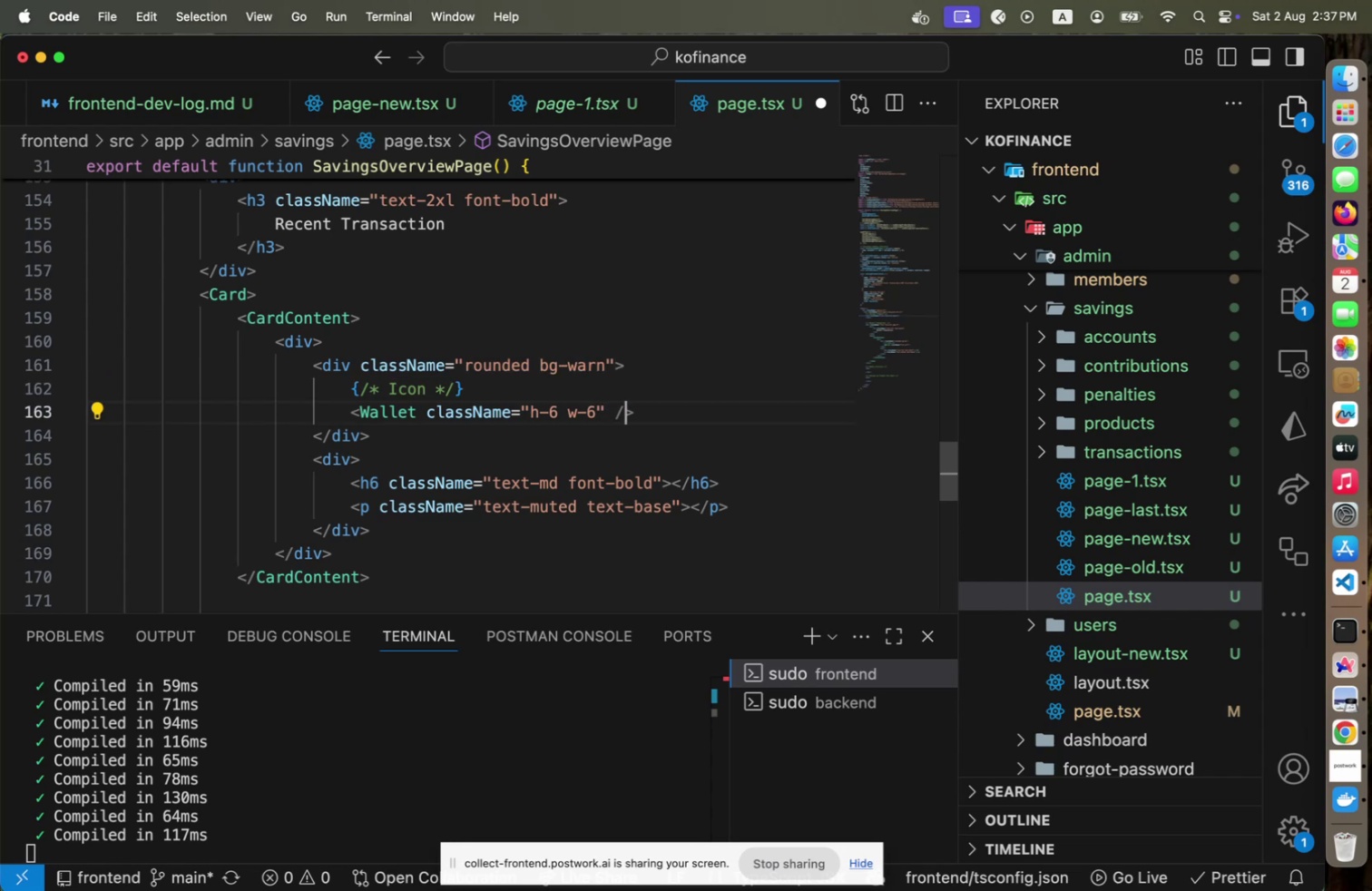 
key(ArrowRight)
 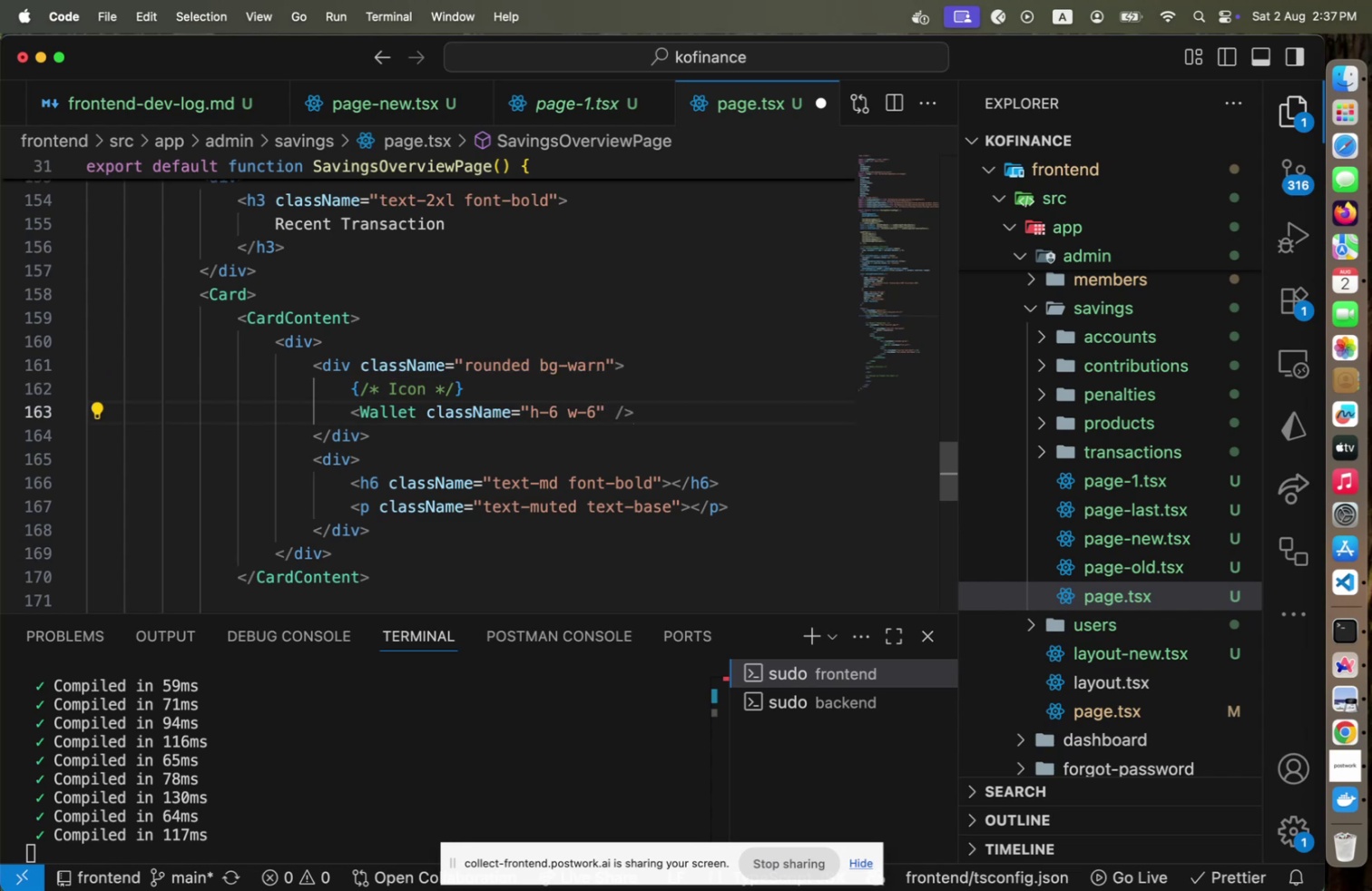 
key(ArrowDown)
 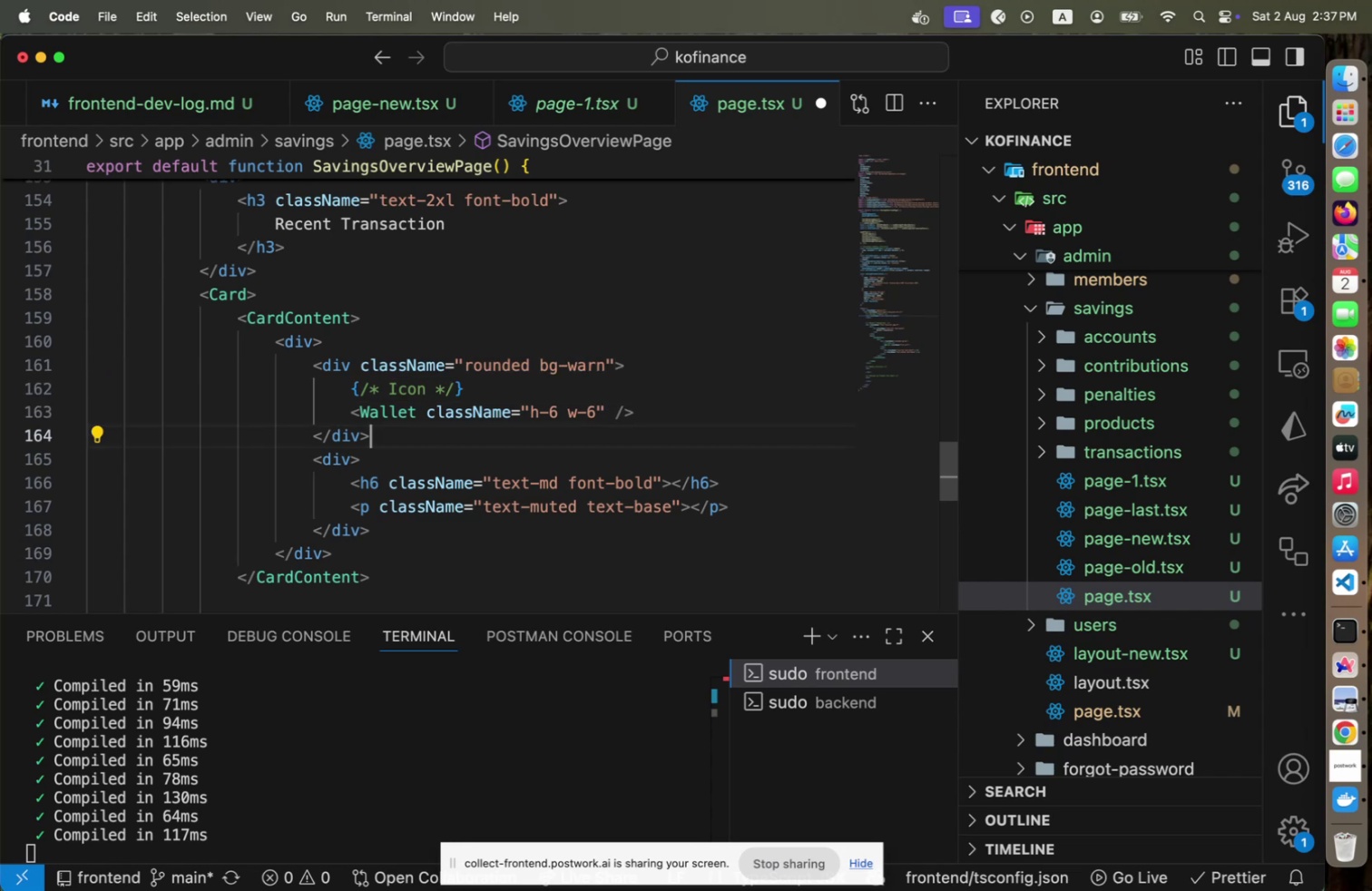 
key(ArrowDown)
 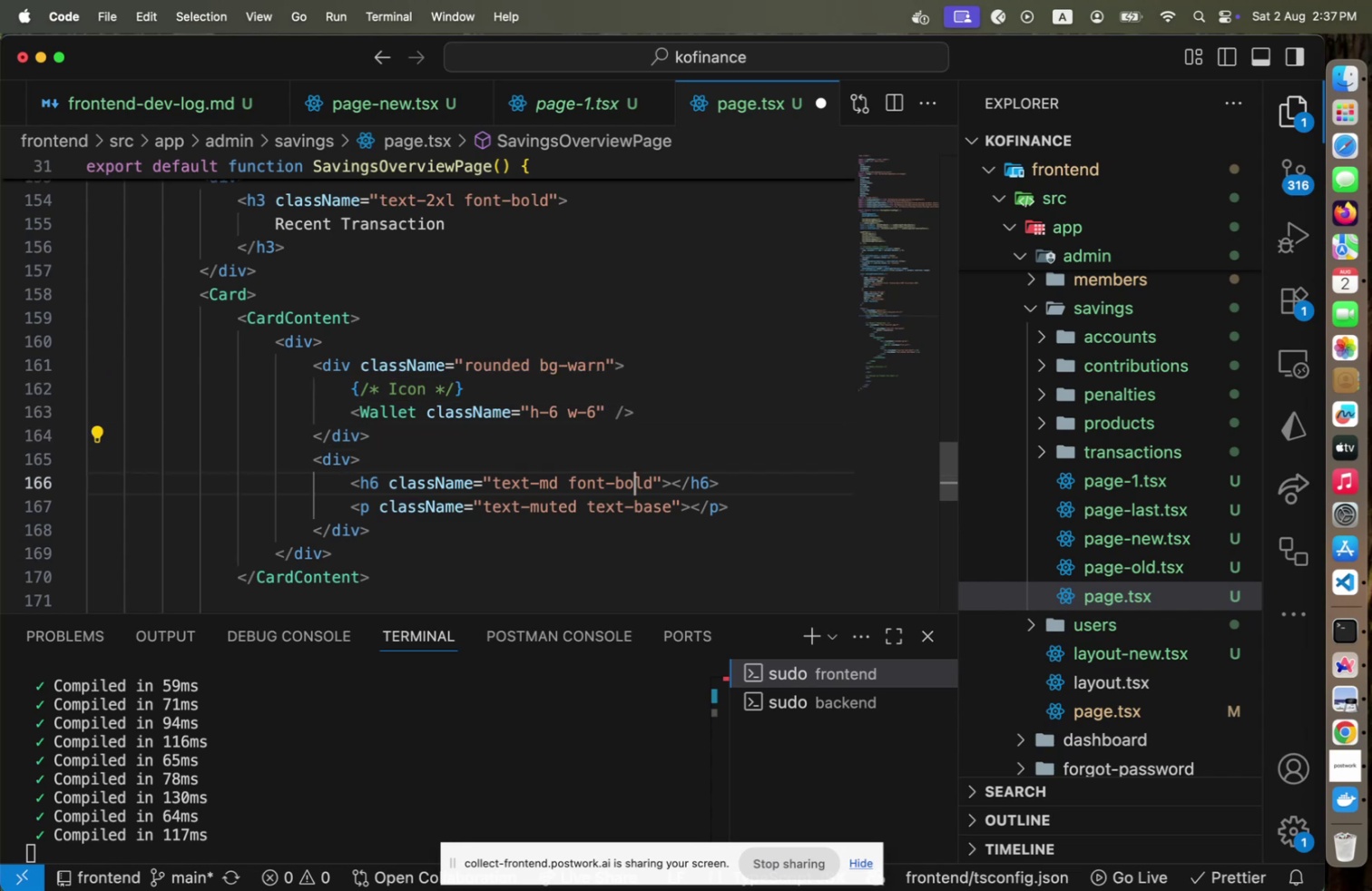 
key(ArrowDown)
 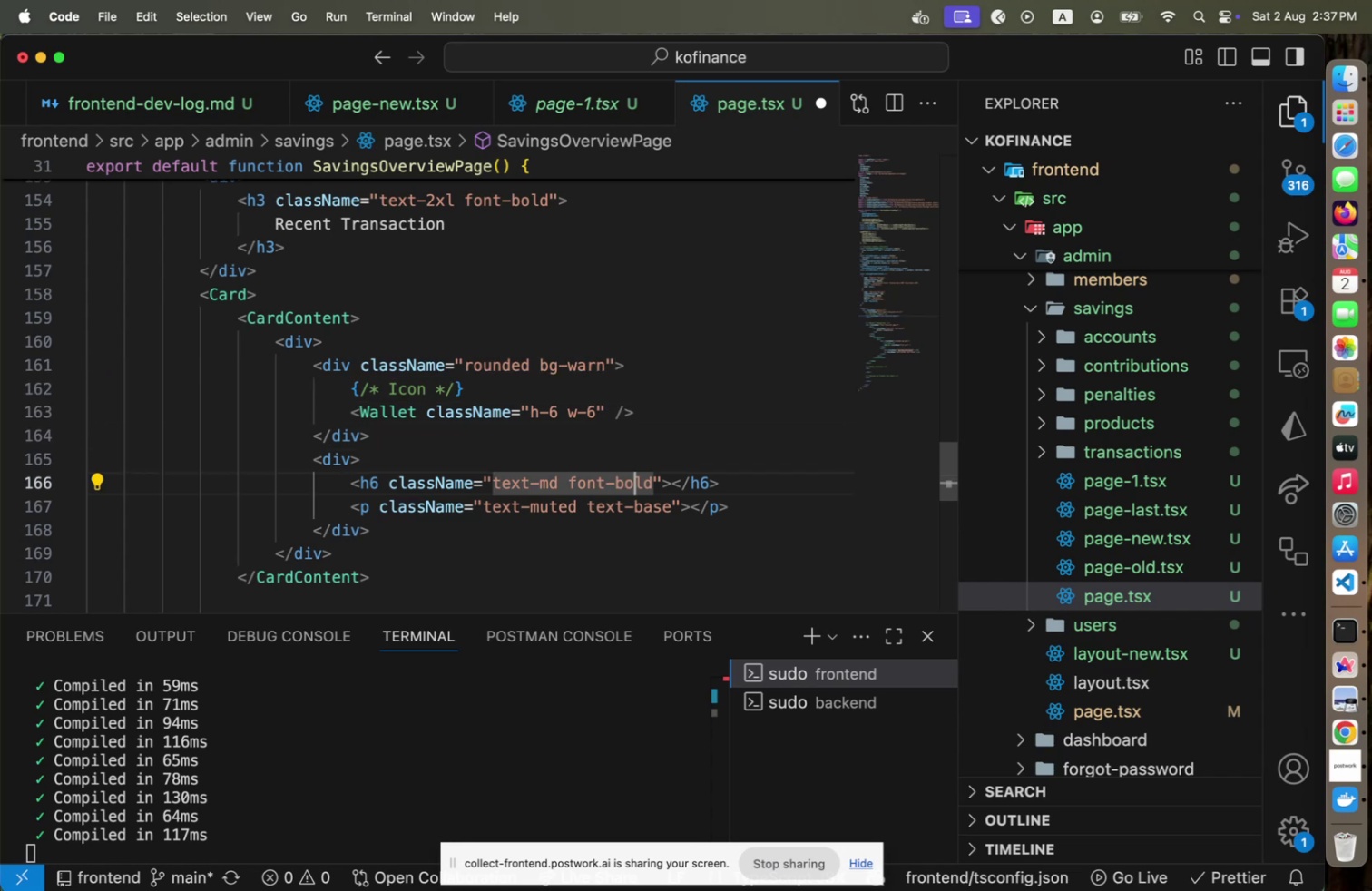 
key(ArrowRight)
 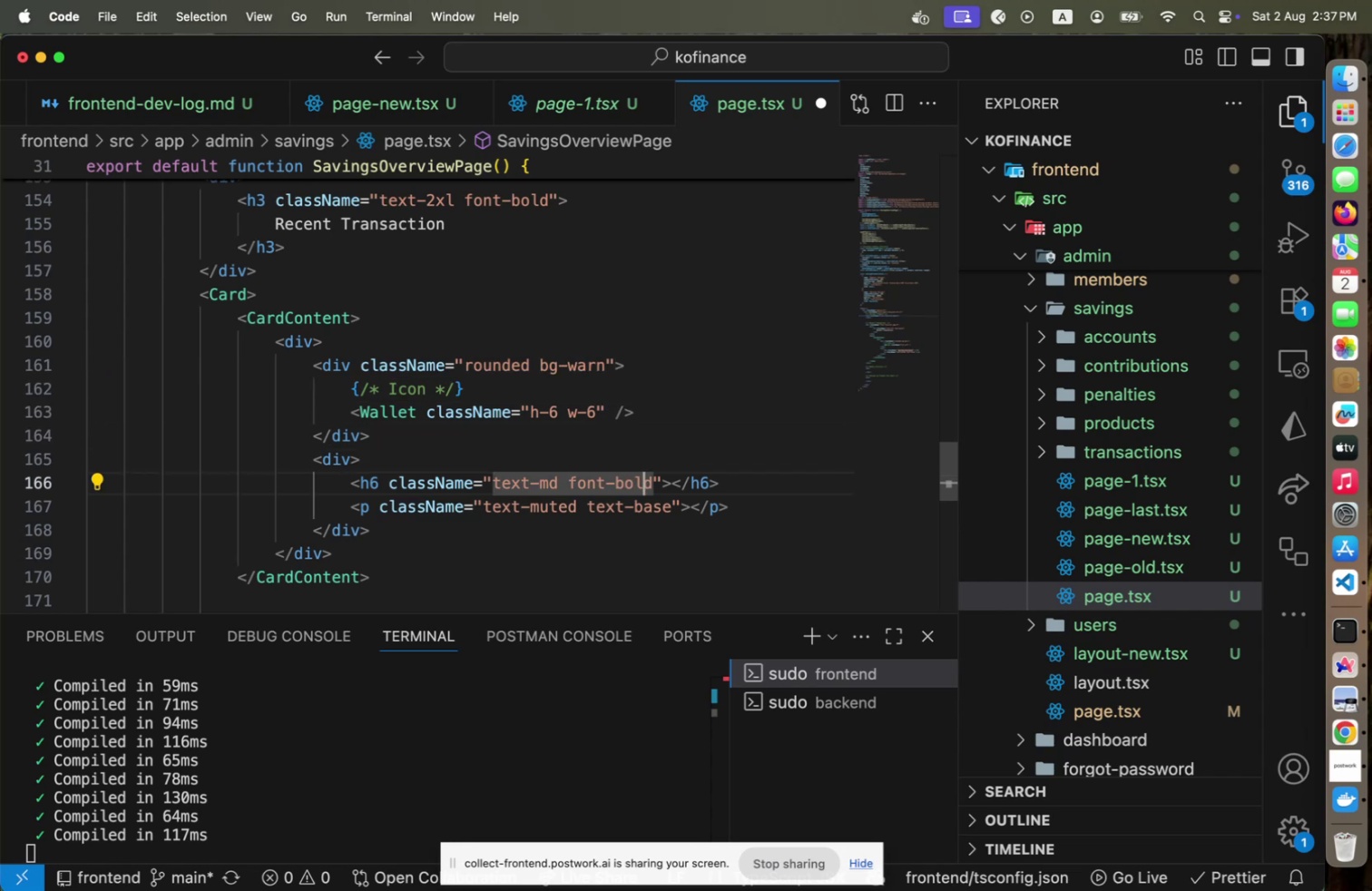 
key(ArrowRight)
 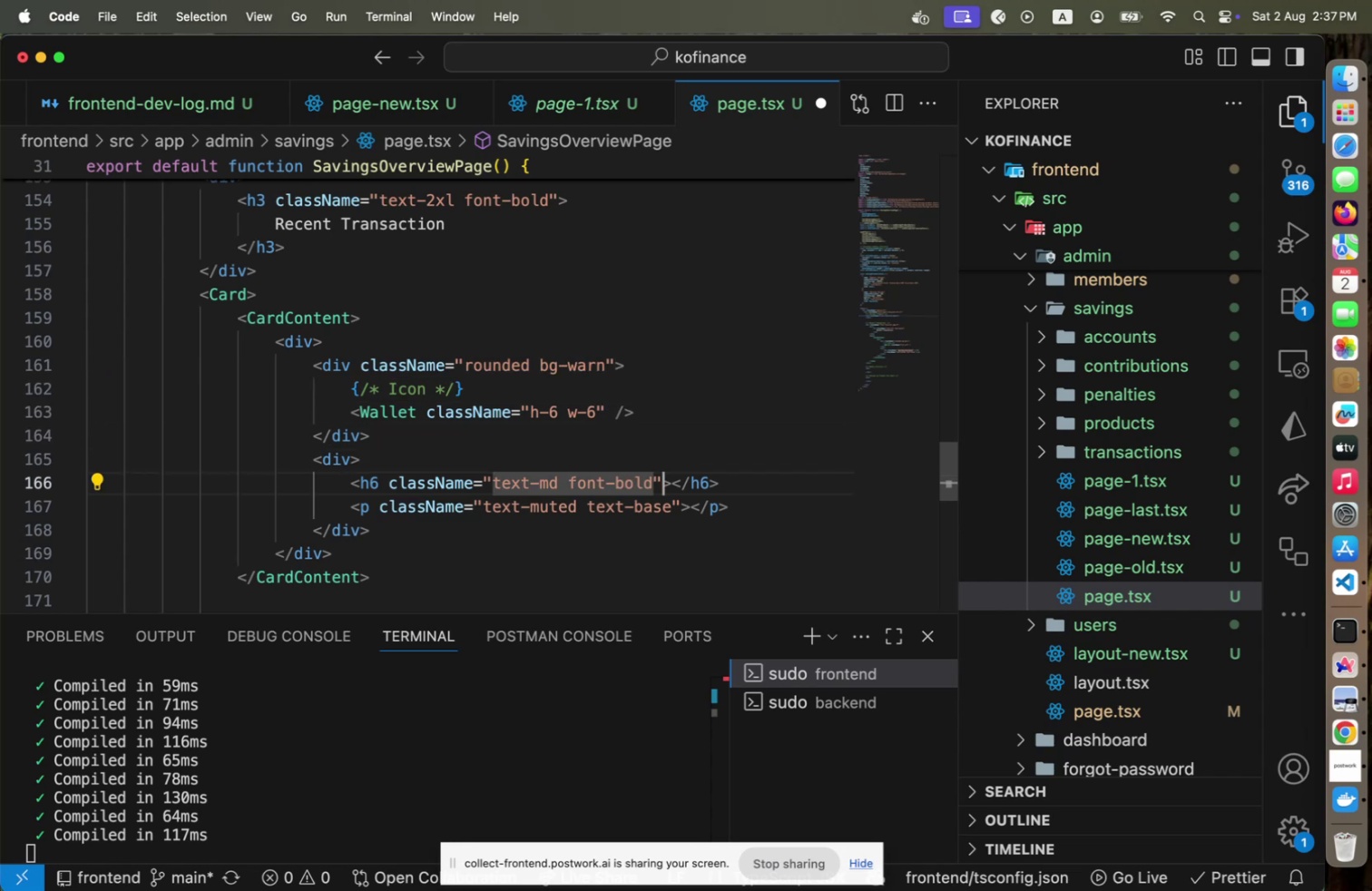 
key(ArrowRight)
 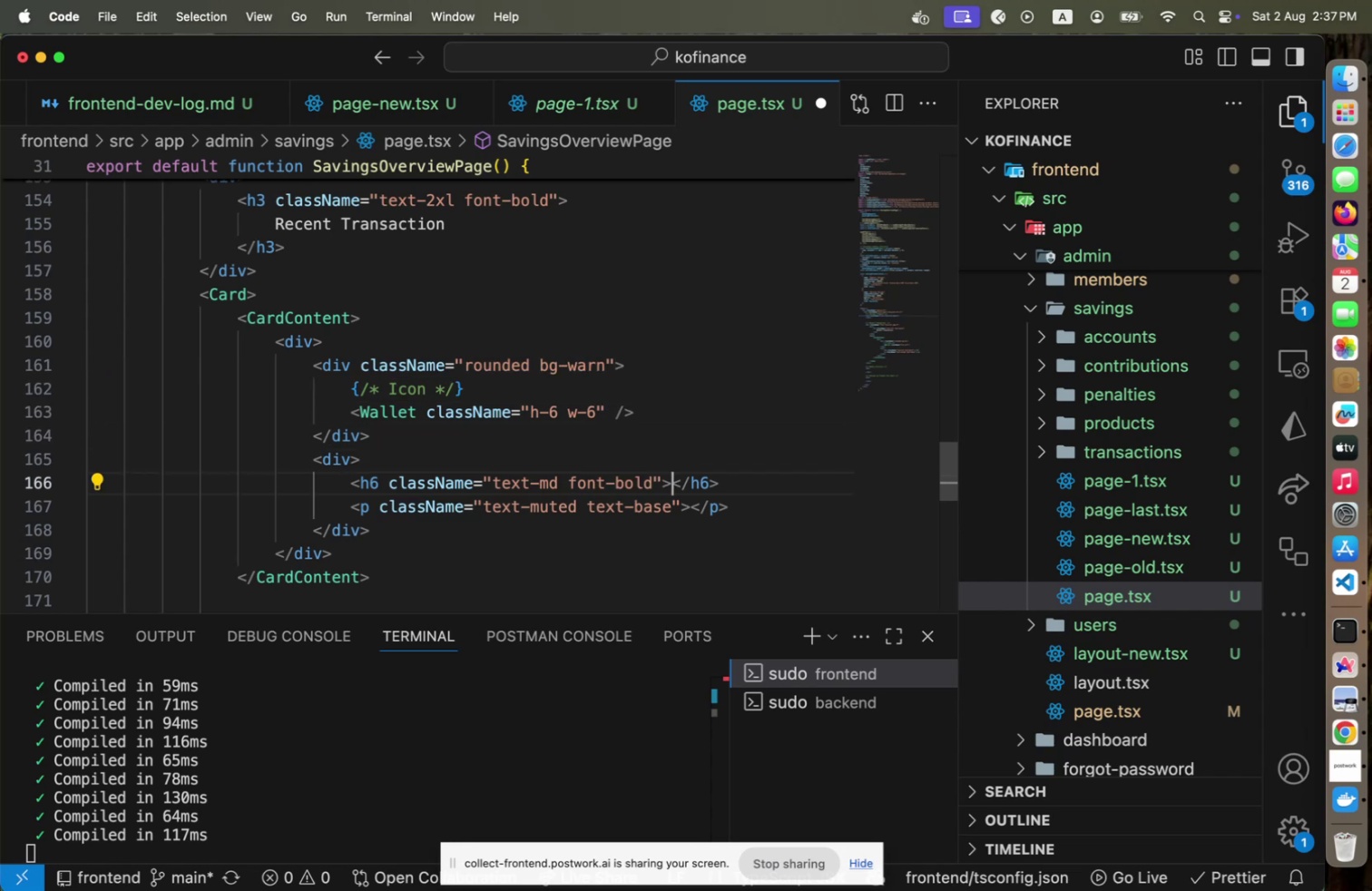 
key(ArrowRight)
 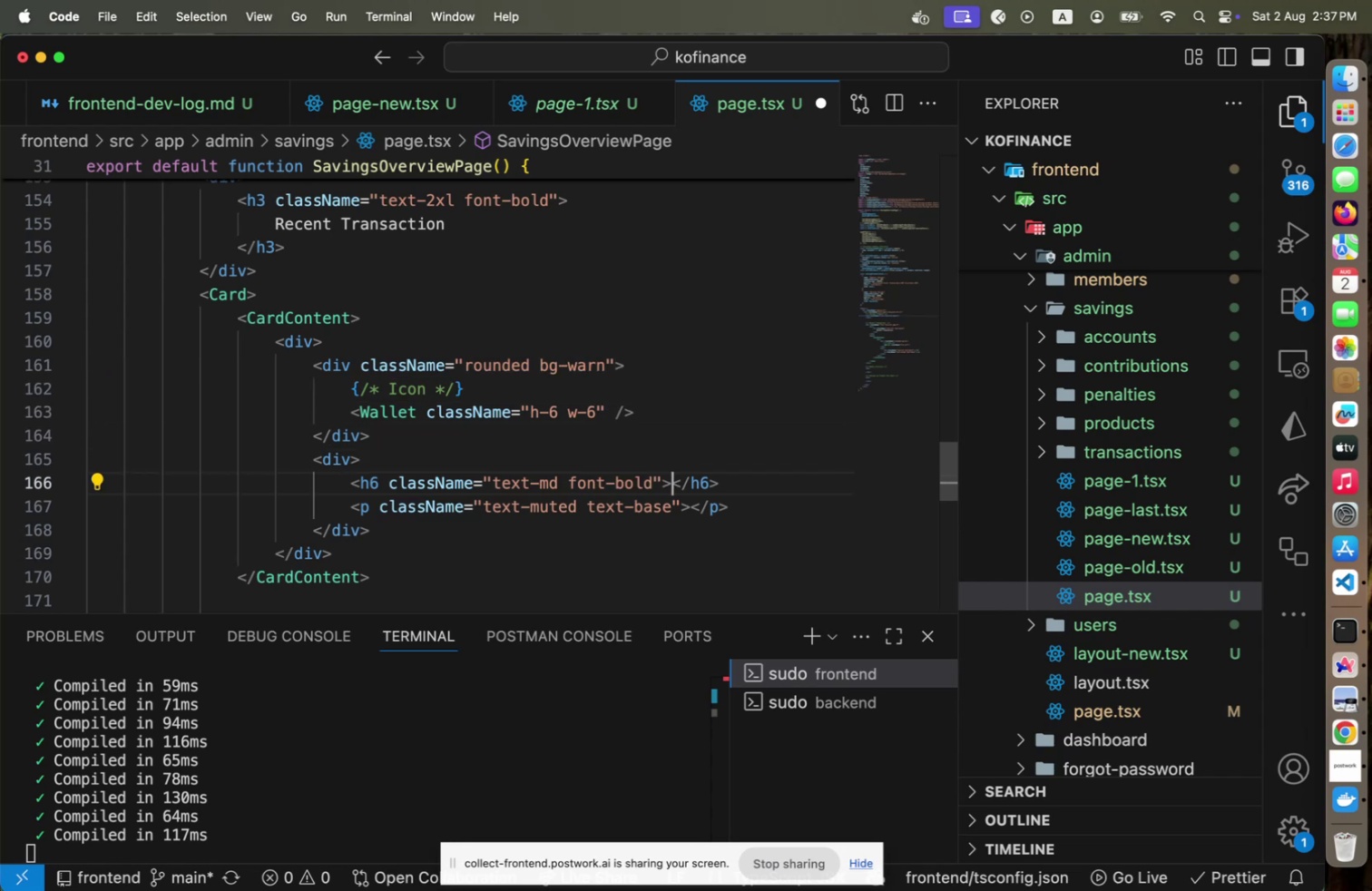 
key(Meta+CommandLeft)
 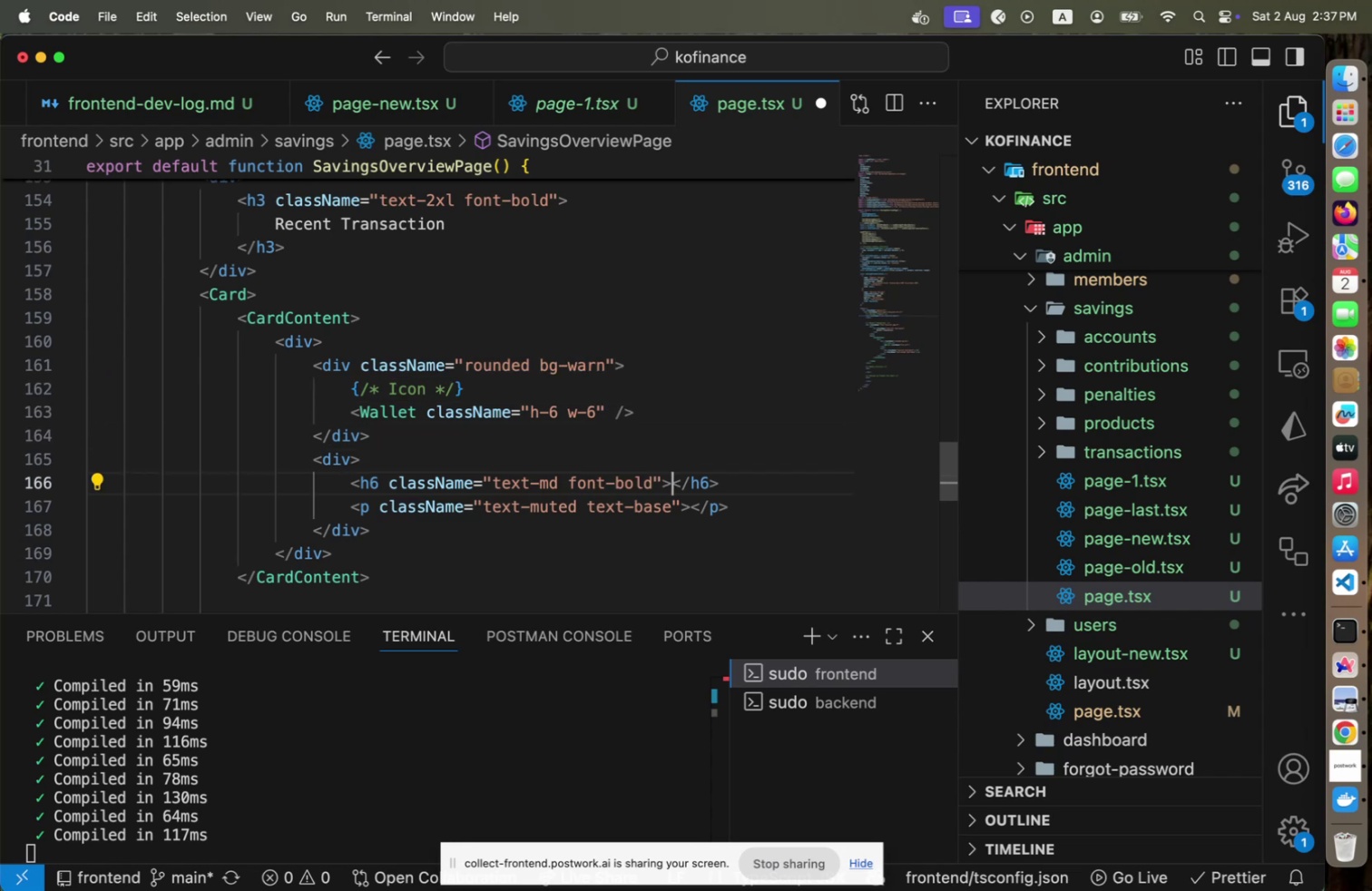 
key(Meta+Tab)
 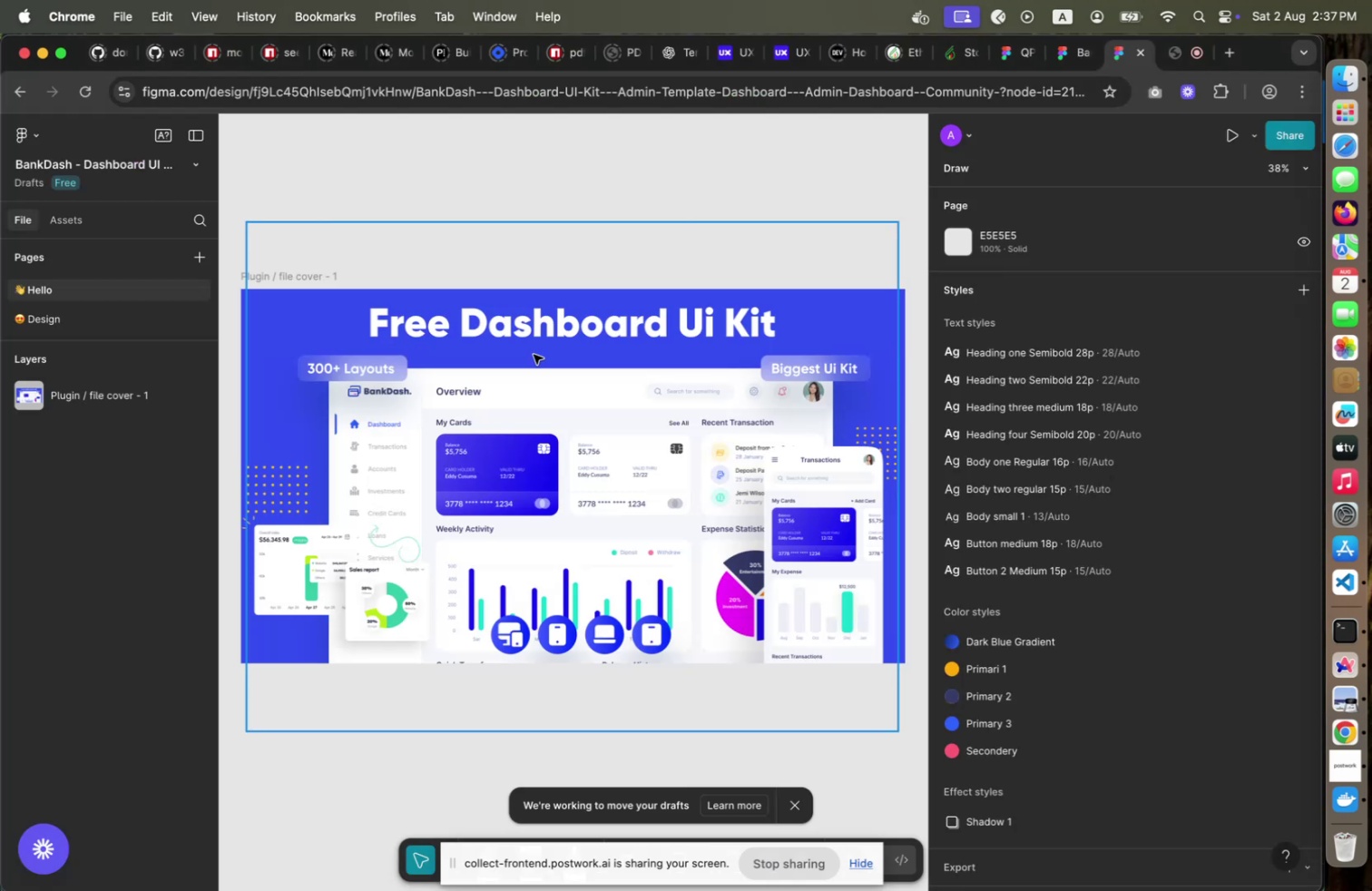 
key(Meta+CommandLeft)
 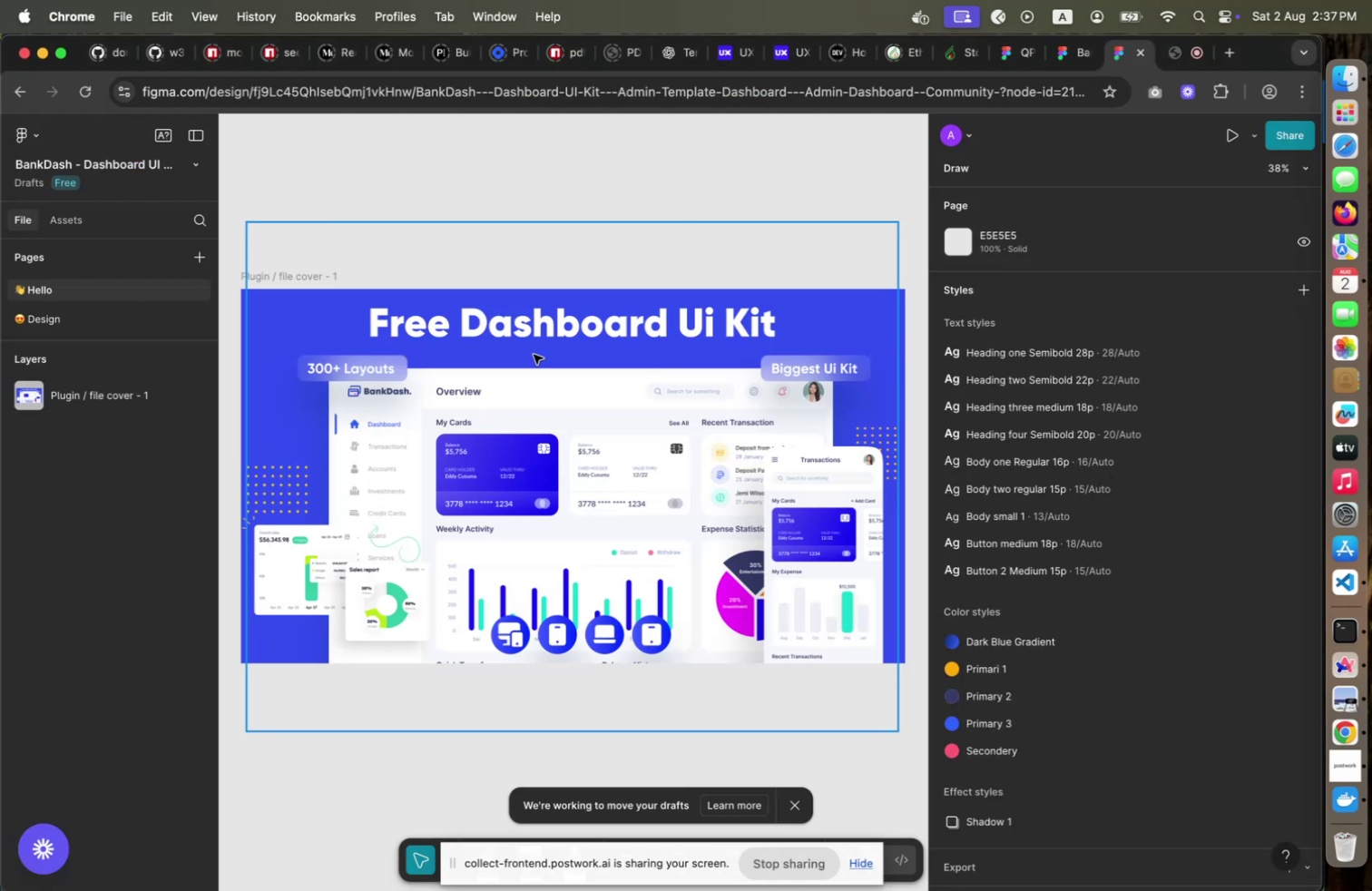 
key(Meta+Tab)
 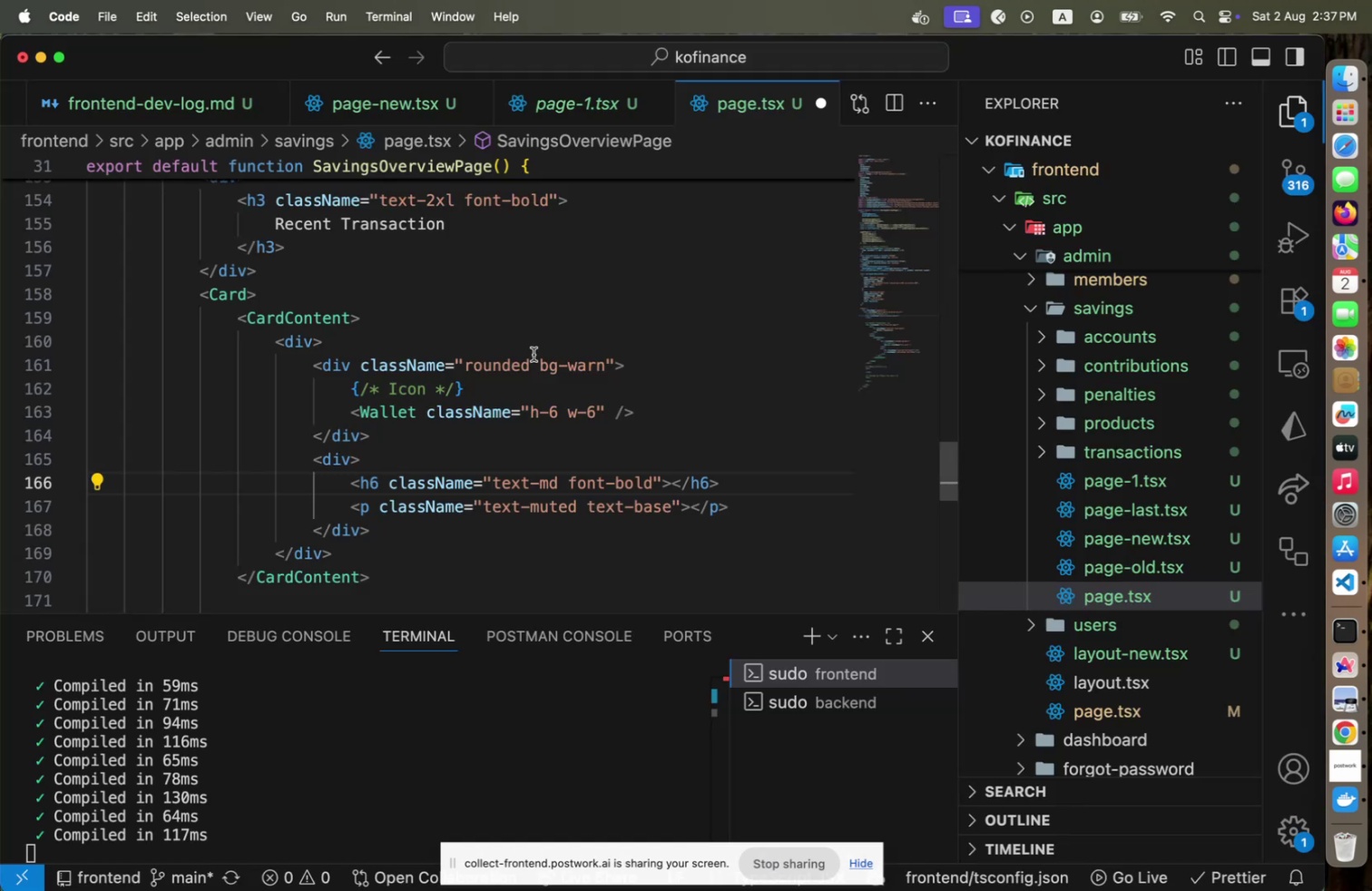 
type(Savings Contrub)
key(Backspace)
key(Backspace)
type(ibution )
 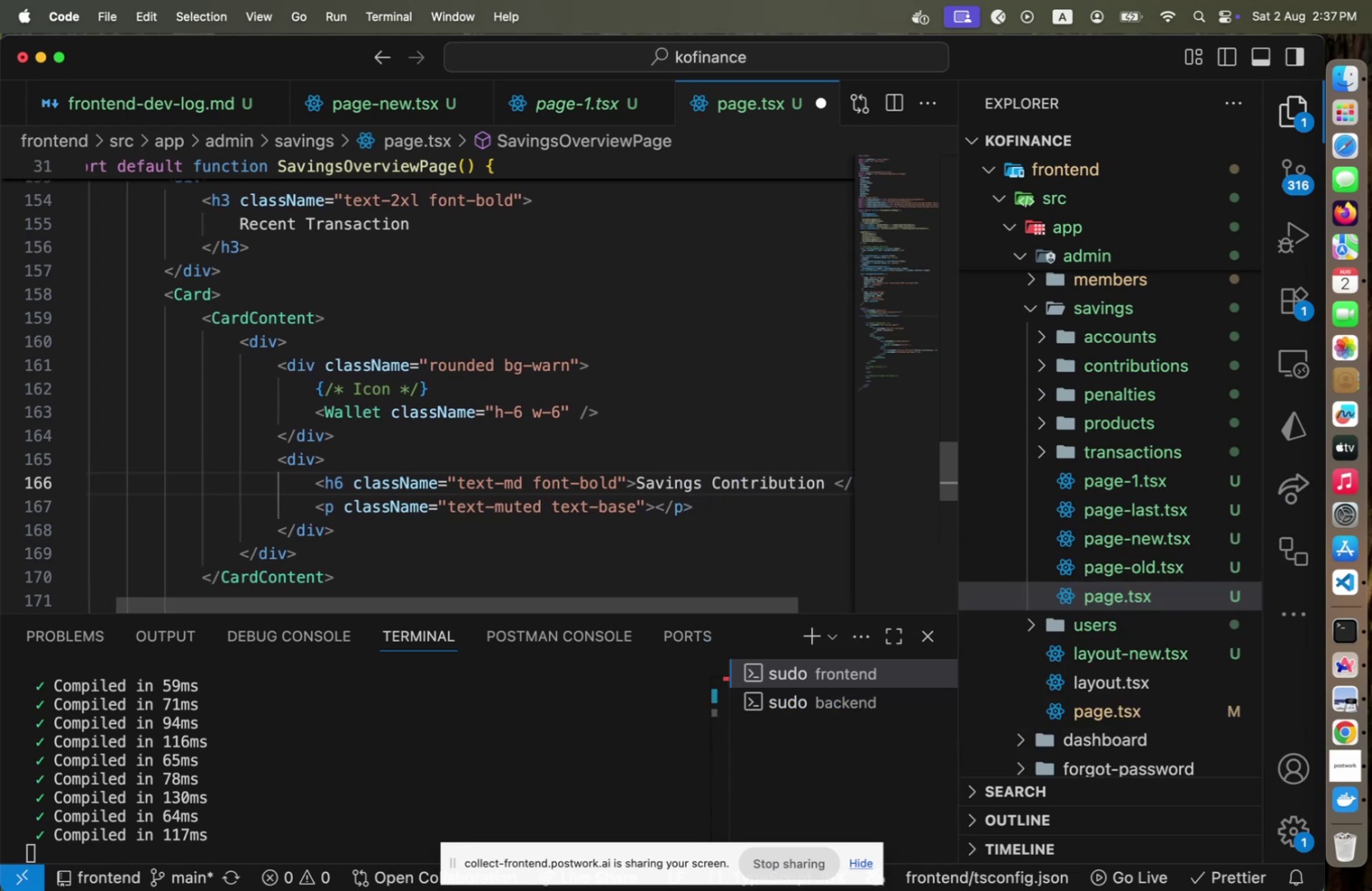 
hold_key(key=ArrowLeft, duration=1.51)
 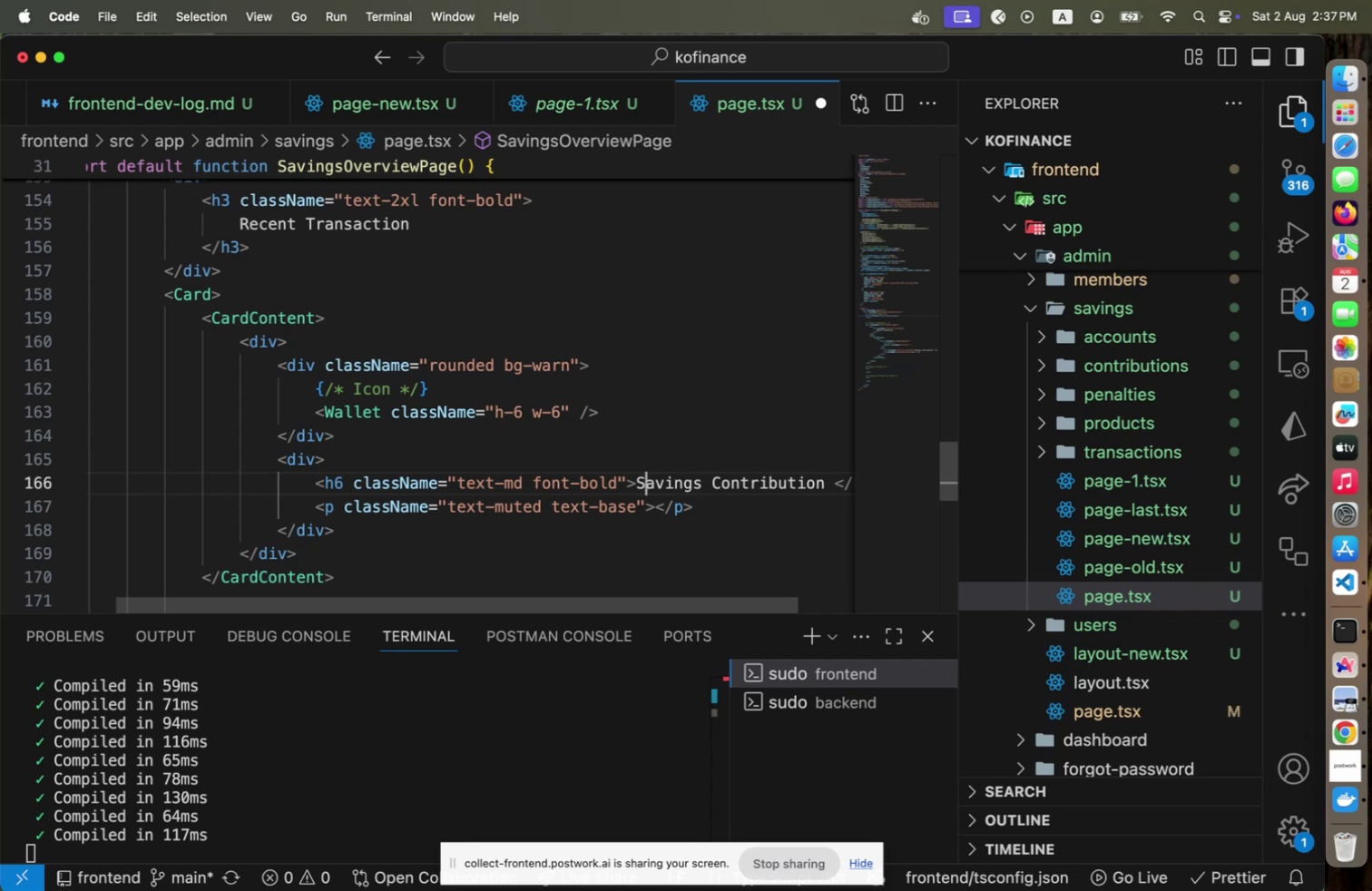 
hold_key(key=ArrowLeft, duration=0.68)
 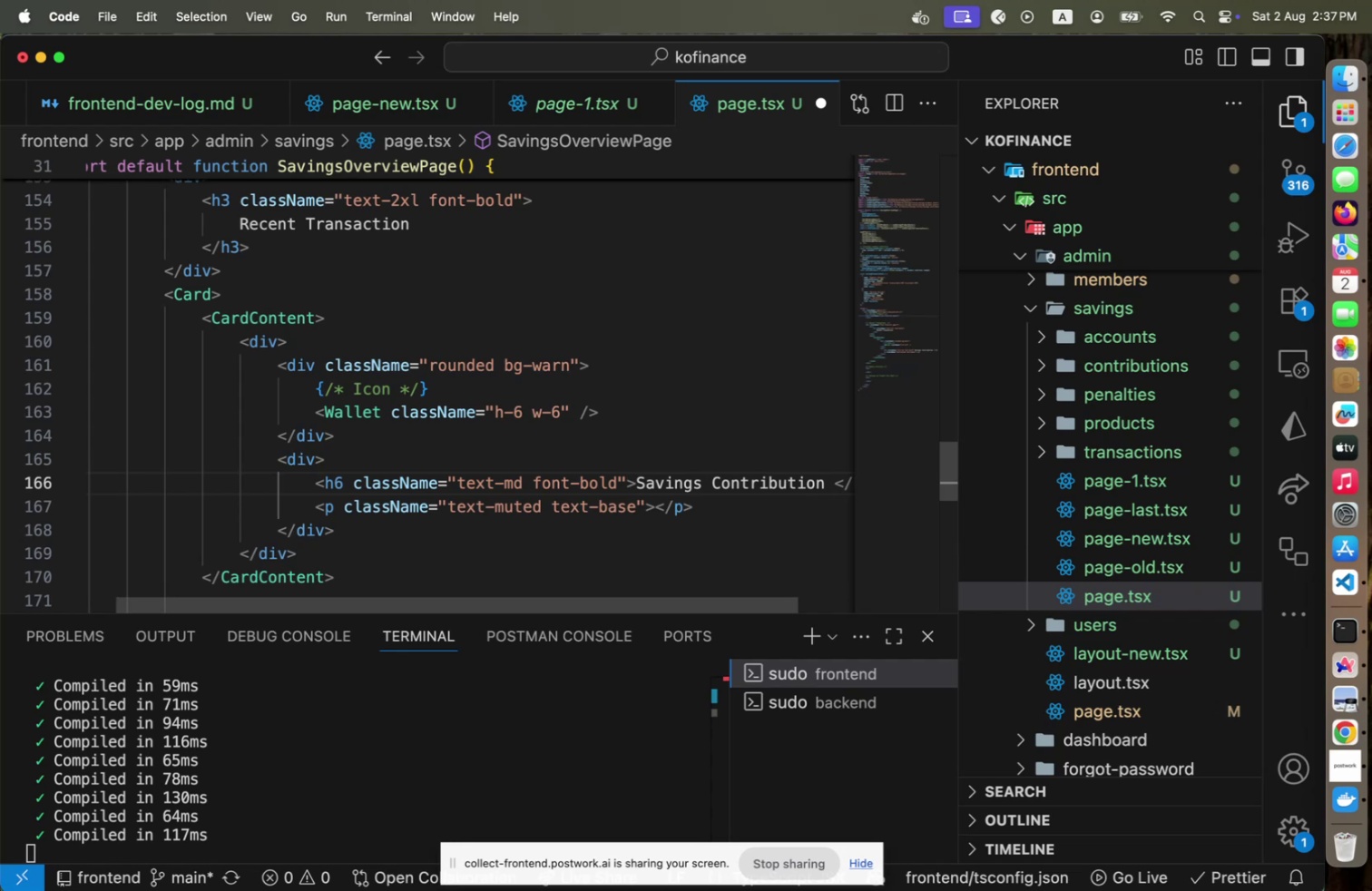 
key(End)
 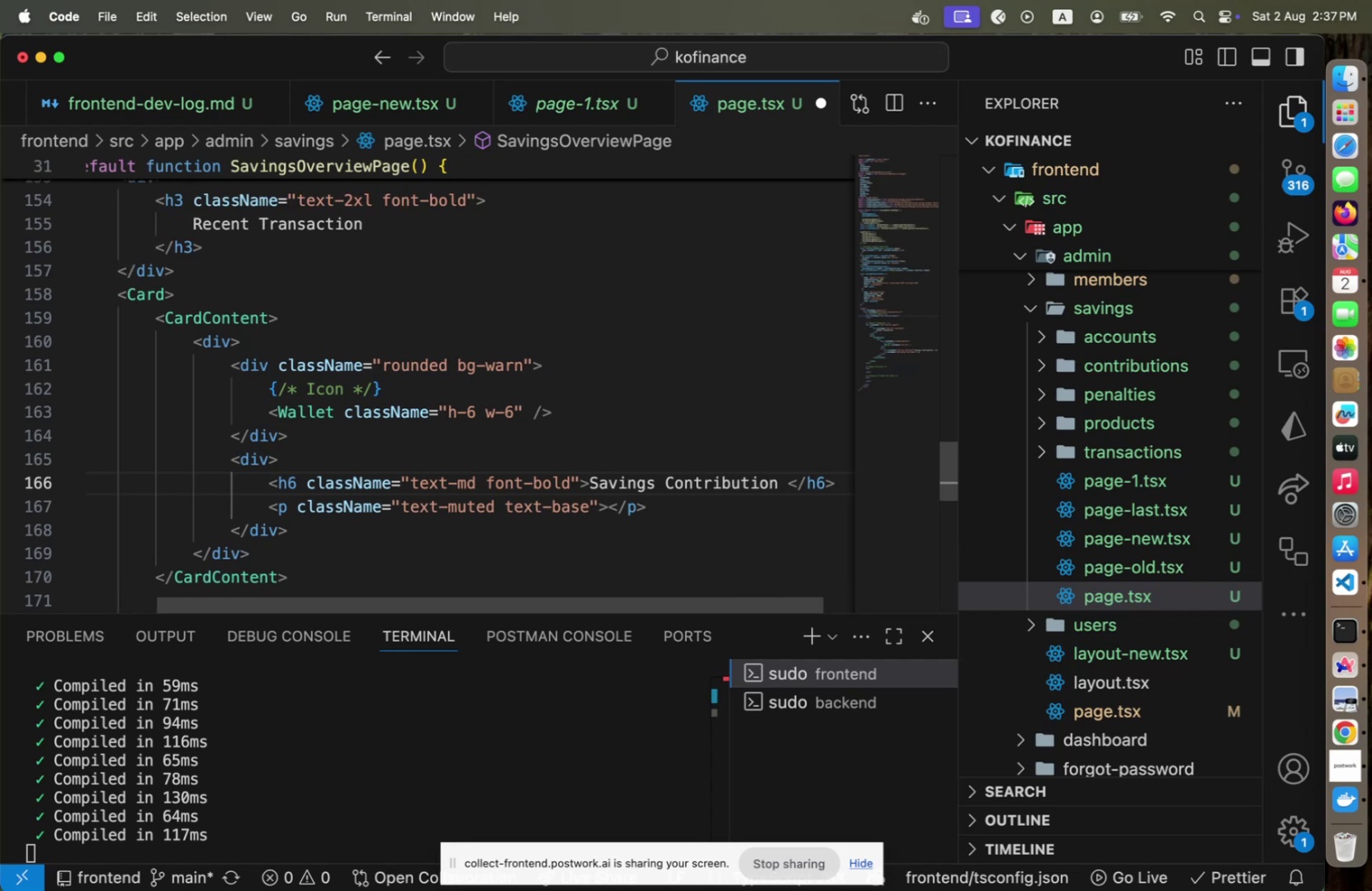 
key(ArrowLeft)
 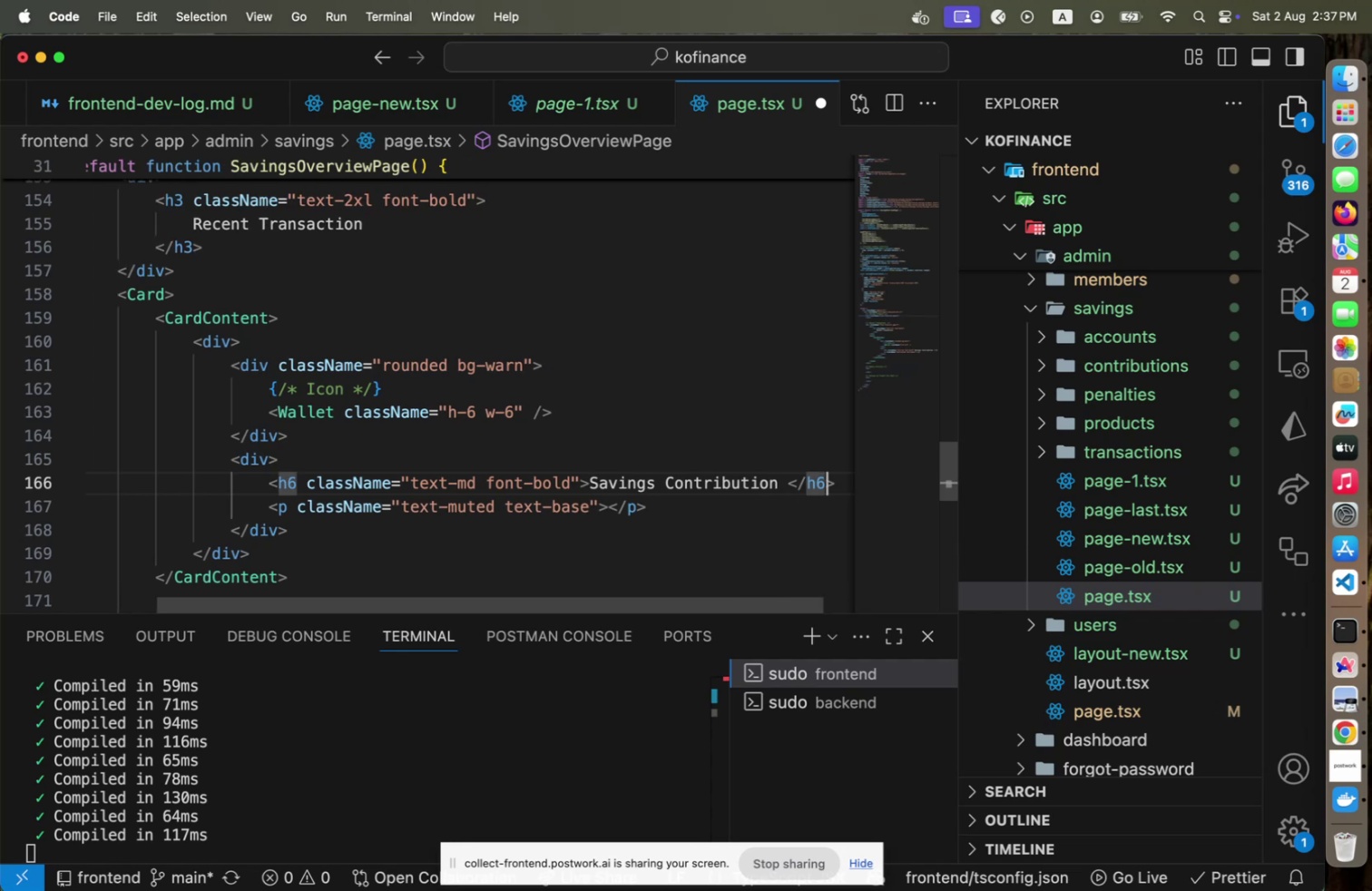 
hold_key(key=ArrowLeft, duration=0.3)
 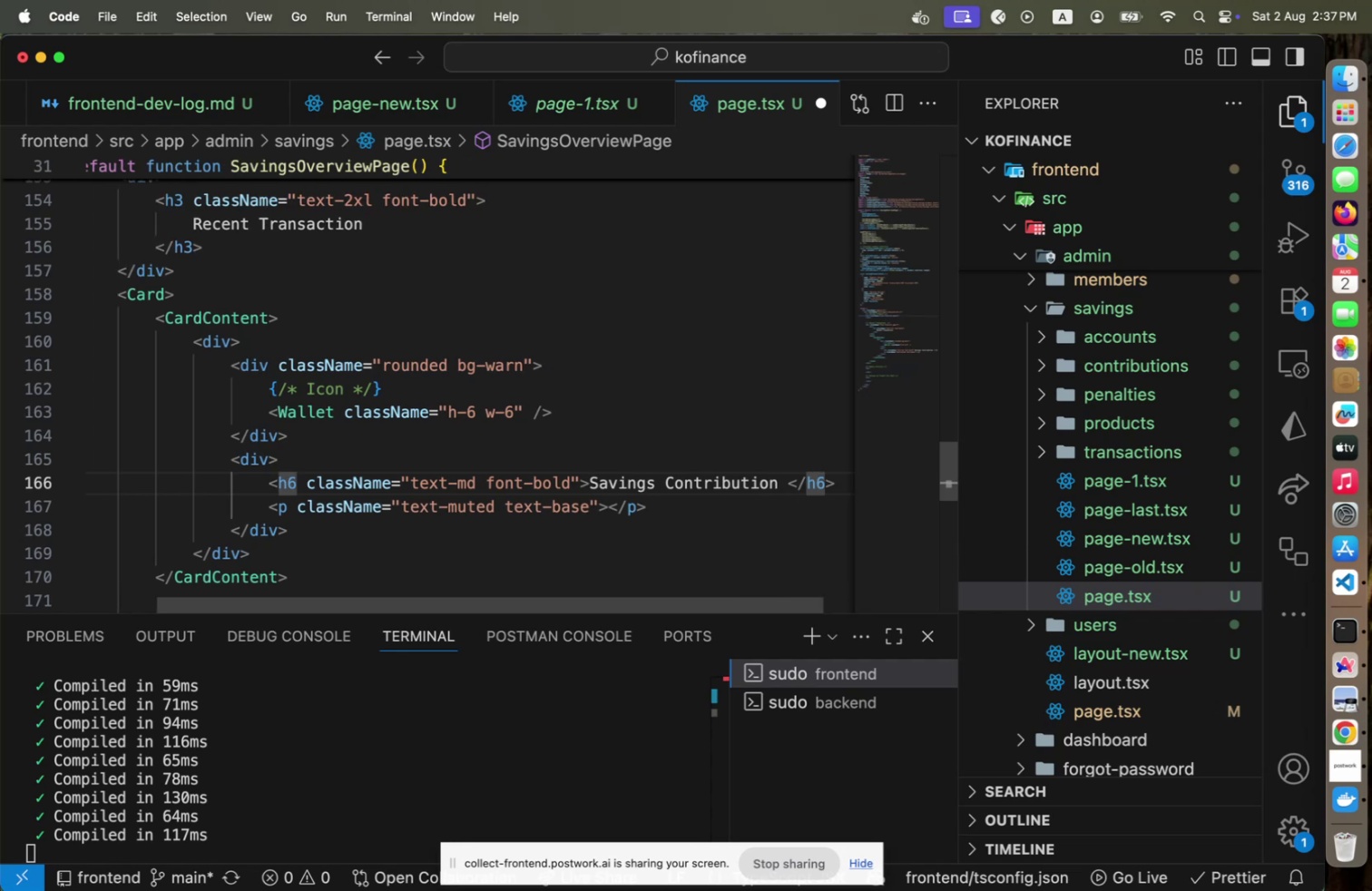 
key(ArrowLeft)
 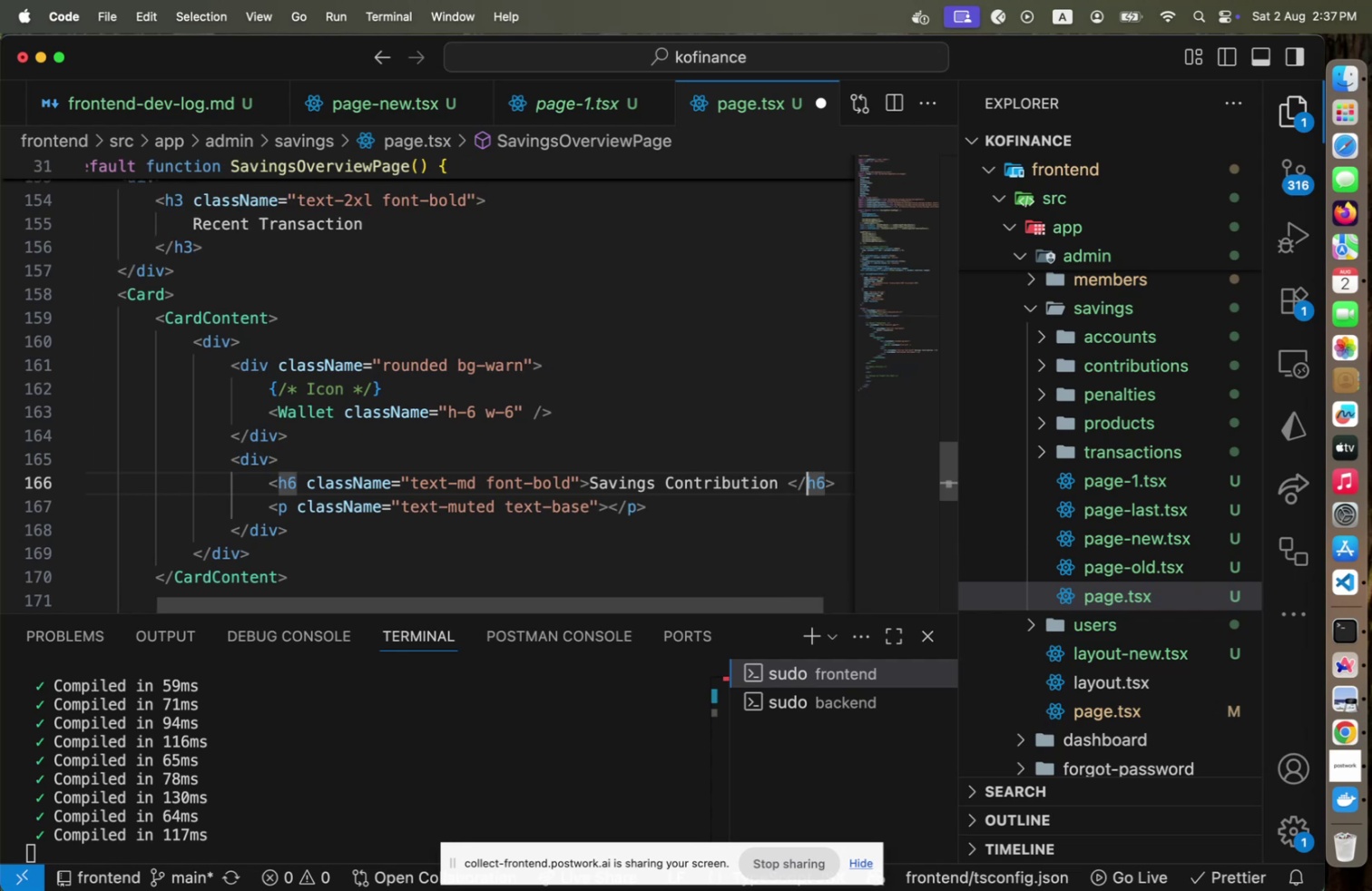 
key(ArrowRight)
 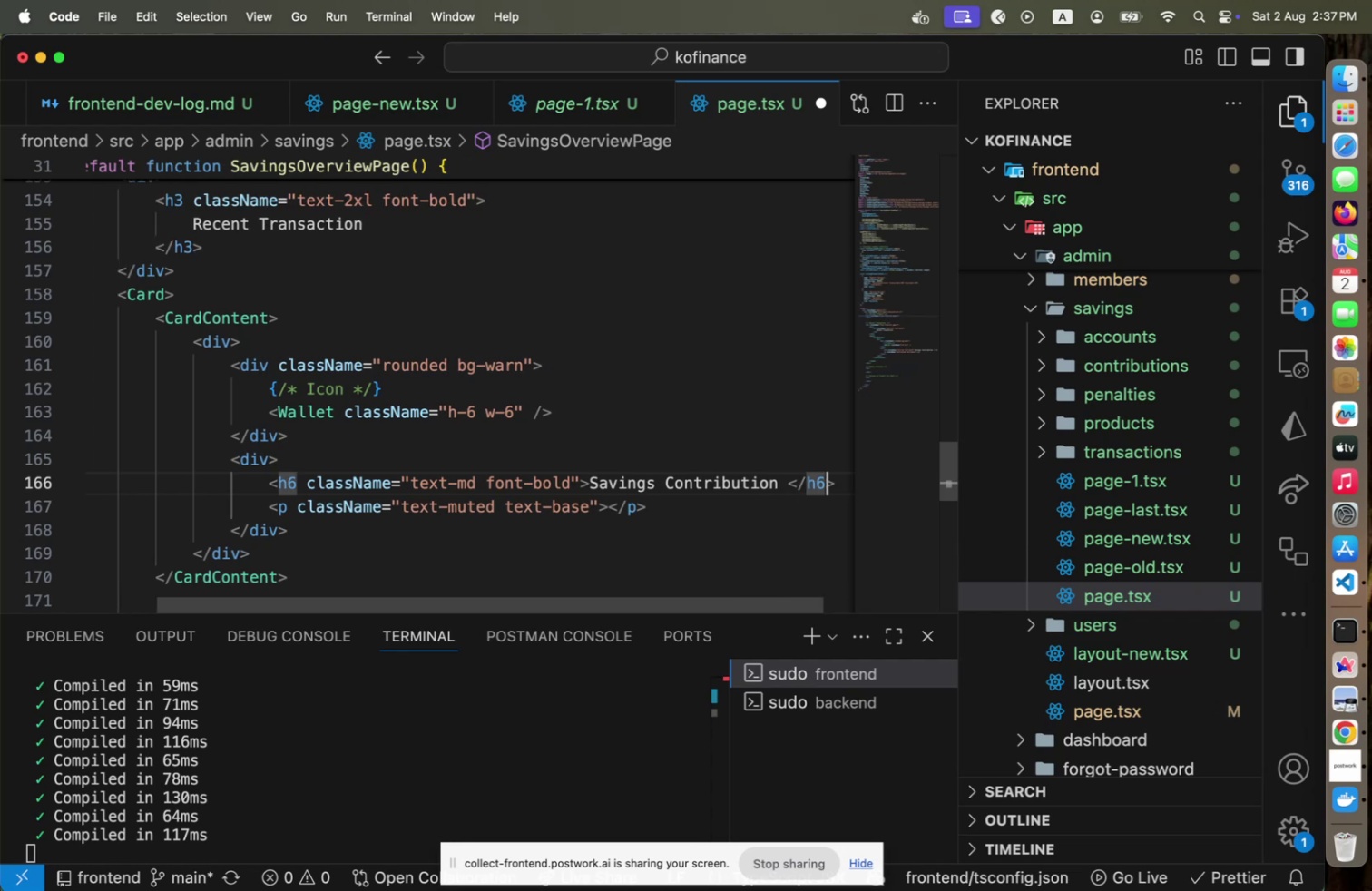 
key(ArrowRight)
 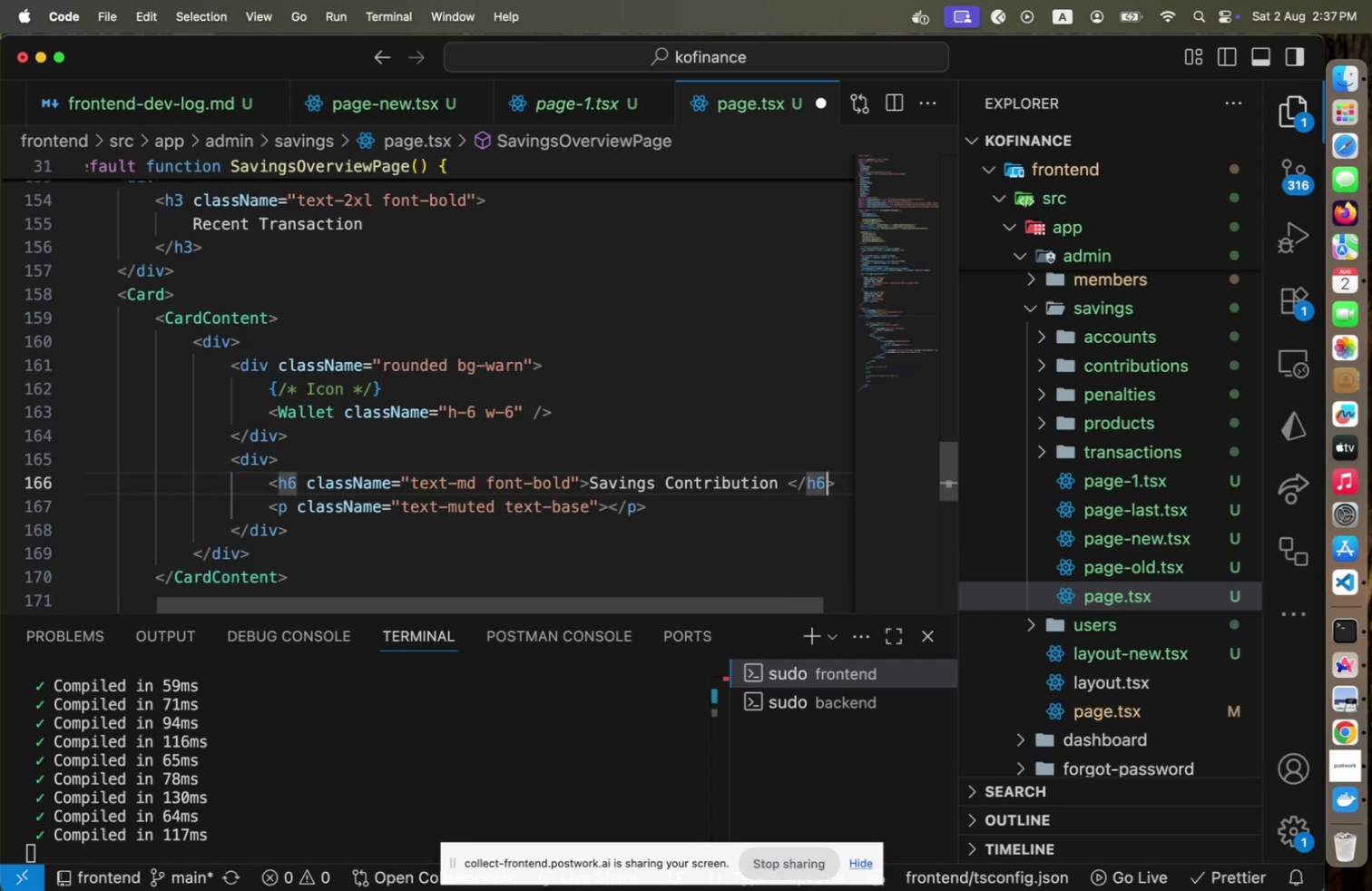 
hold_key(key=ArrowLeft, duration=0.75)
 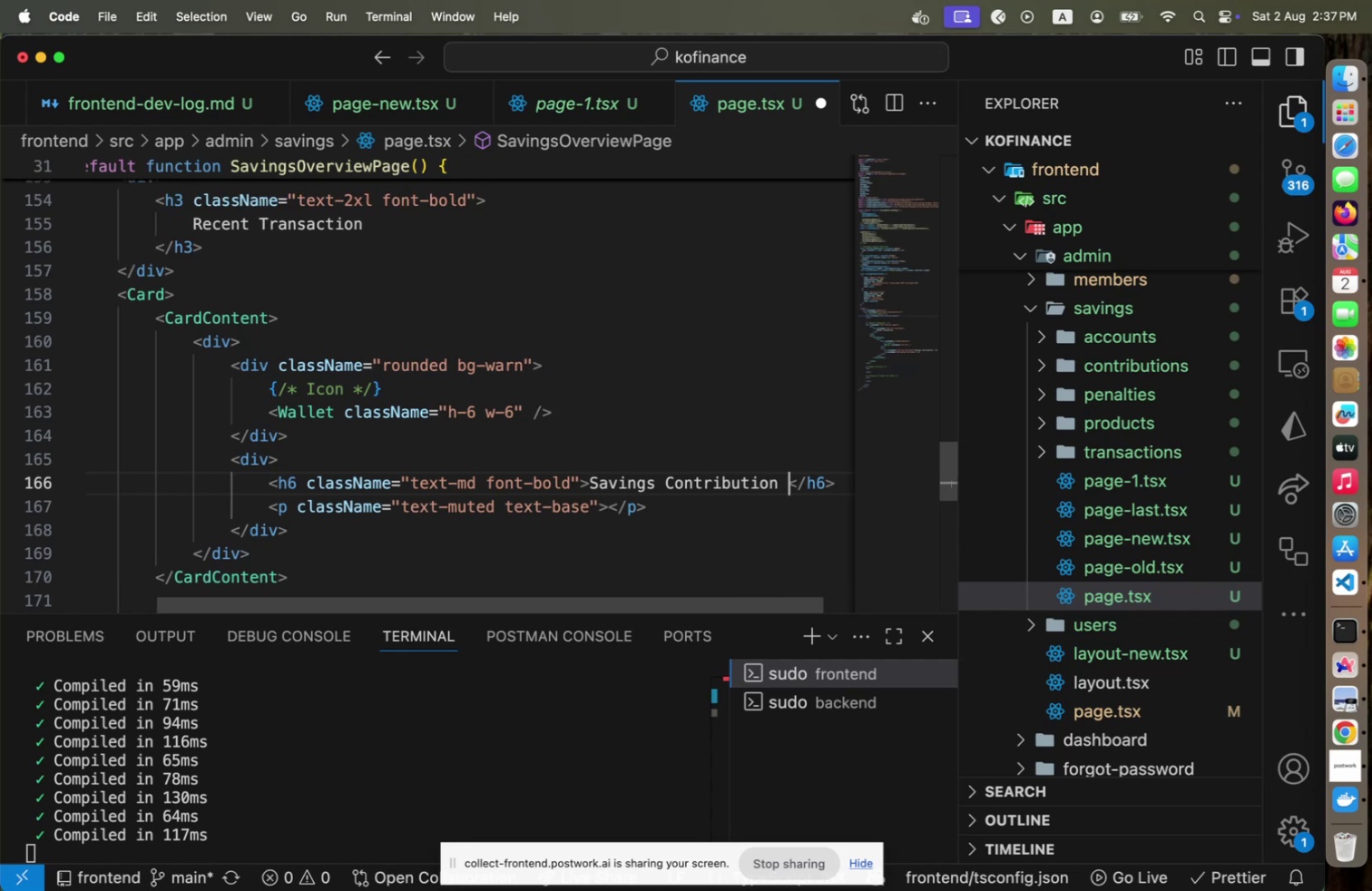 
key(ArrowLeft)
 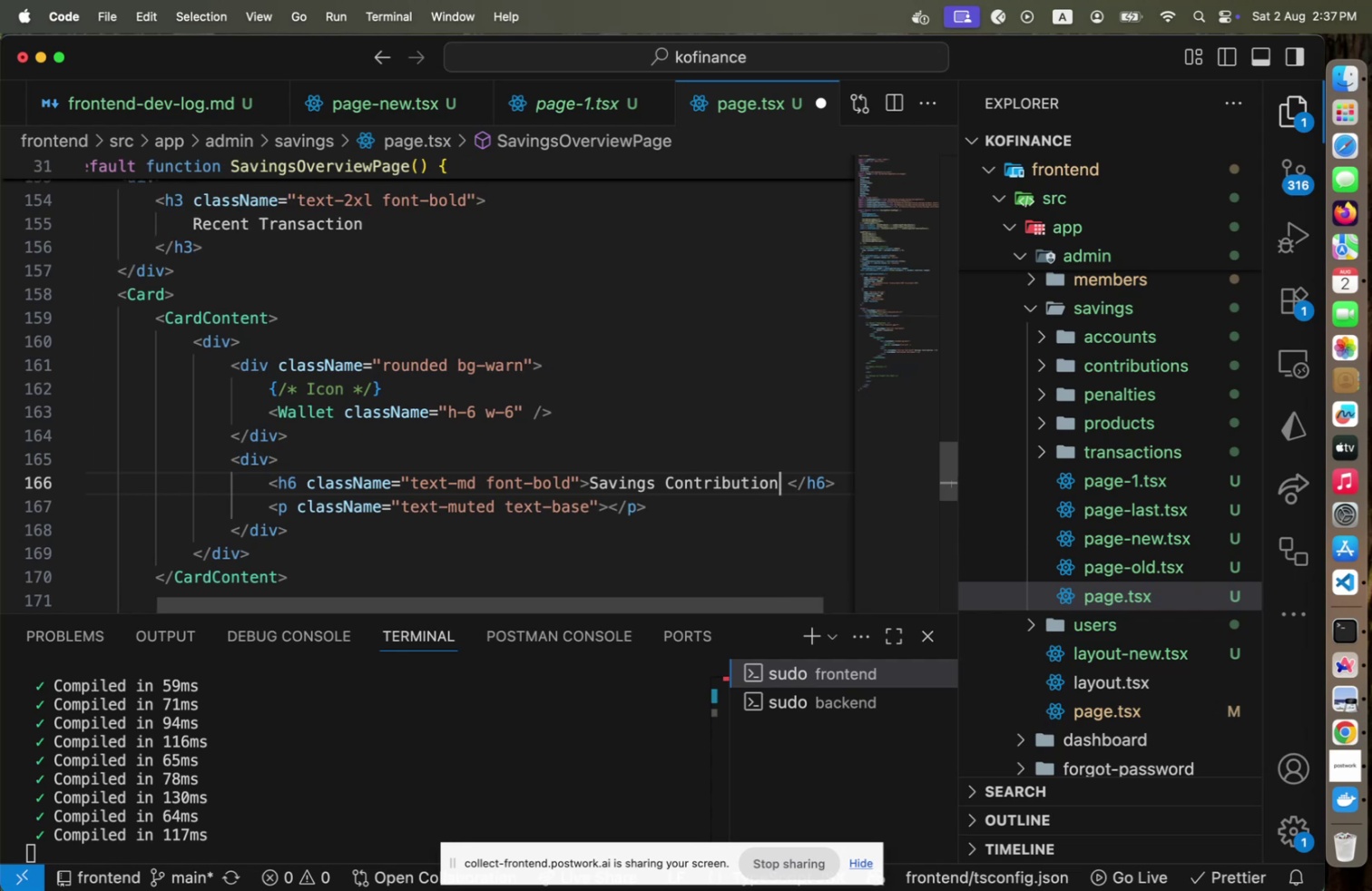 
key(ArrowRight)
 